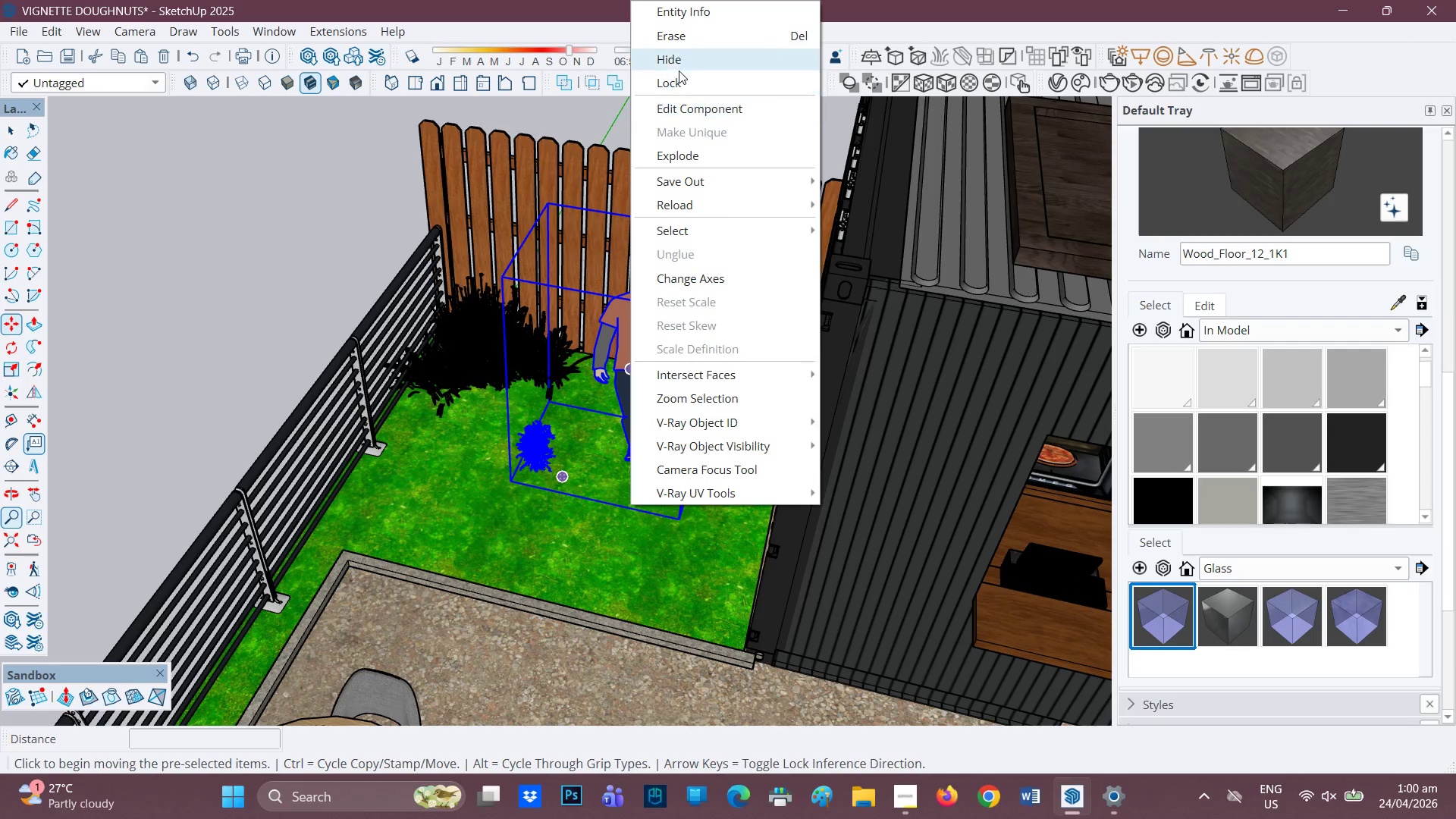 
left_click([695, 38])
 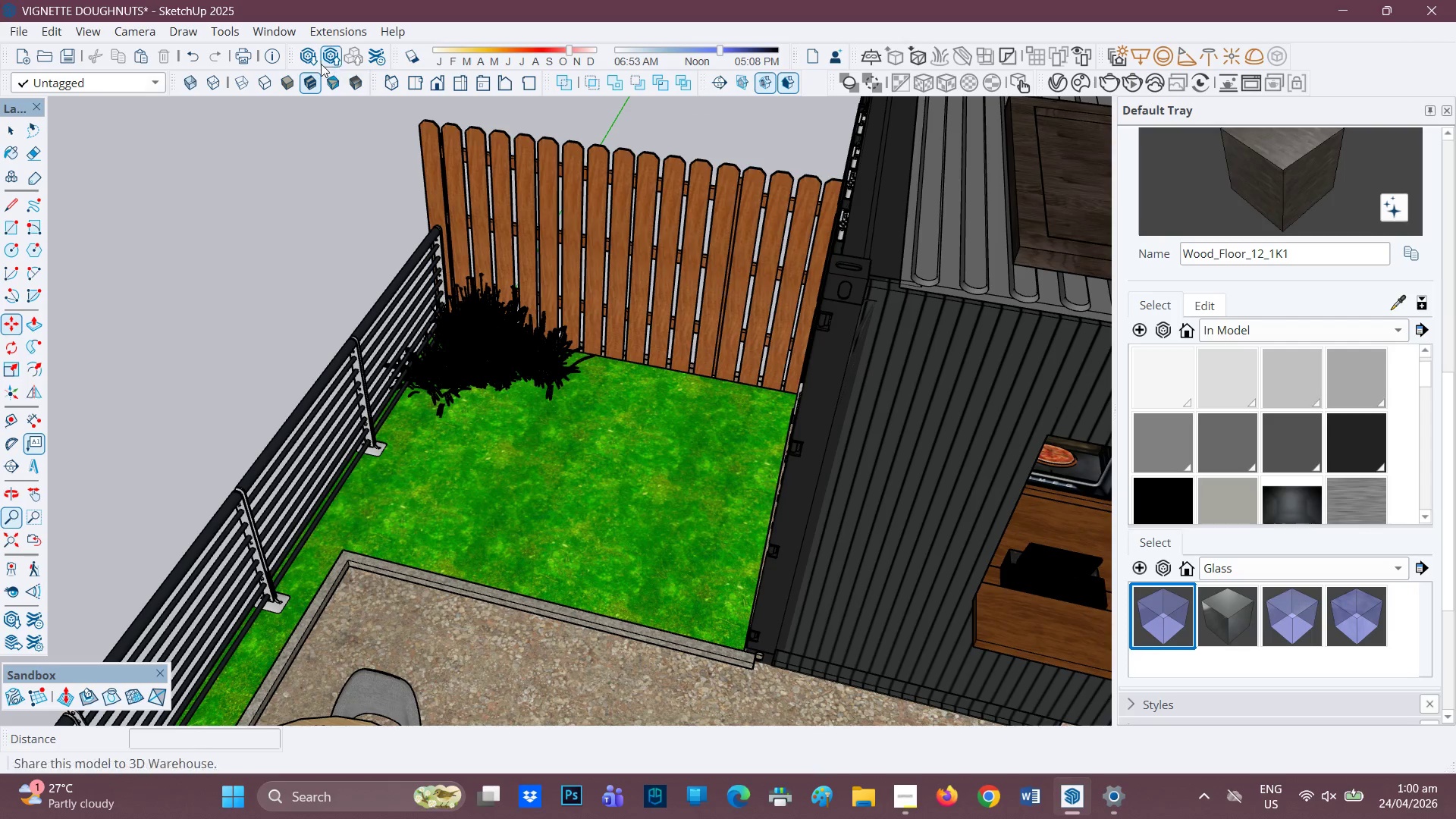 
left_click([308, 54])
 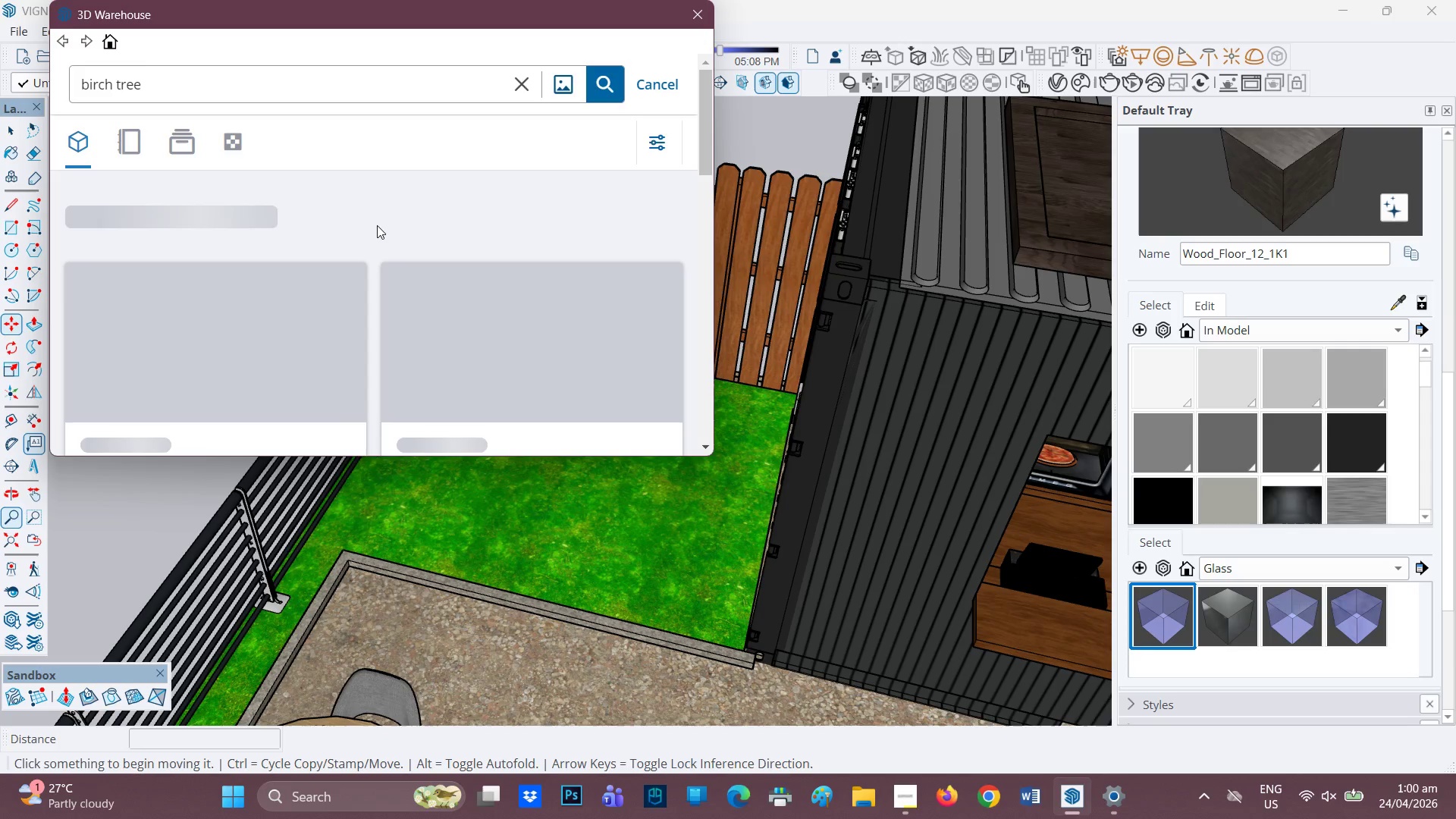 
wait(13.0)
 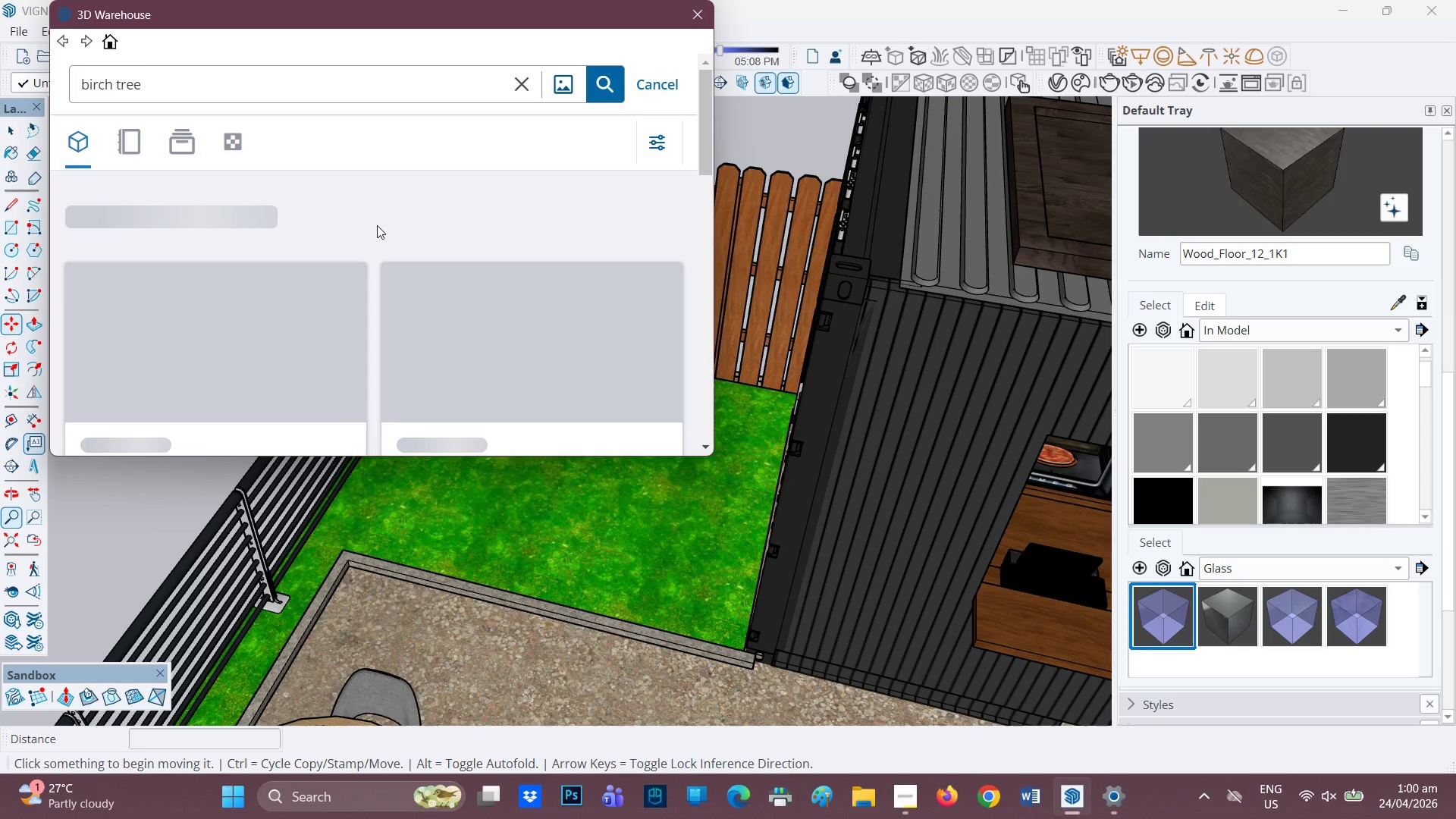 
scroll: coordinate [345, 218], scroll_direction: down, amount: 1.0
 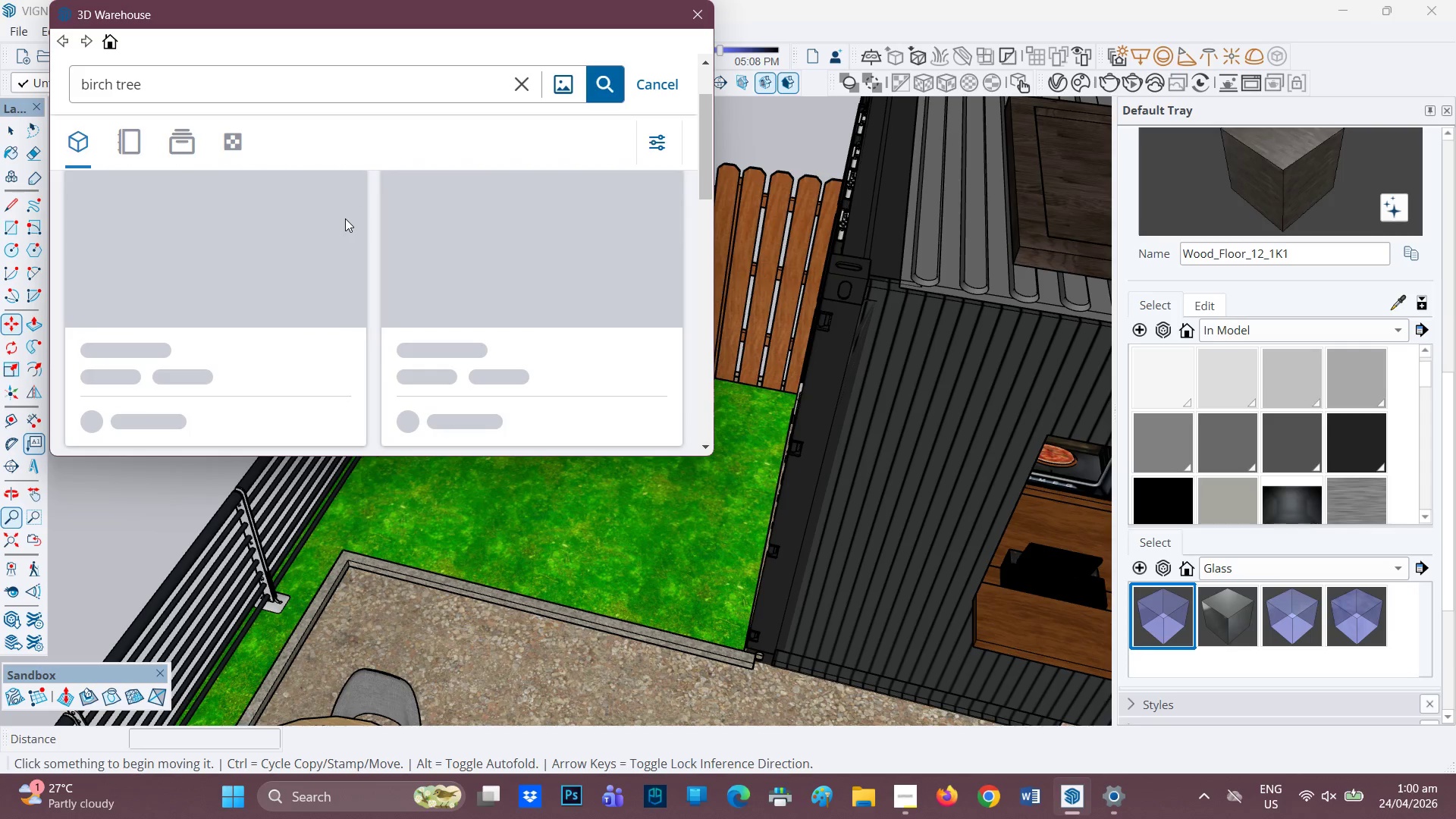 
scroll: coordinate [345, 218], scroll_direction: up, amount: 1.0
 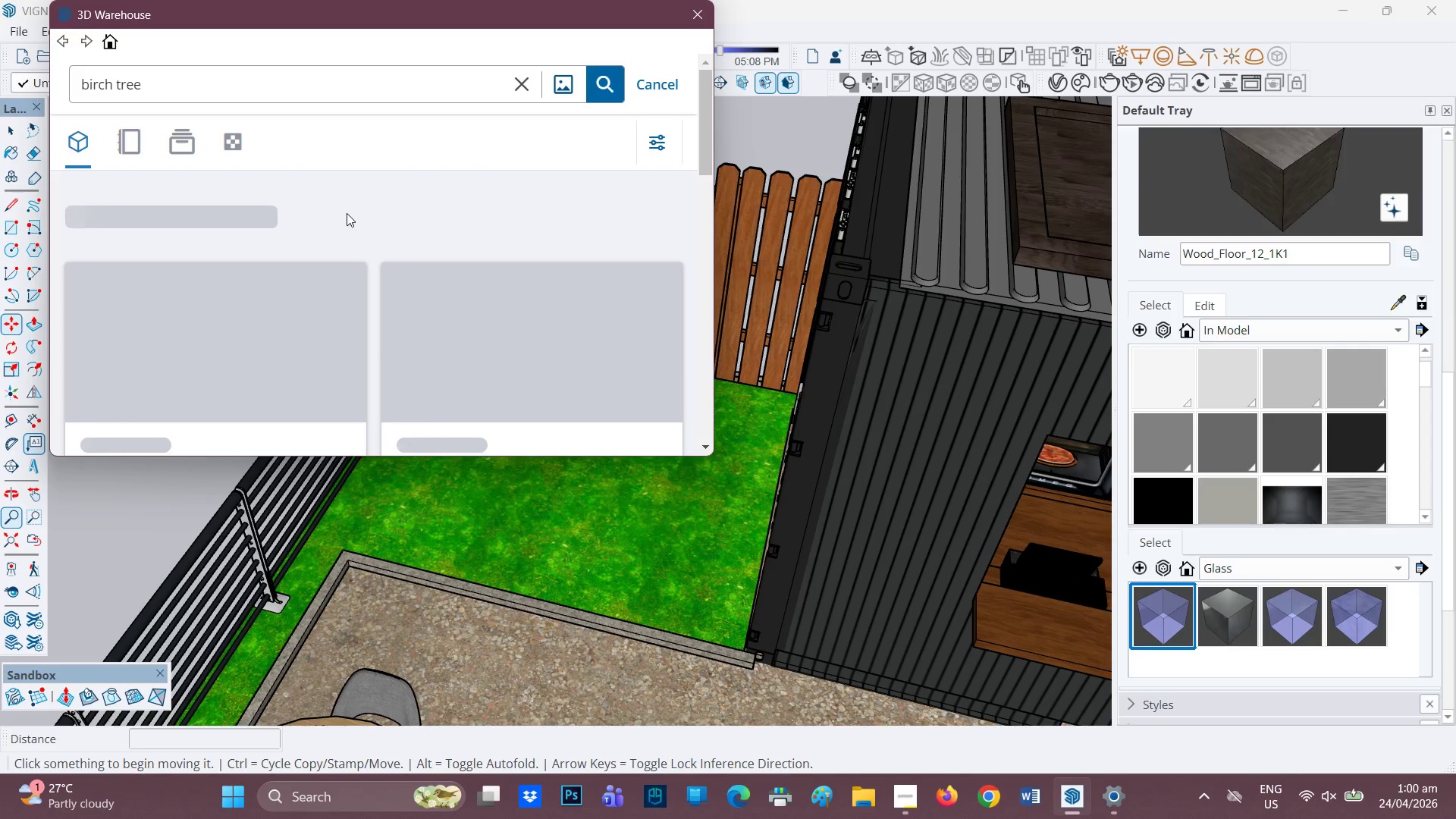 
scroll: coordinate [328, 225], scroll_direction: down, amount: 2.0
 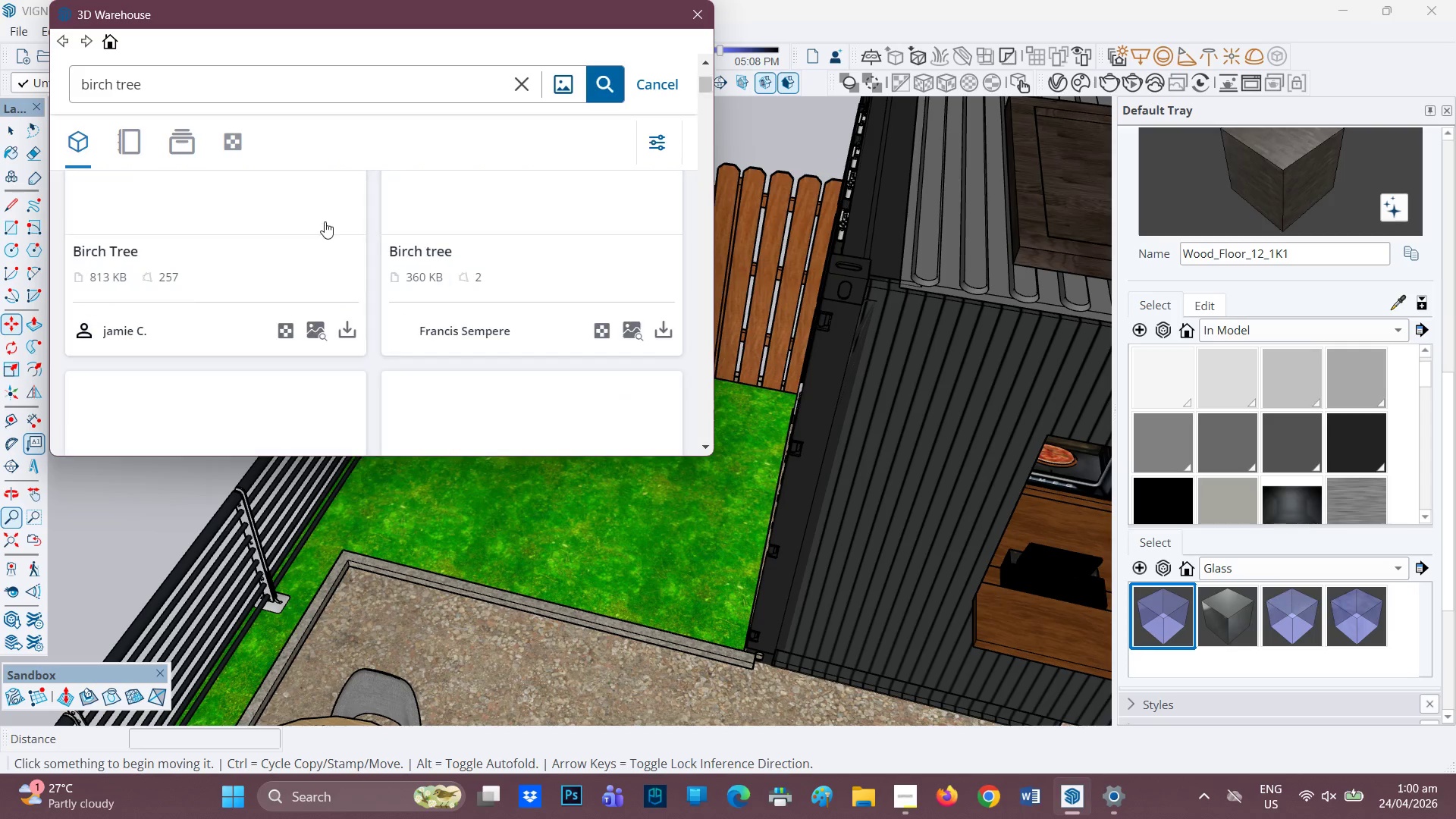 
scroll: coordinate [323, 210], scroll_direction: none, amount: 0.0
 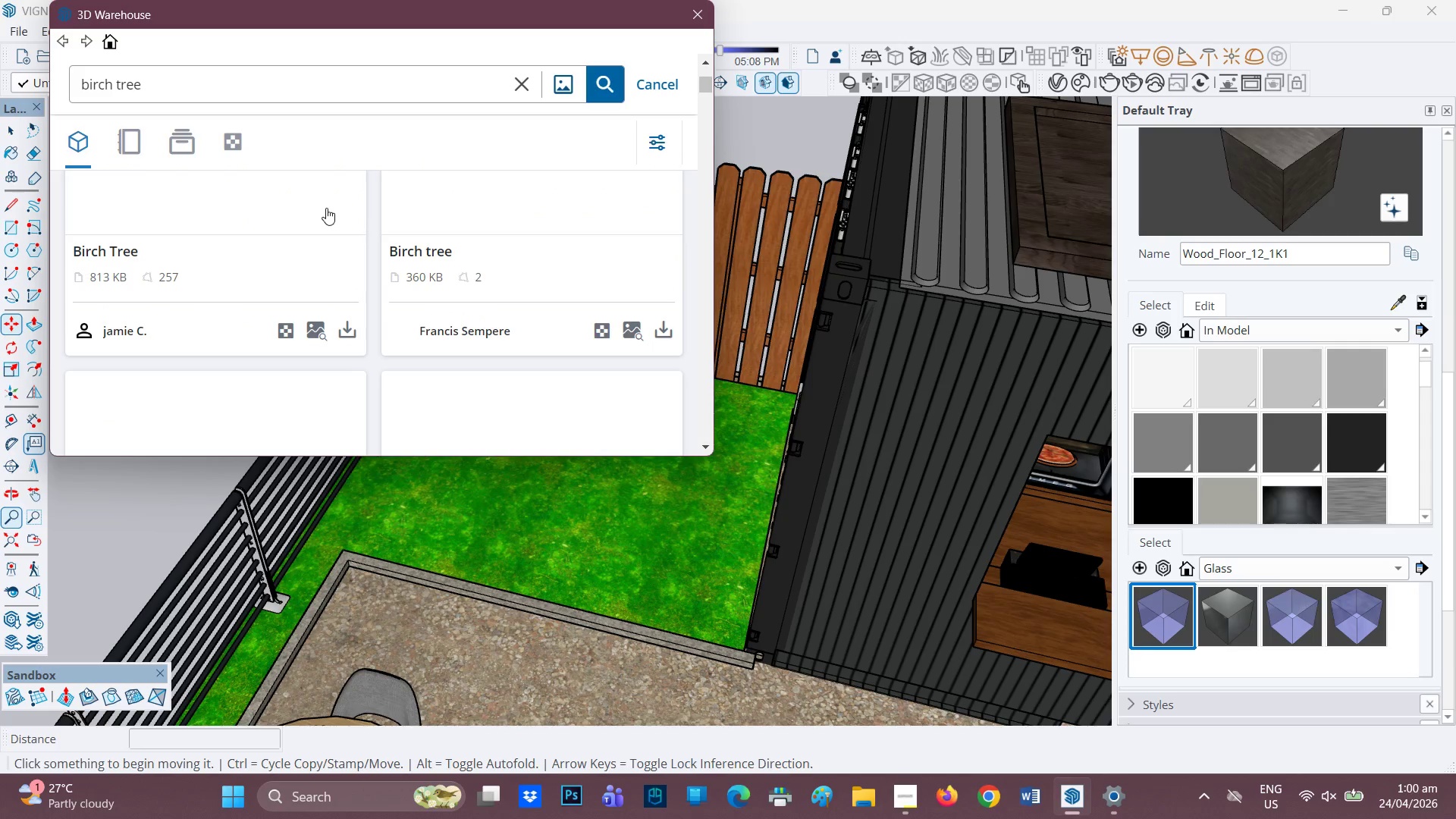 
scroll: coordinate [308, 222], scroll_direction: up, amount: 2.0
 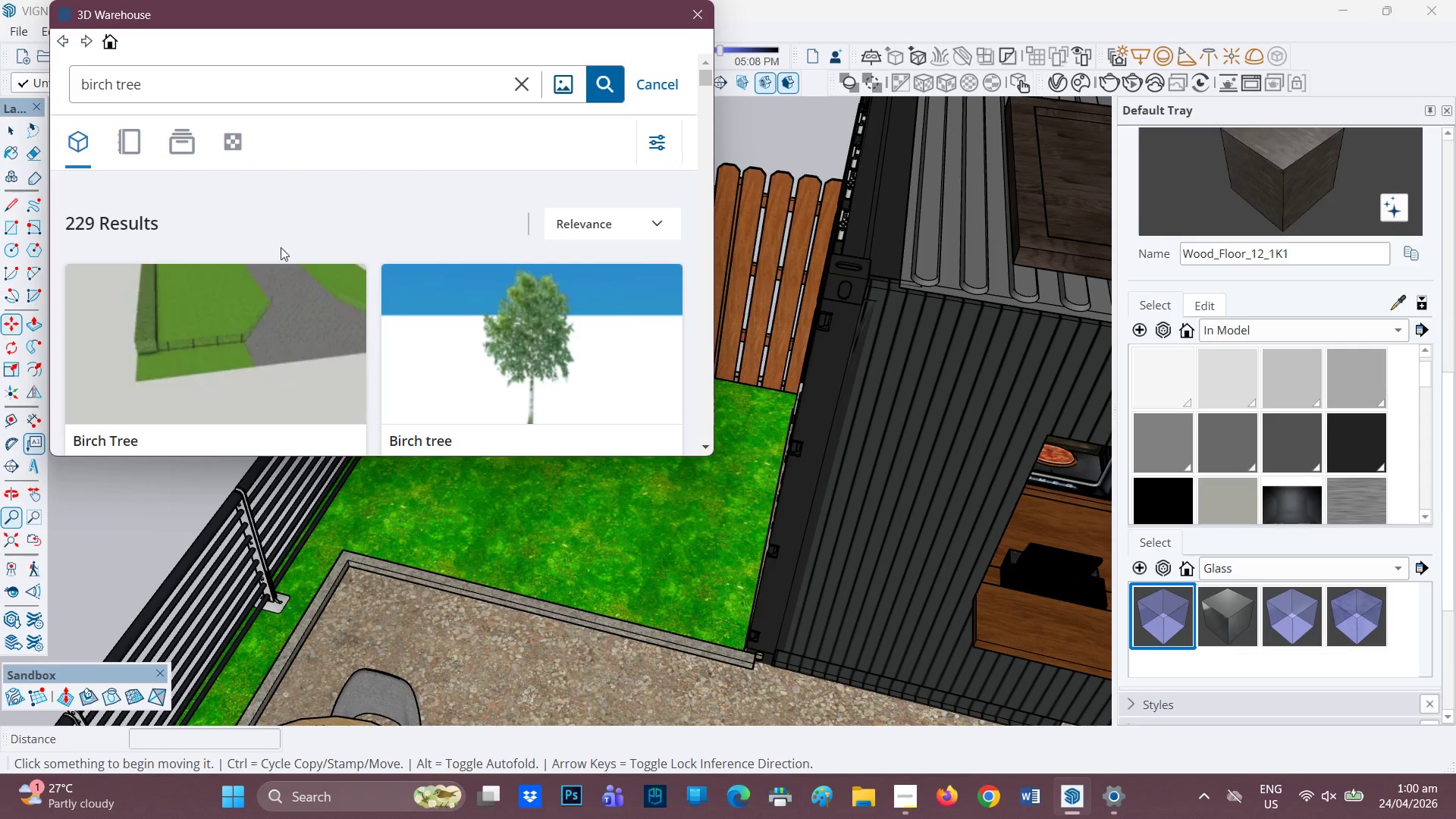 
scroll: coordinate [476, 284], scroll_direction: down, amount: 8.0
 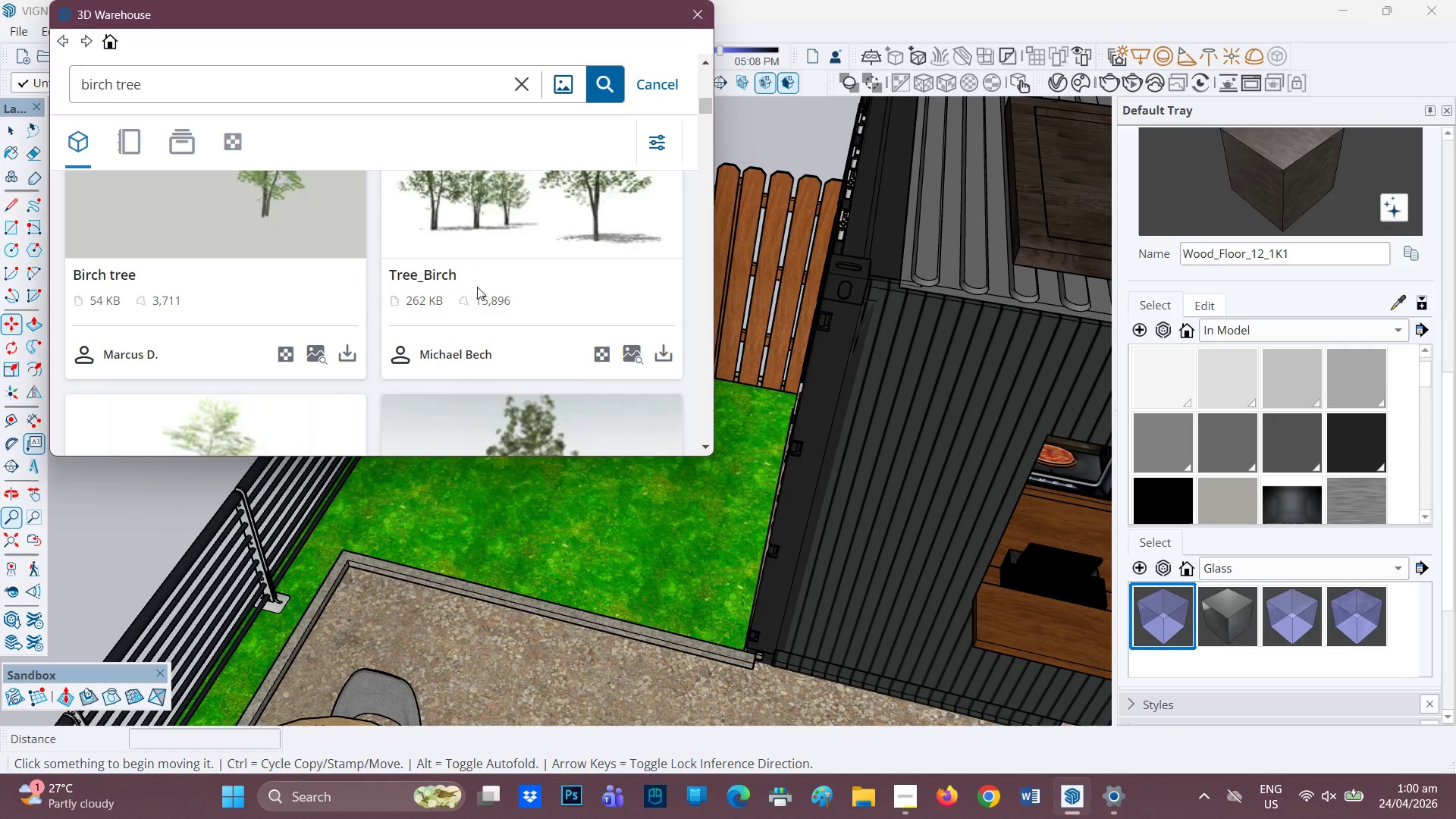 
scroll: coordinate [482, 287], scroll_direction: up, amount: 1.0
 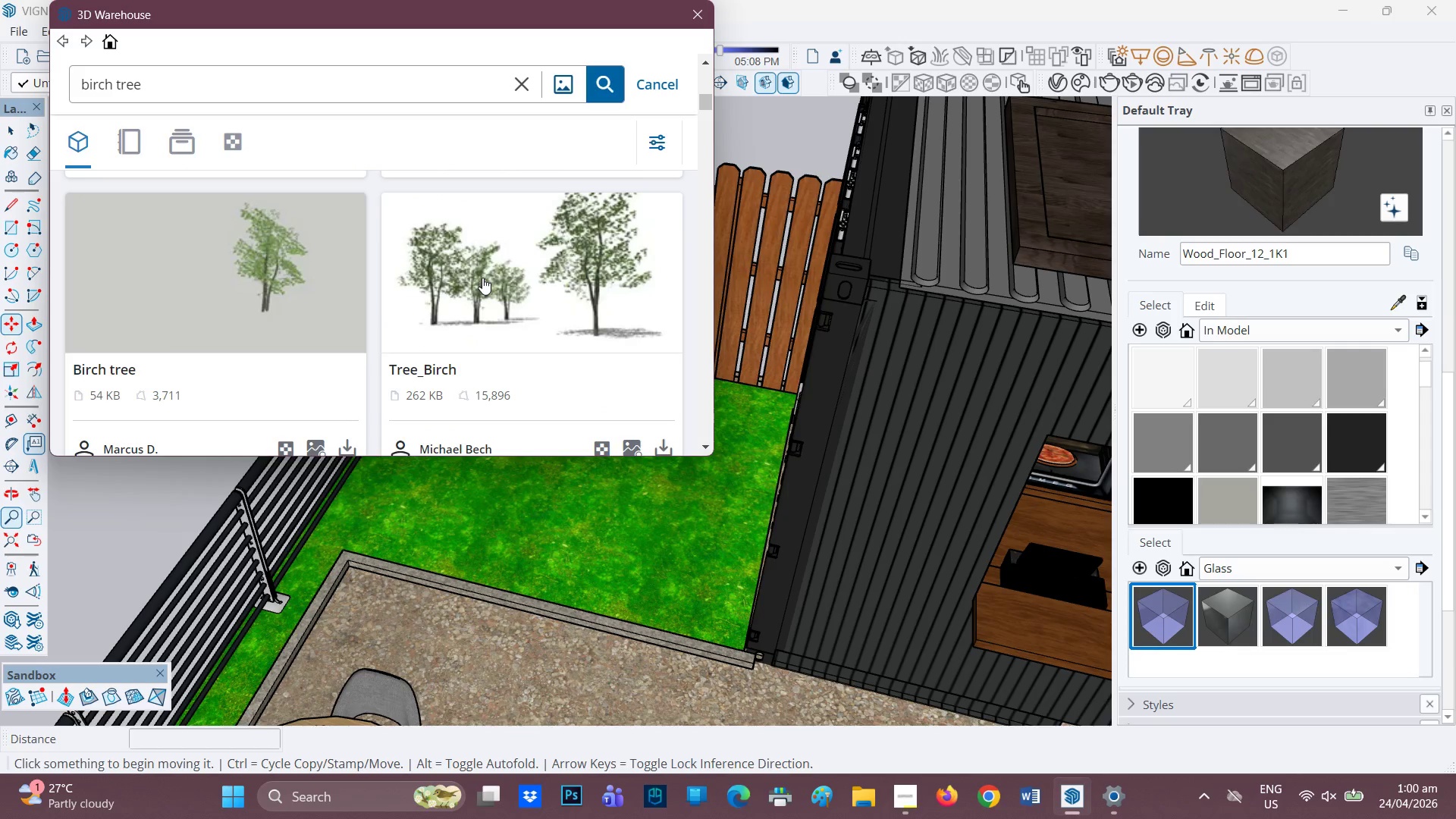 
scroll: coordinate [472, 279], scroll_direction: down, amount: 13.0
 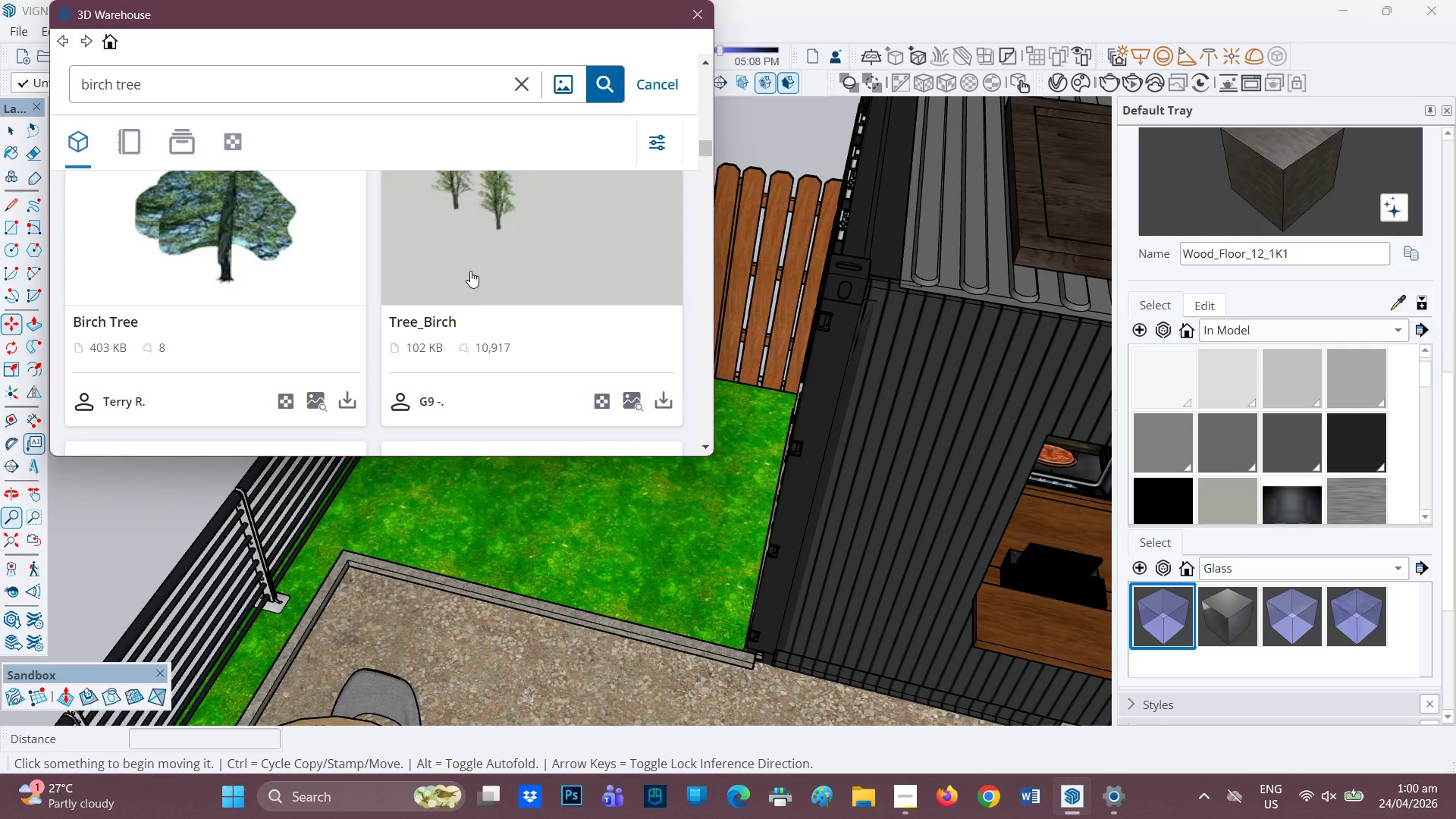 
scroll: coordinate [470, 271], scroll_direction: up, amount: 1.0
 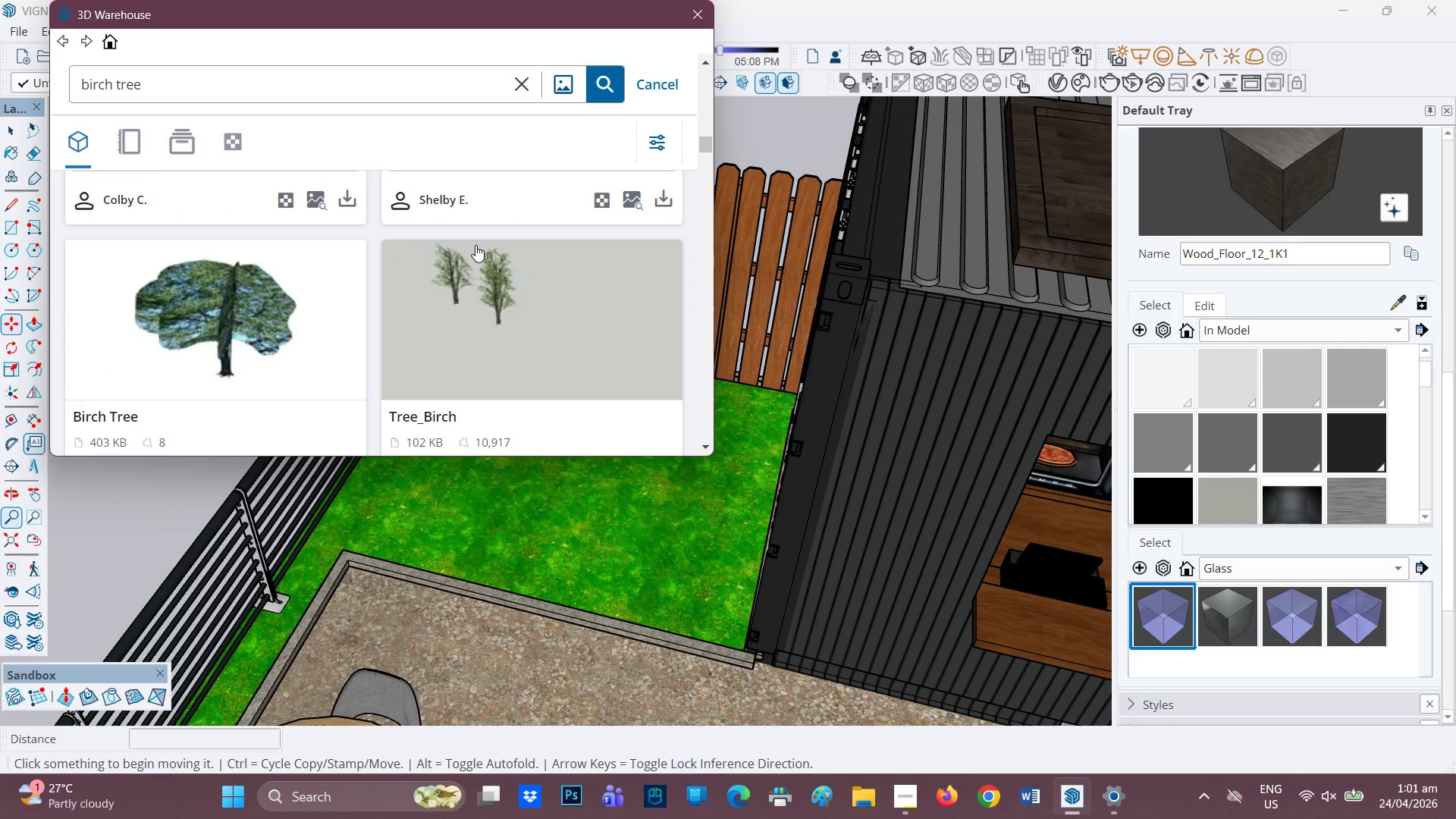 
scroll: coordinate [447, 249], scroll_direction: down, amount: 9.0
 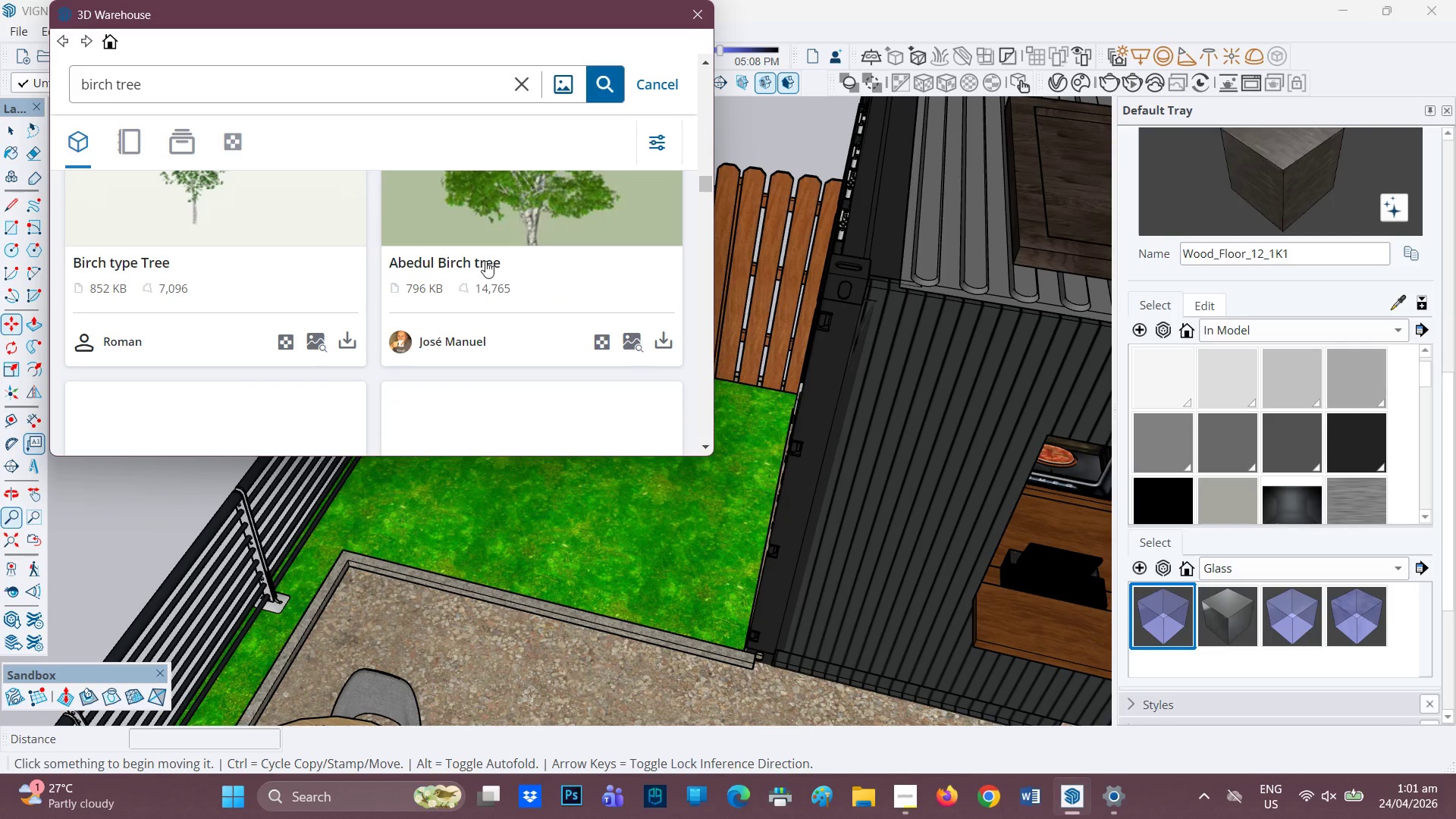 
scroll: coordinate [485, 261], scroll_direction: up, amount: 1.0
 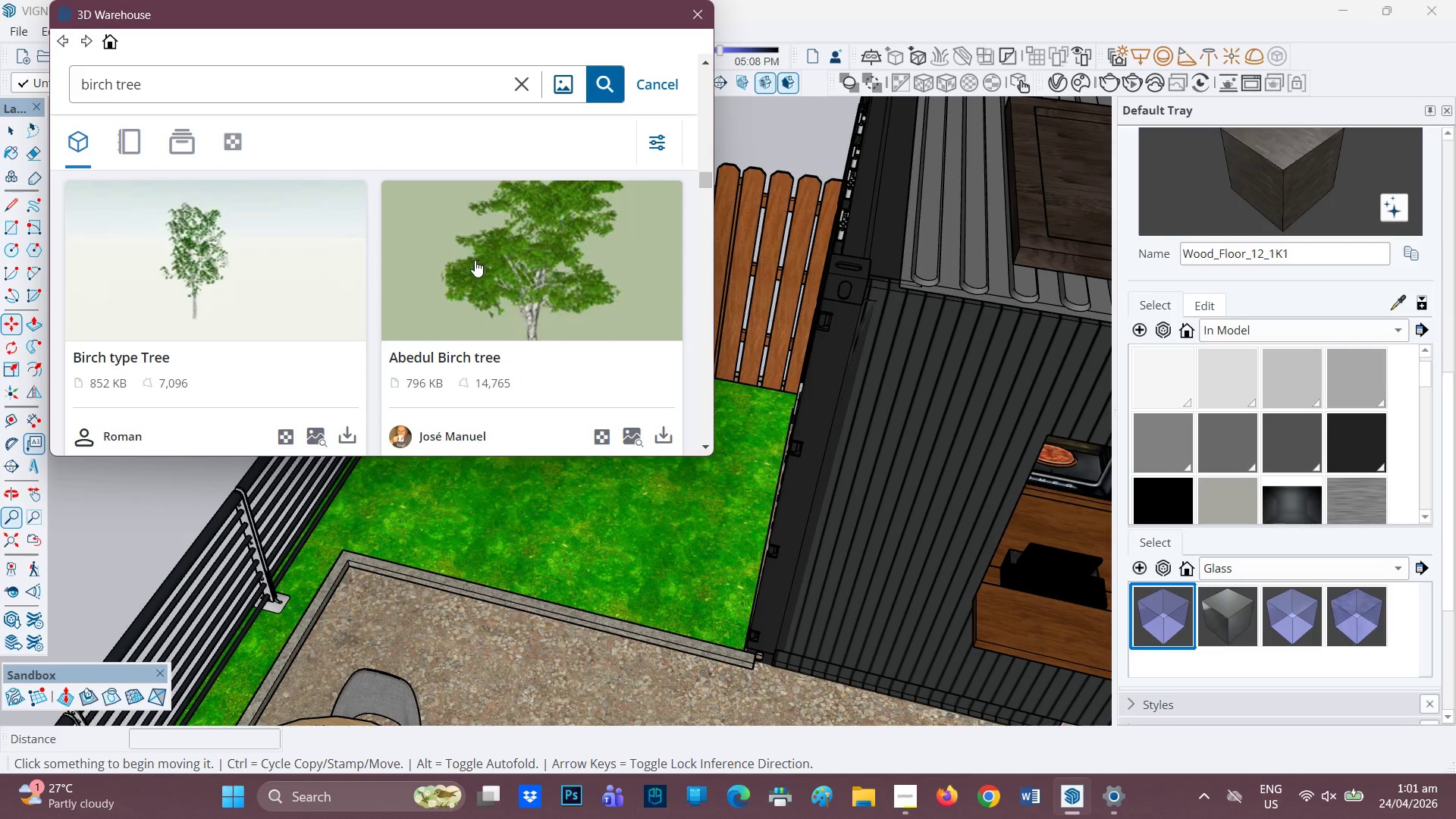 
scroll: coordinate [471, 259], scroll_direction: down, amount: 3.0
 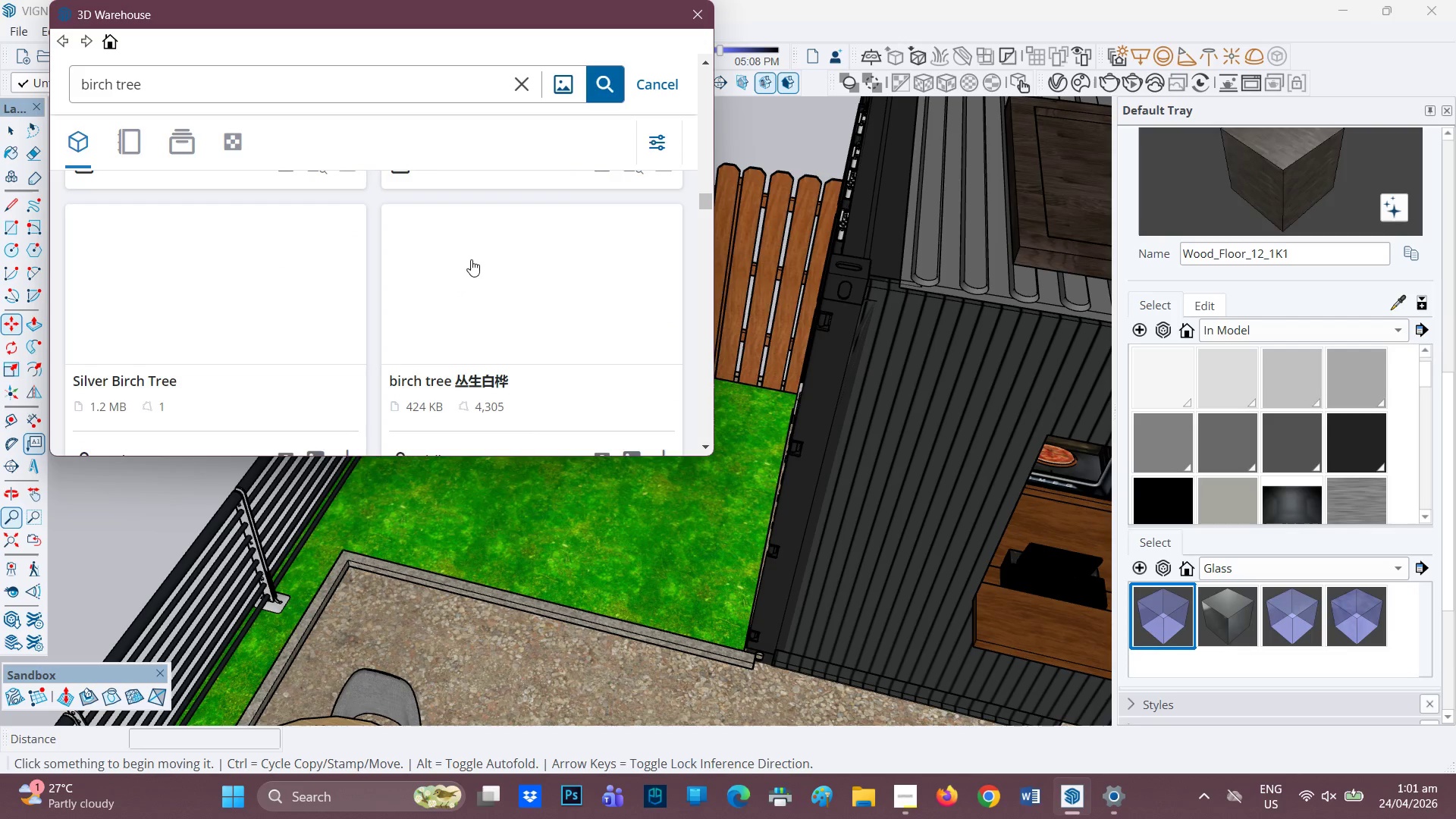 
scroll: coordinate [471, 259], scroll_direction: up, amount: 1.0
 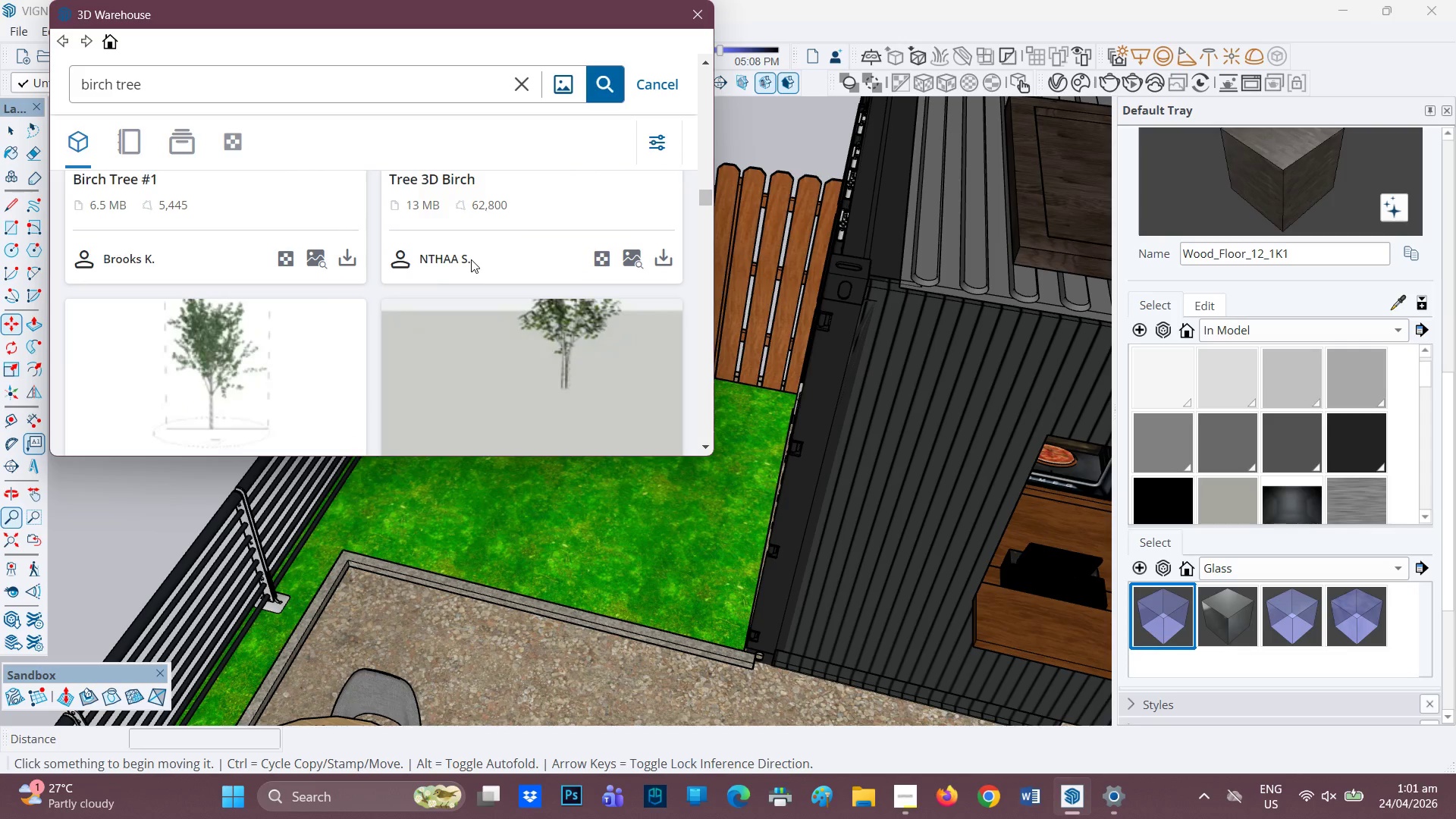 
scroll: coordinate [541, 243], scroll_direction: down, amount: 4.0
 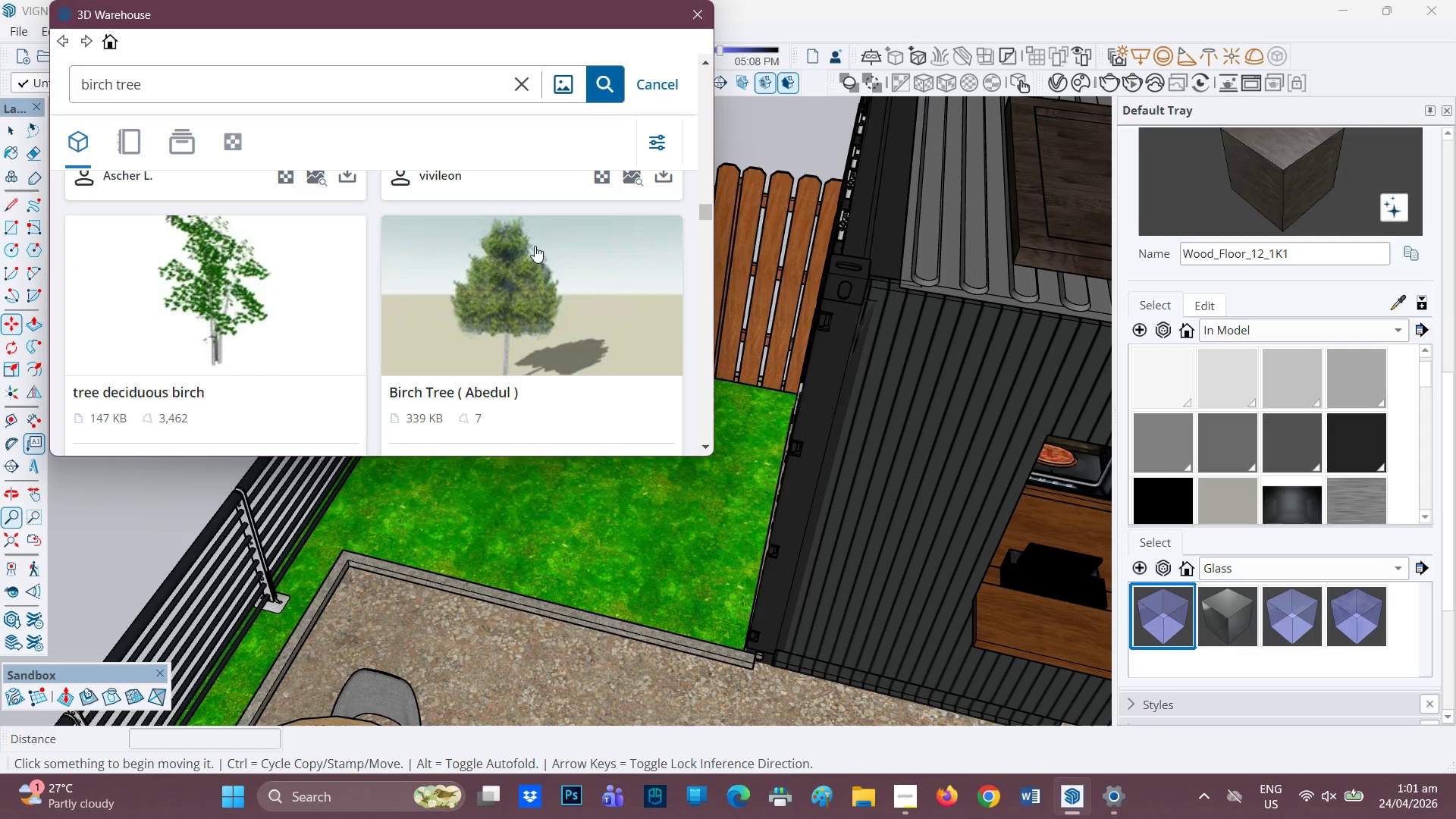 
scroll: coordinate [535, 246], scroll_direction: up, amount: 1.0
 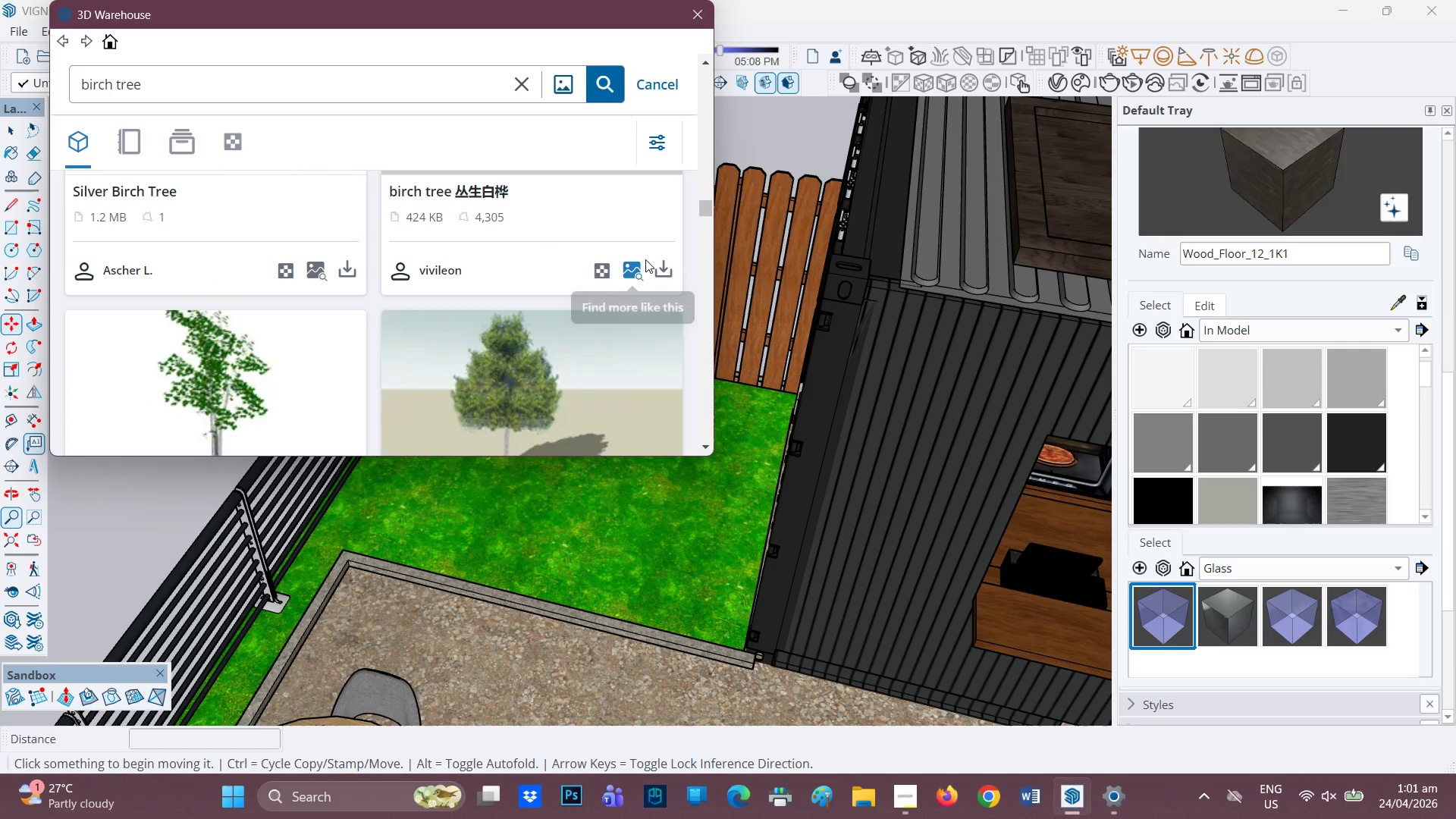 
left_click([661, 266])
 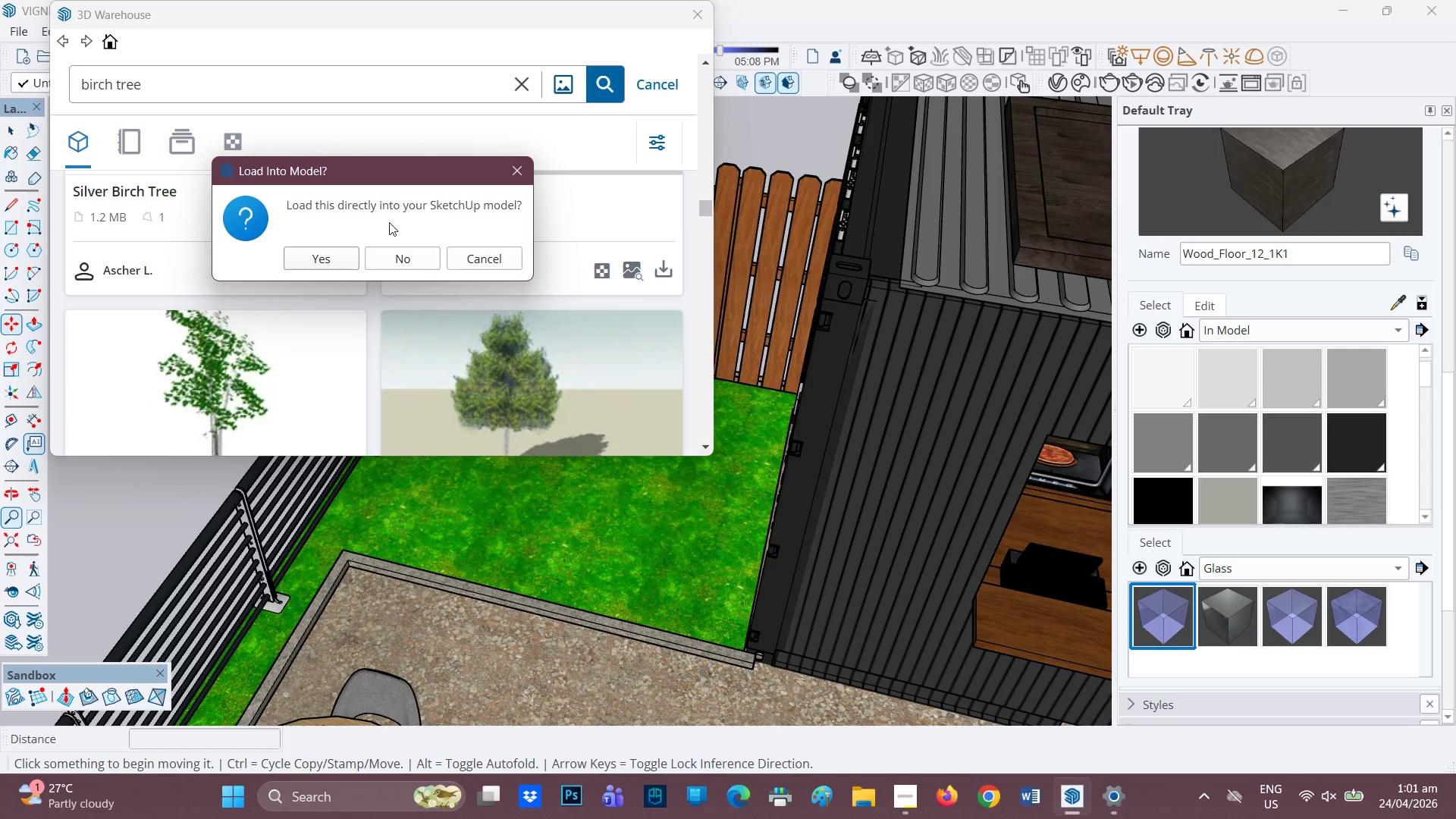 
left_click([294, 259])
 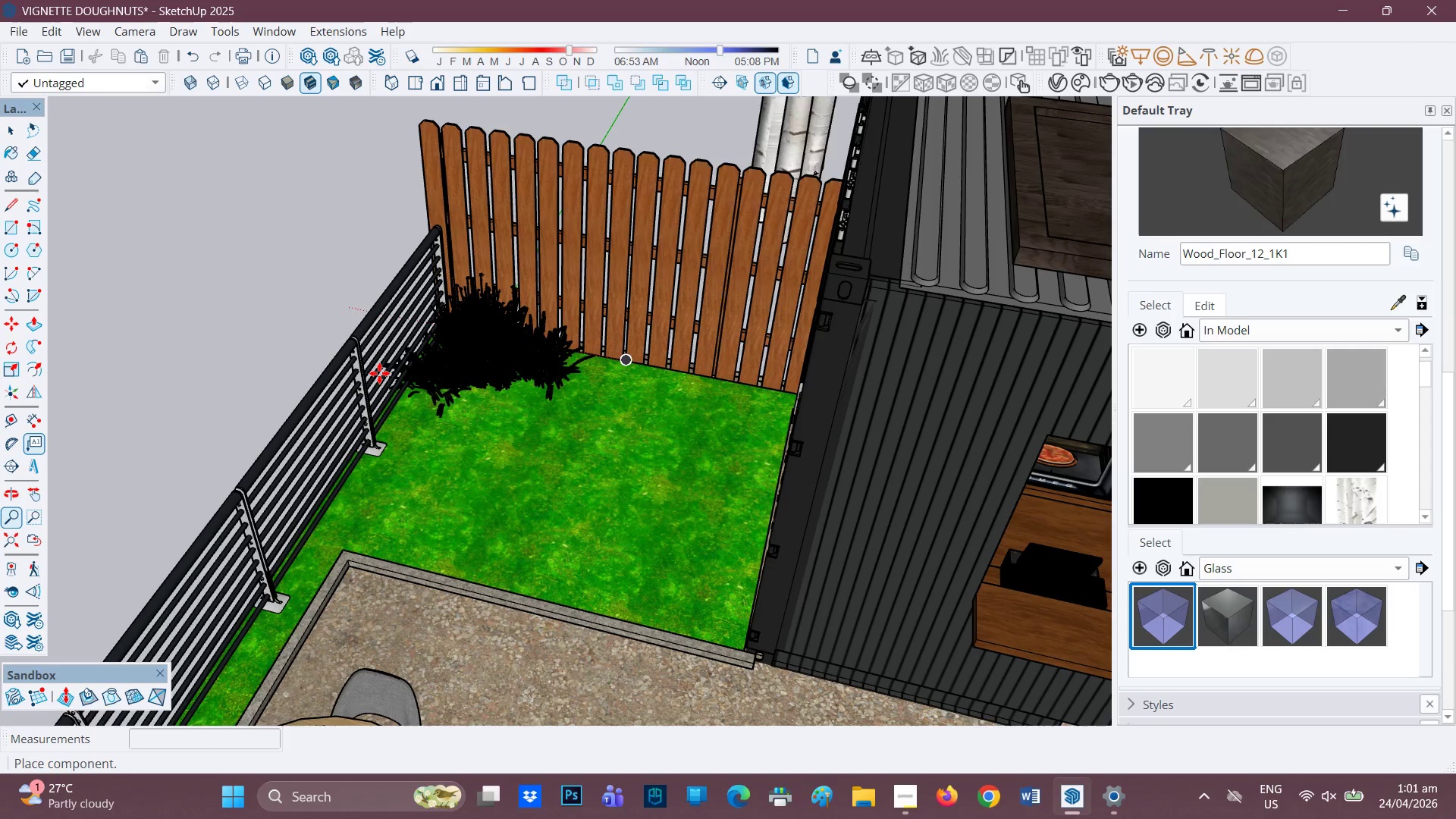 
wait(27.27)
 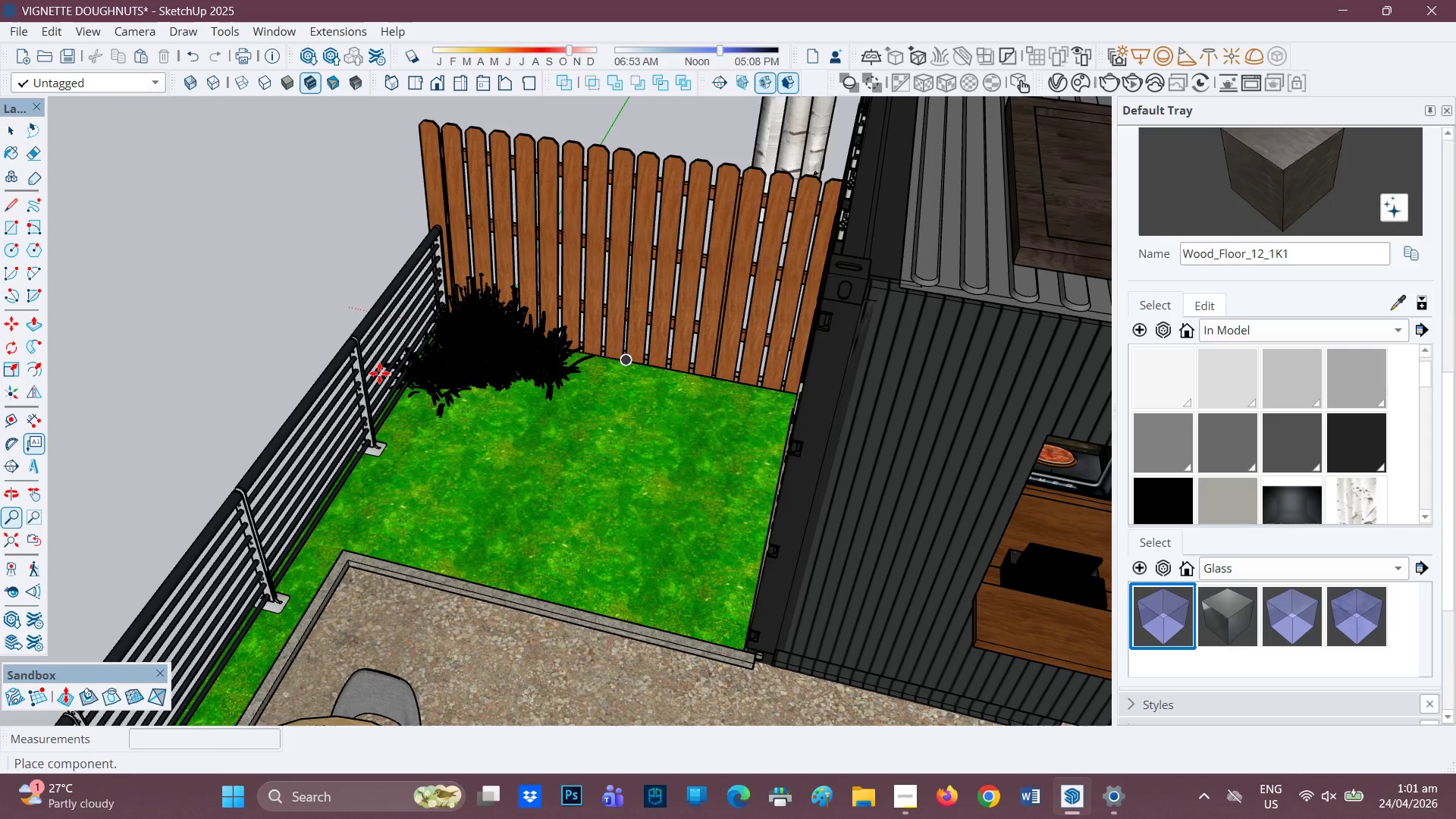 
scroll: coordinate [344, 289], scroll_direction: down, amount: 23.0
 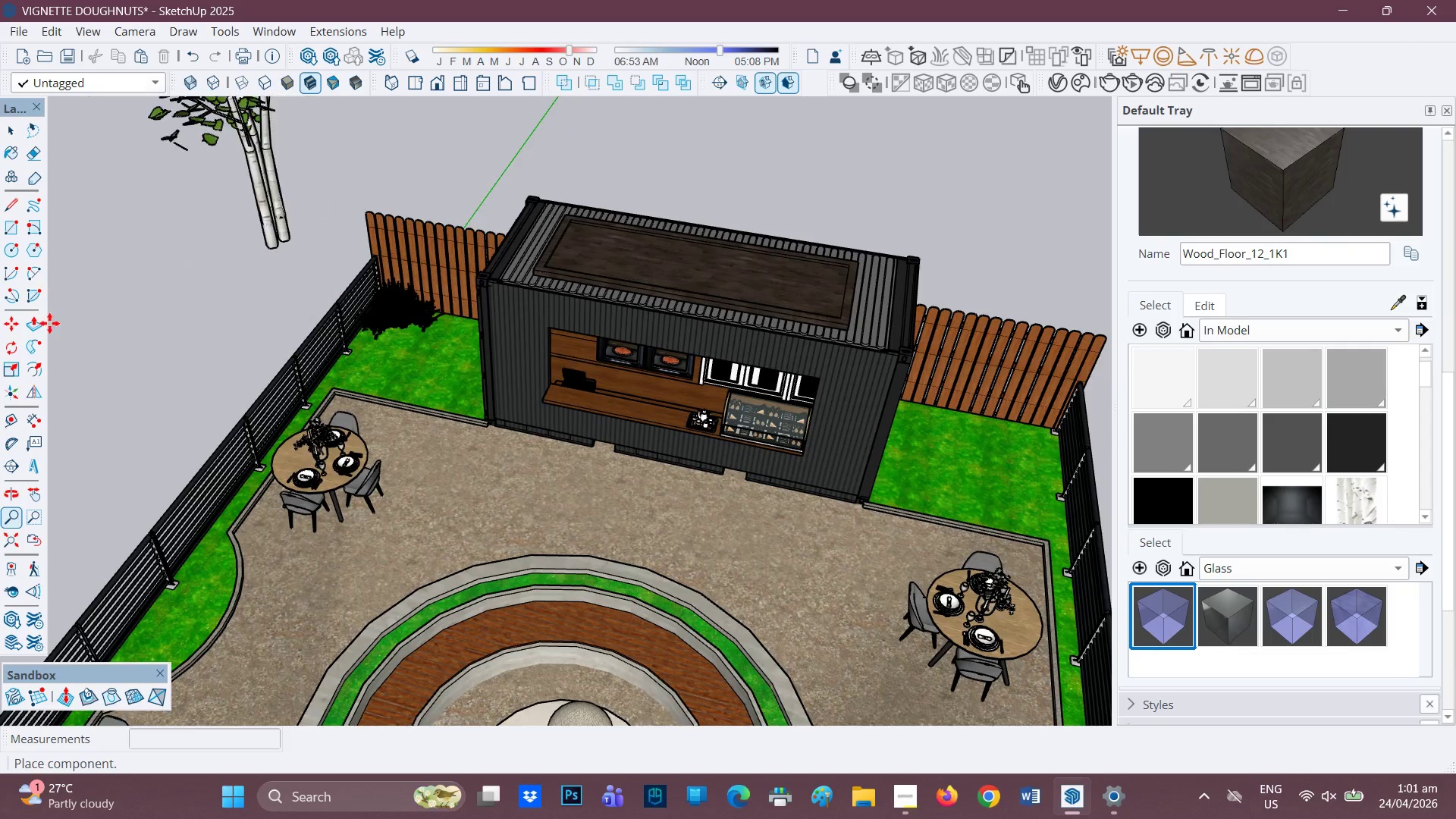 
left_click([63, 351])
 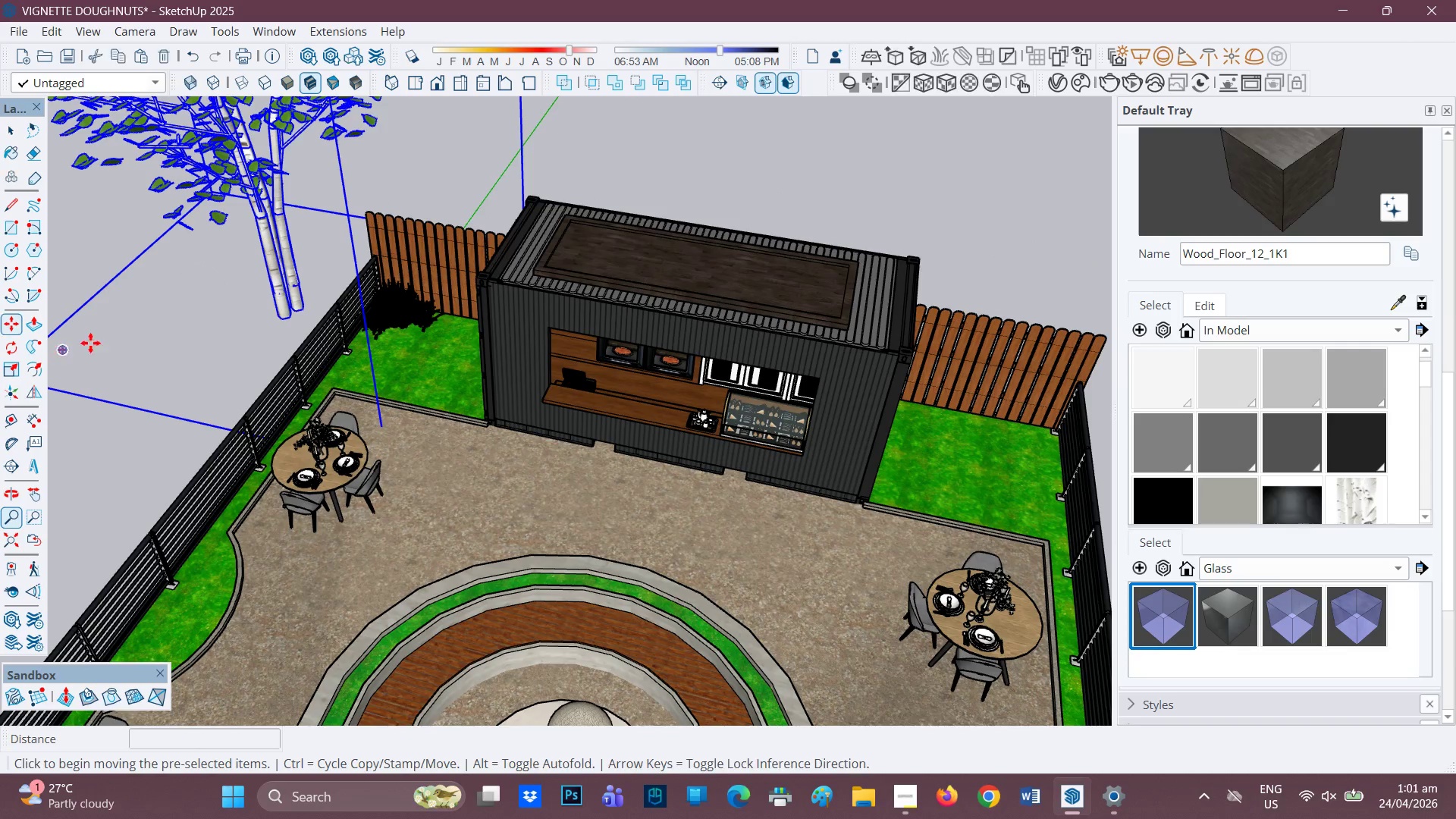 
scroll: coordinate [229, 212], scroll_direction: down, amount: 24.0
 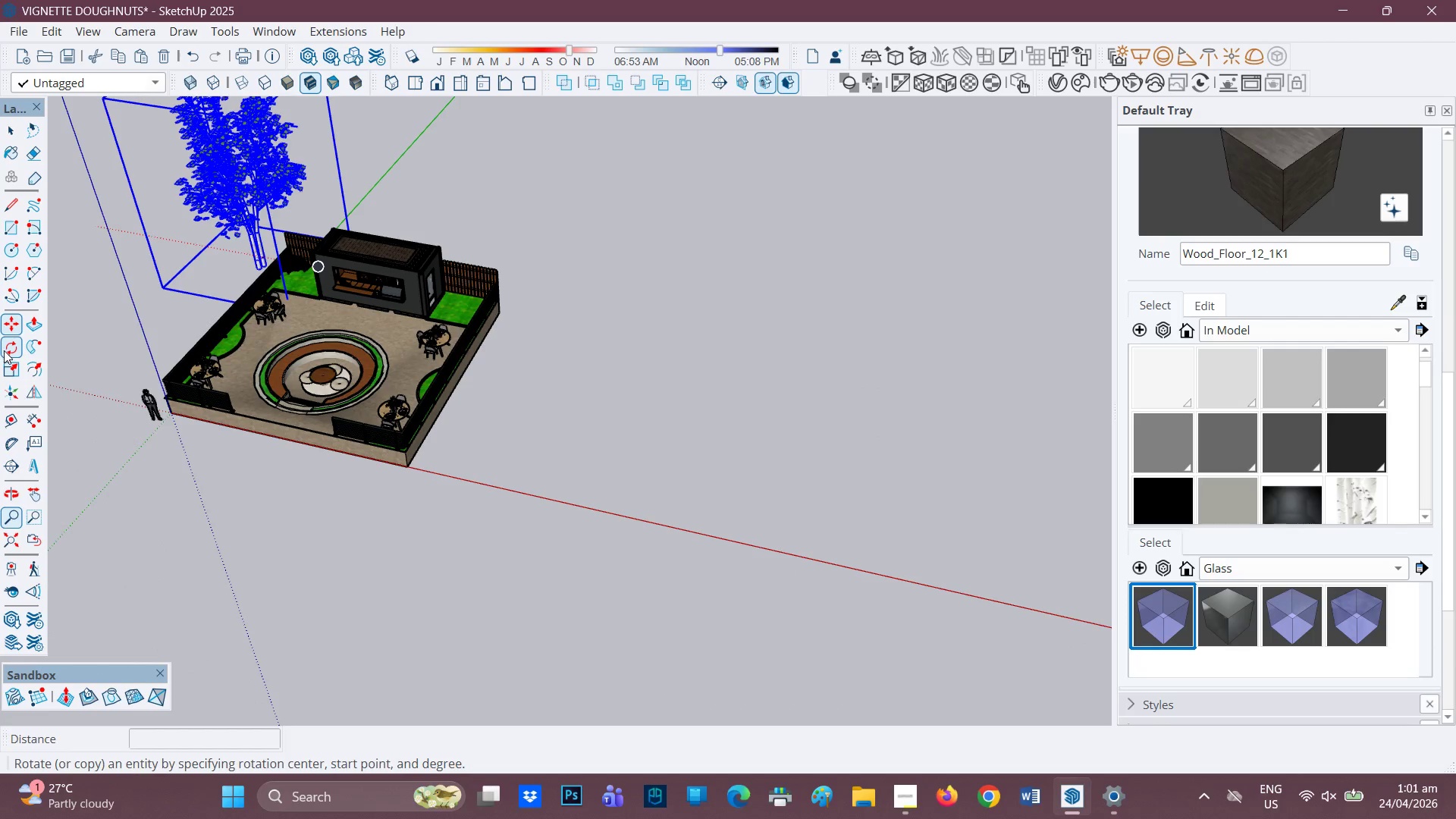 
left_click([11, 366])
 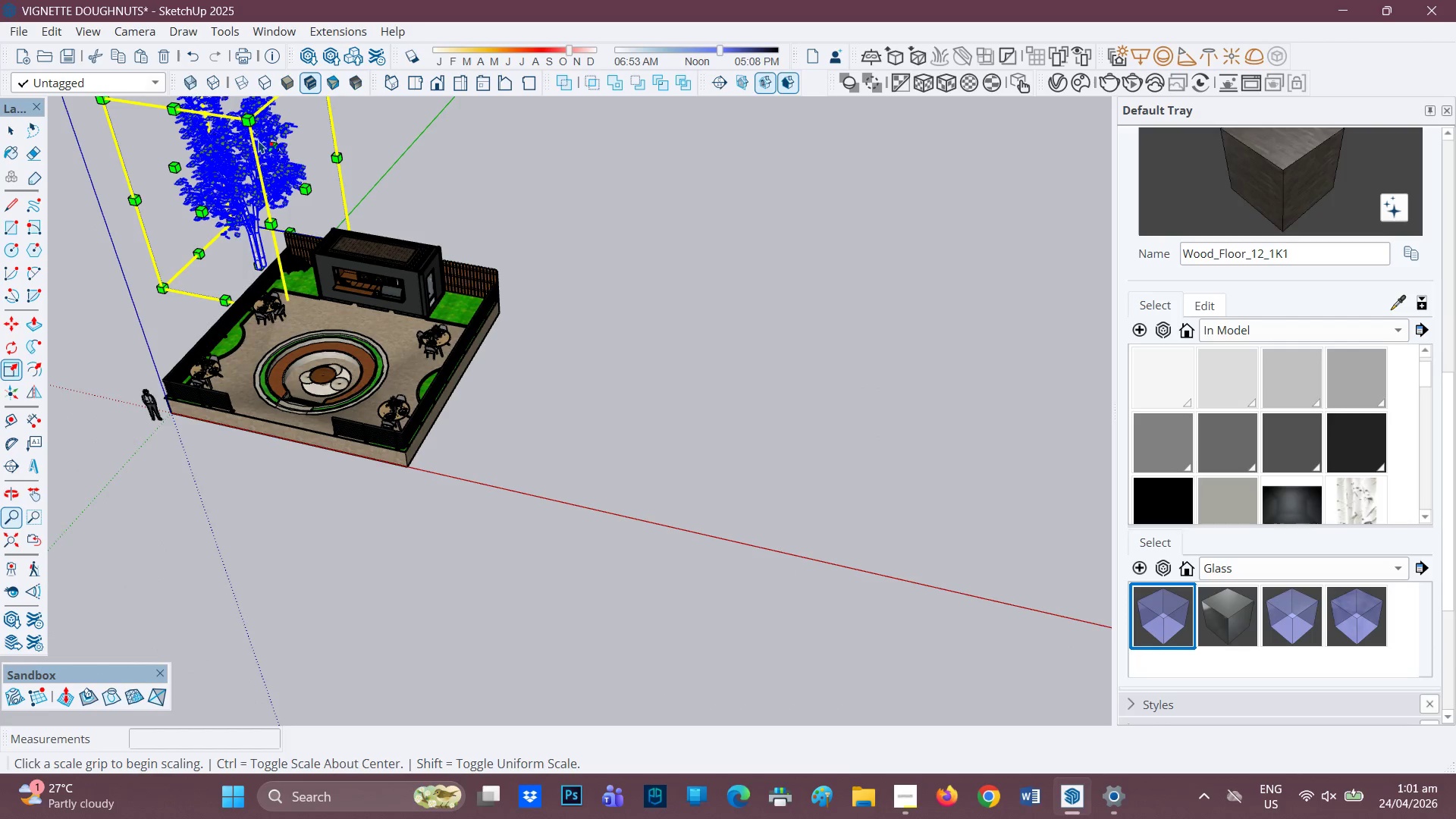 
scroll: coordinate [252, 114], scroll_direction: down, amount: 8.0
 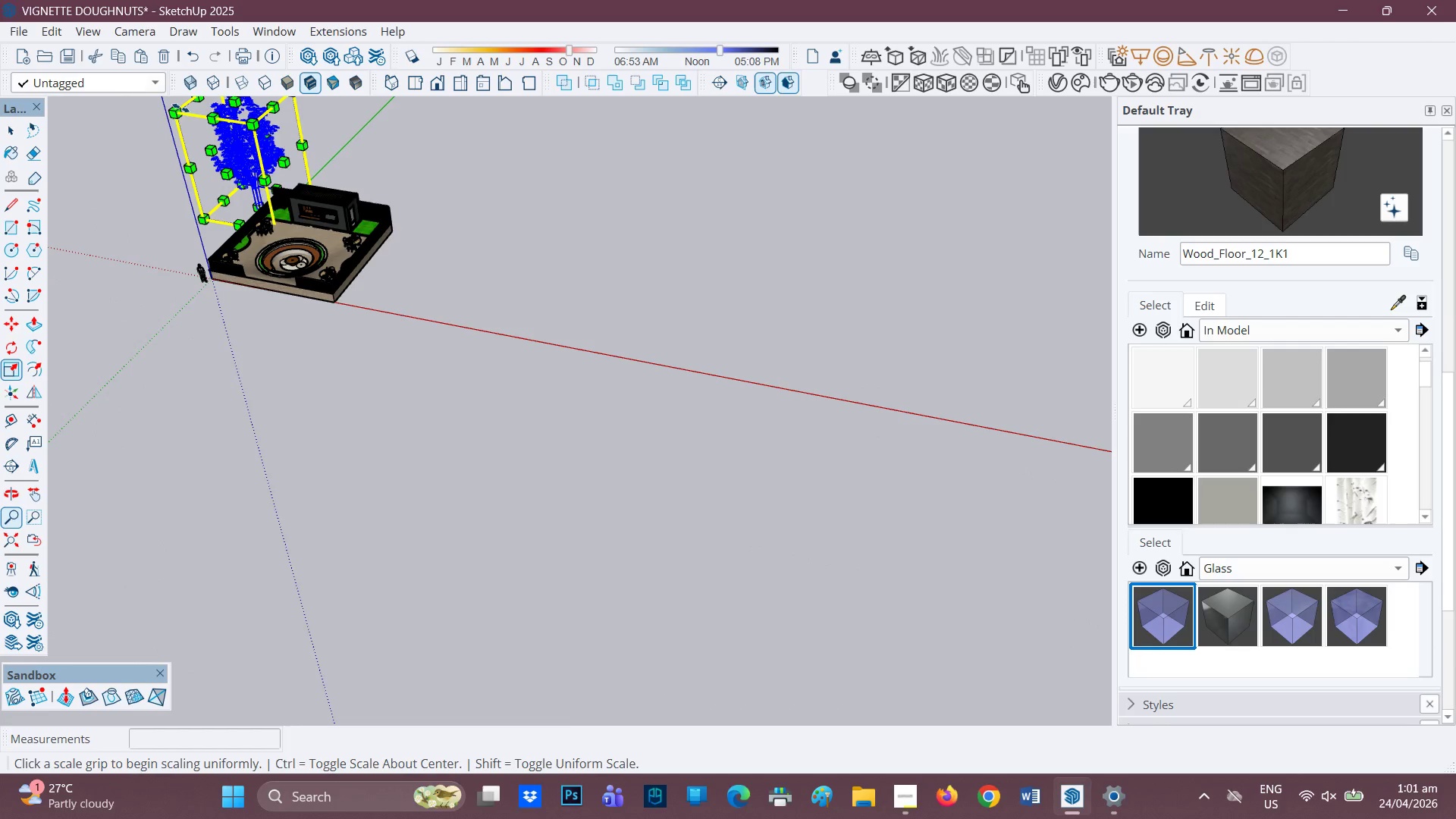 
left_click([179, 108])
 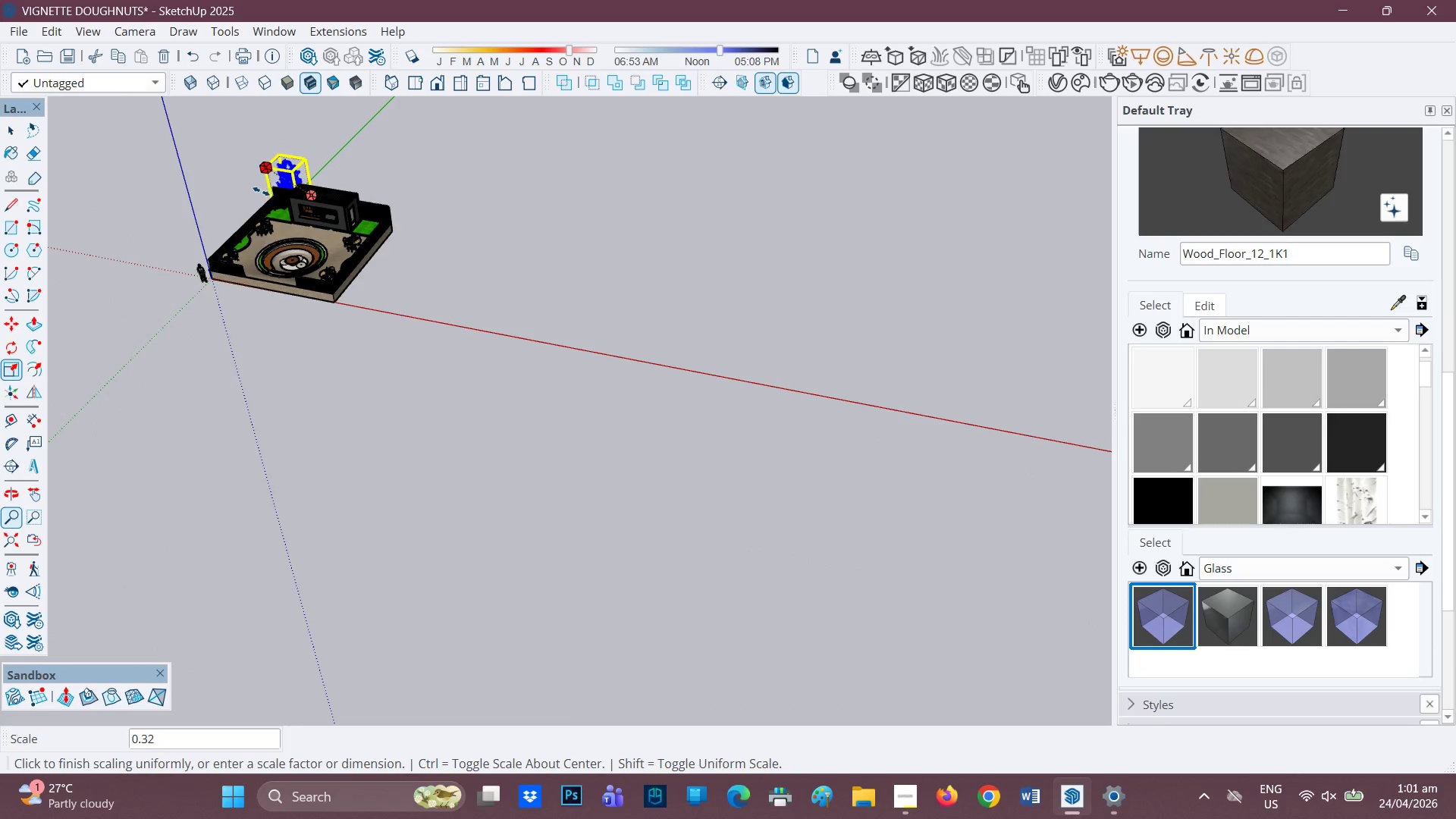 
left_click([262, 191])
 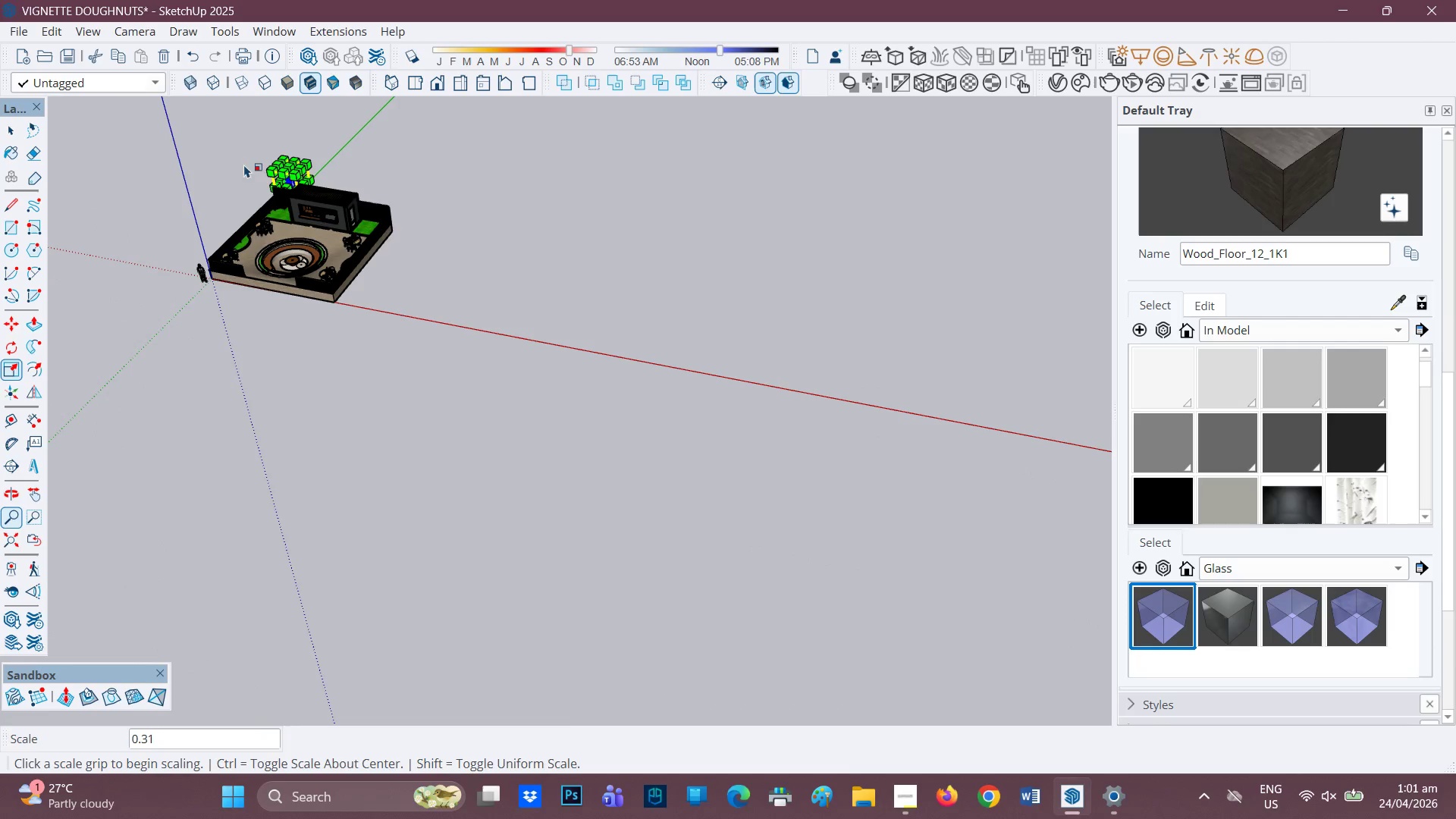 
scroll: coordinate [275, 247], scroll_direction: up, amount: 24.0
 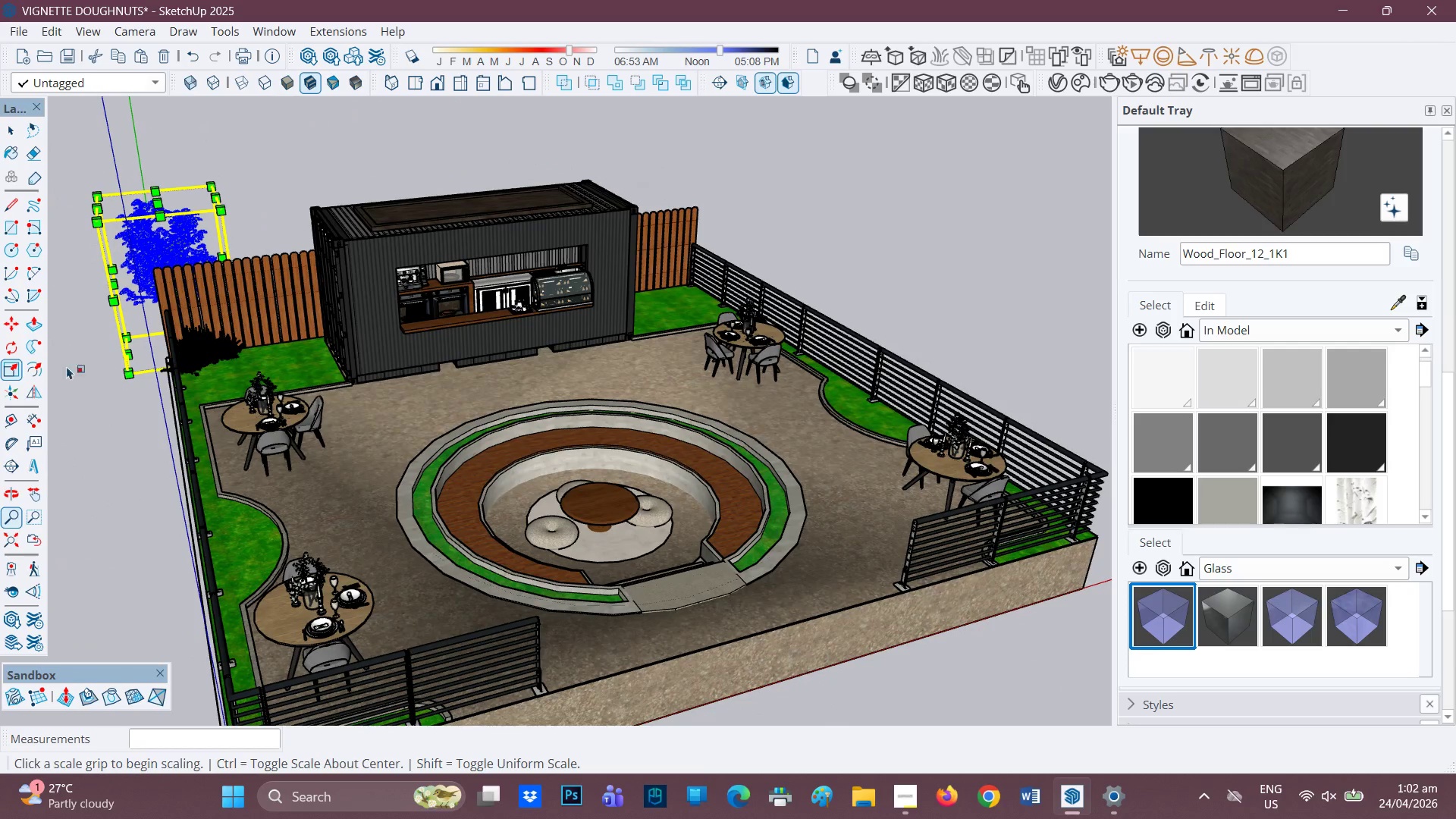 
left_click([14, 326])
 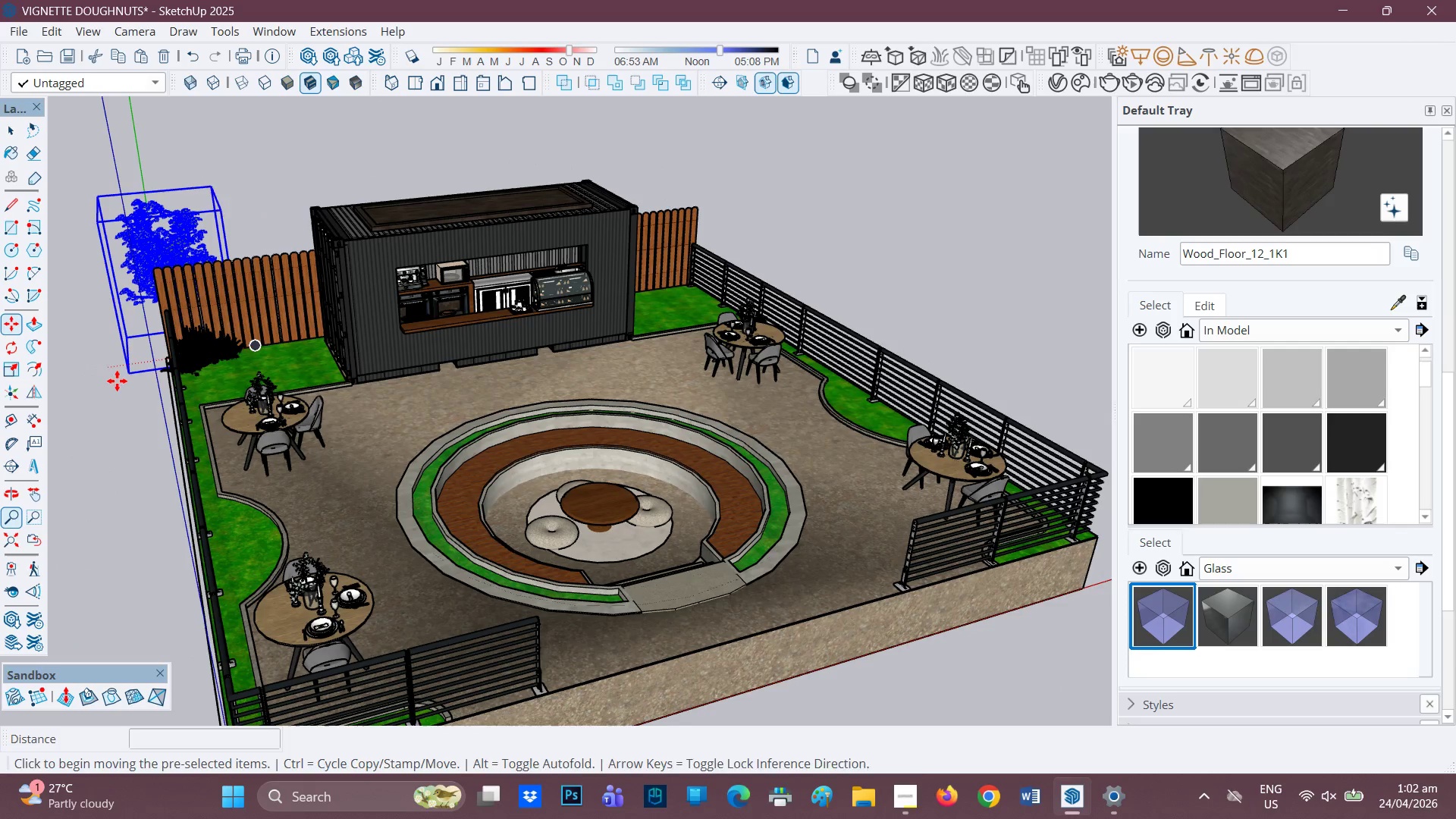 
left_click([125, 375])
 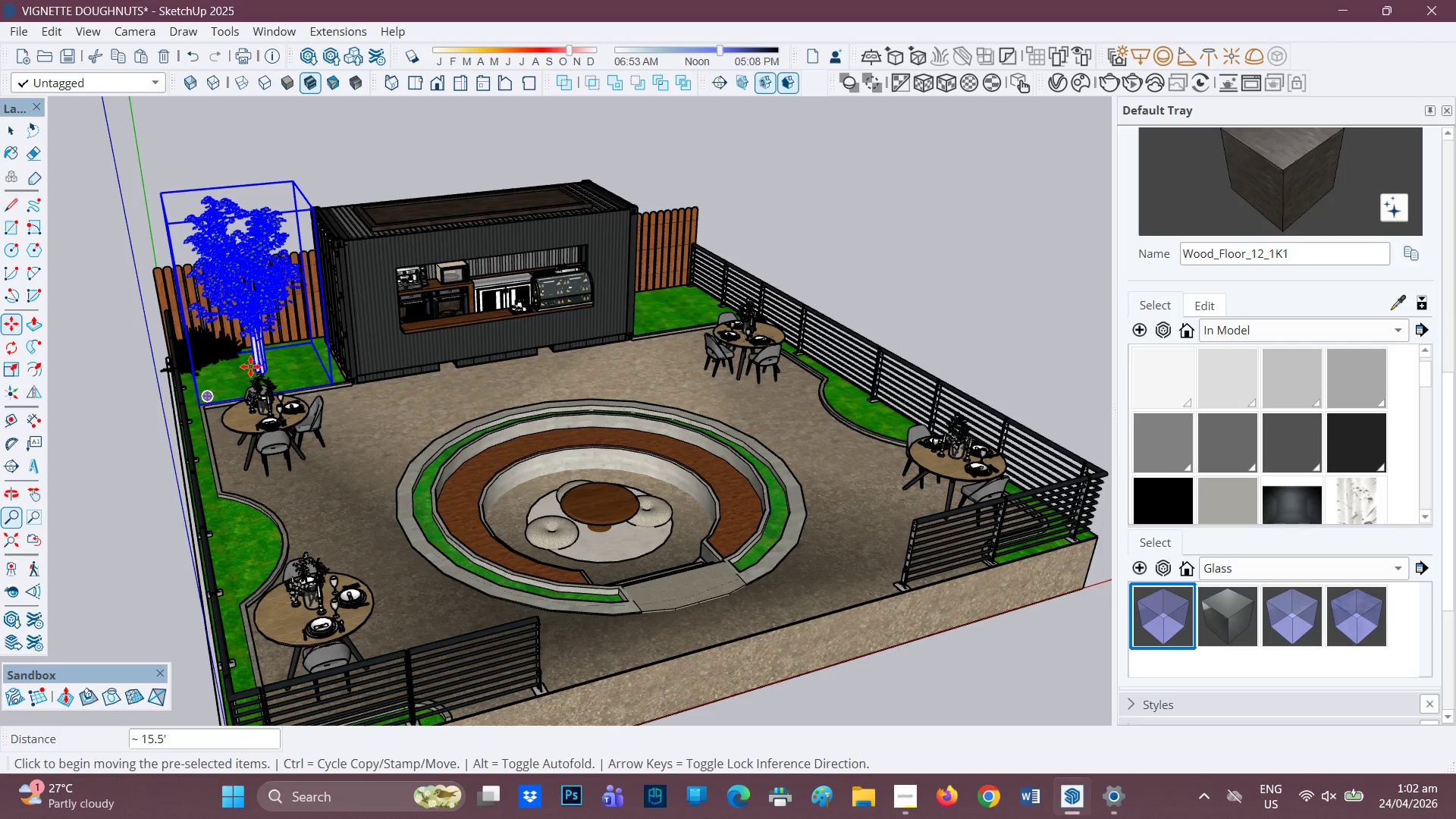 
scroll: coordinate [258, 315], scroll_direction: up, amount: 10.0
 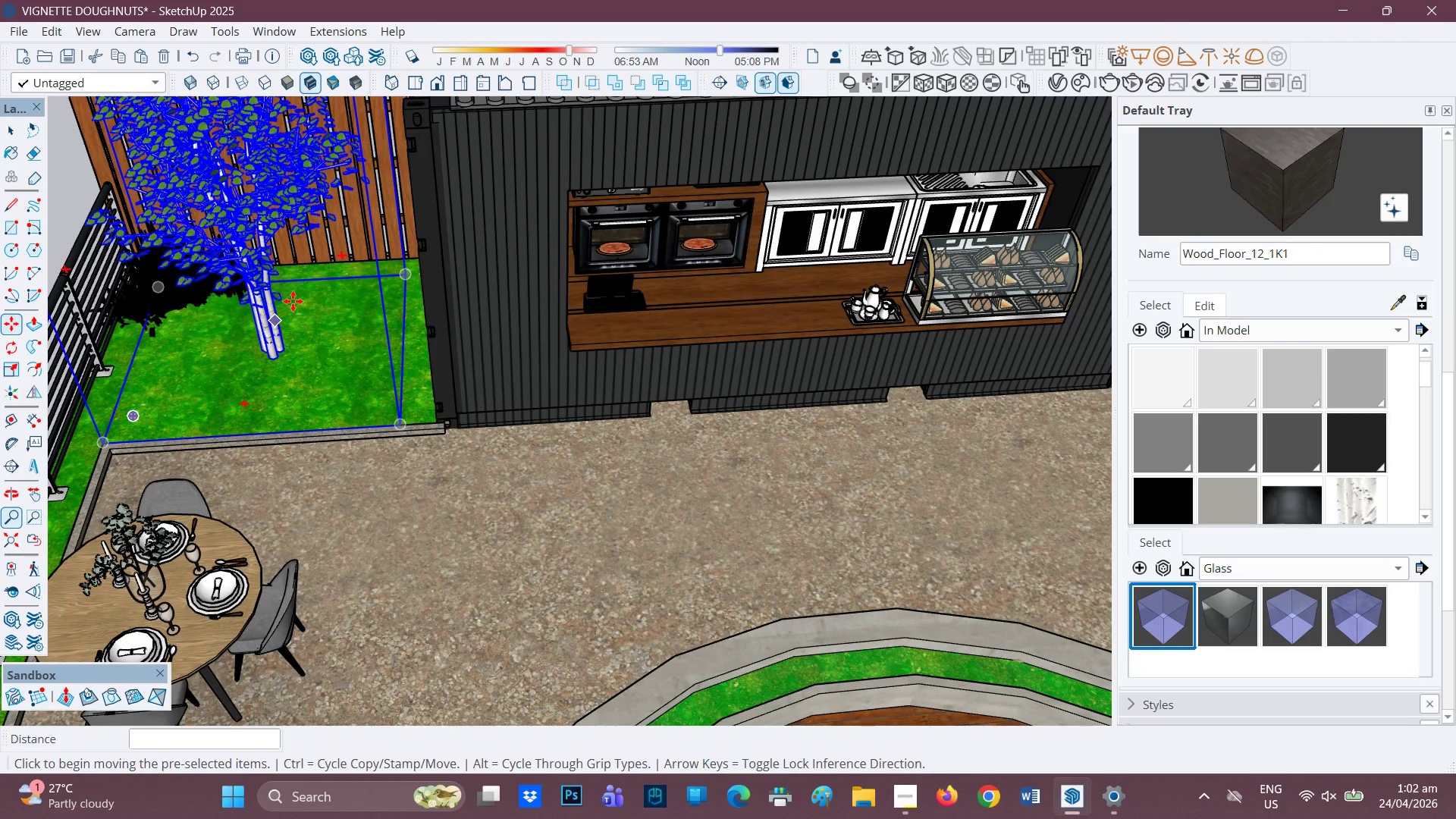 
scroll: coordinate [303, 295], scroll_direction: down, amount: 7.0
 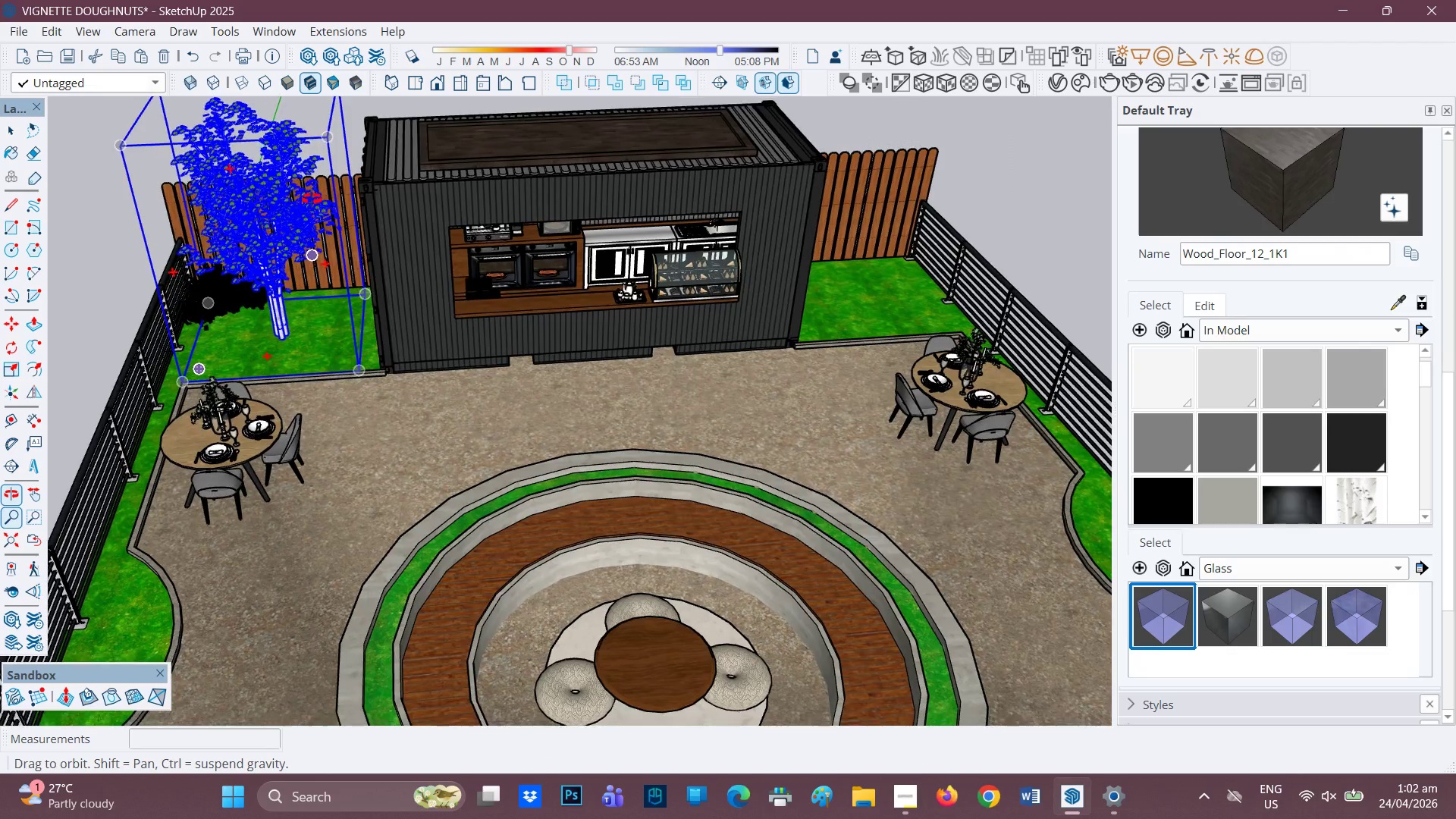 
key(H)
 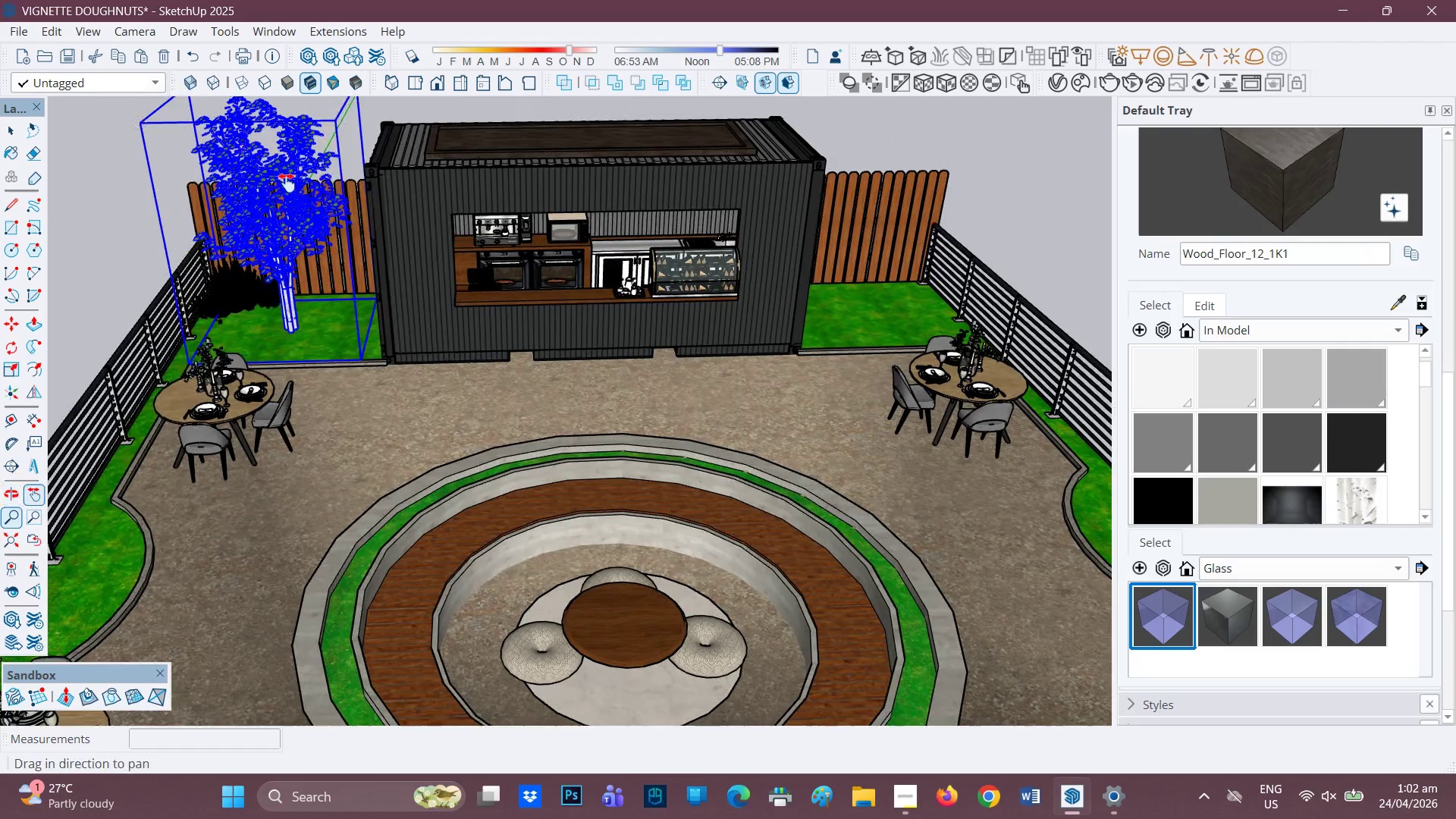 
left_click_drag(start_coordinate=[300, 196], to_coordinate=[389, 285])
 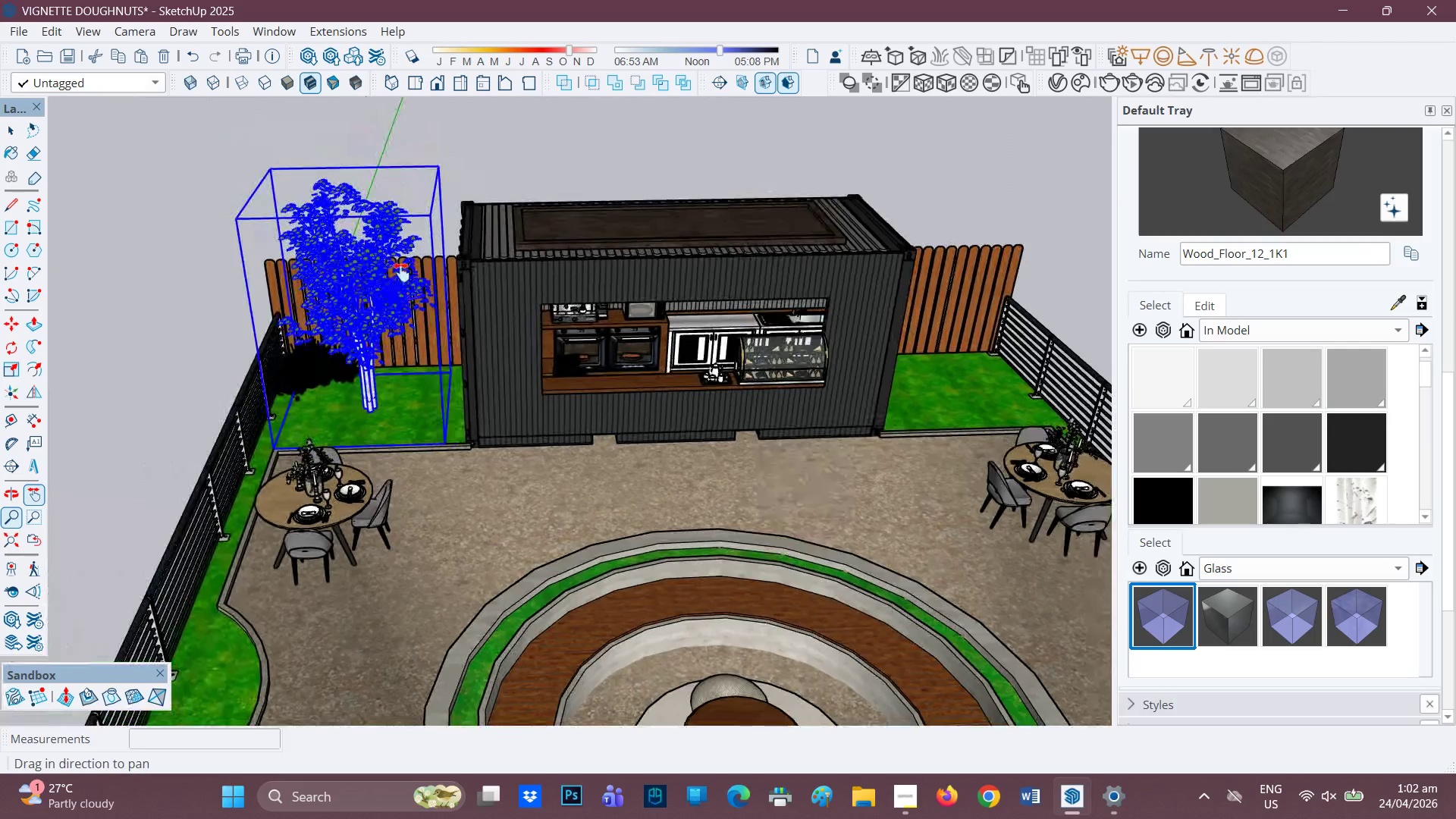 
scroll: coordinate [401, 250], scroll_direction: up, amount: 2.0
 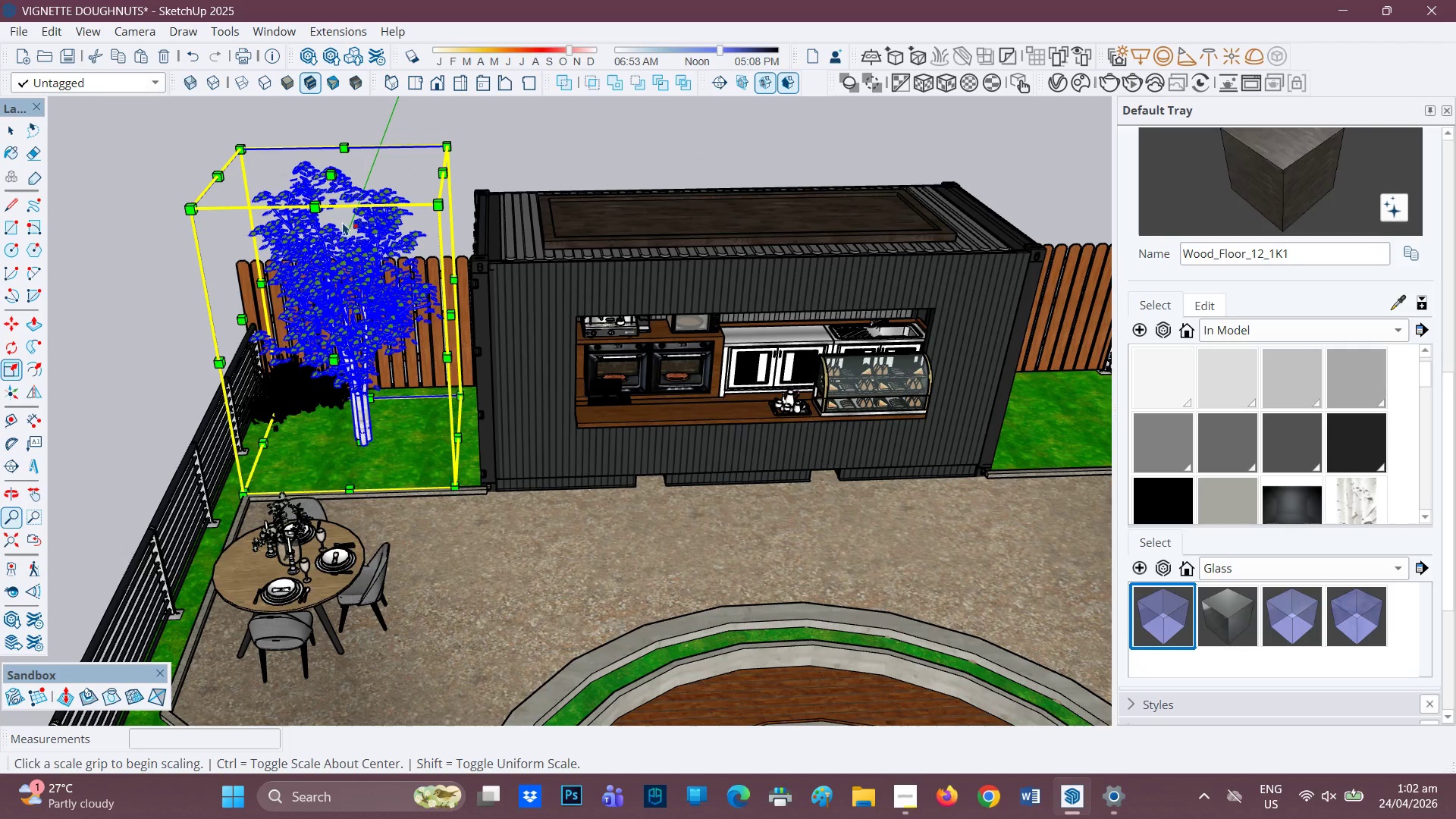 
left_click([441, 144])
 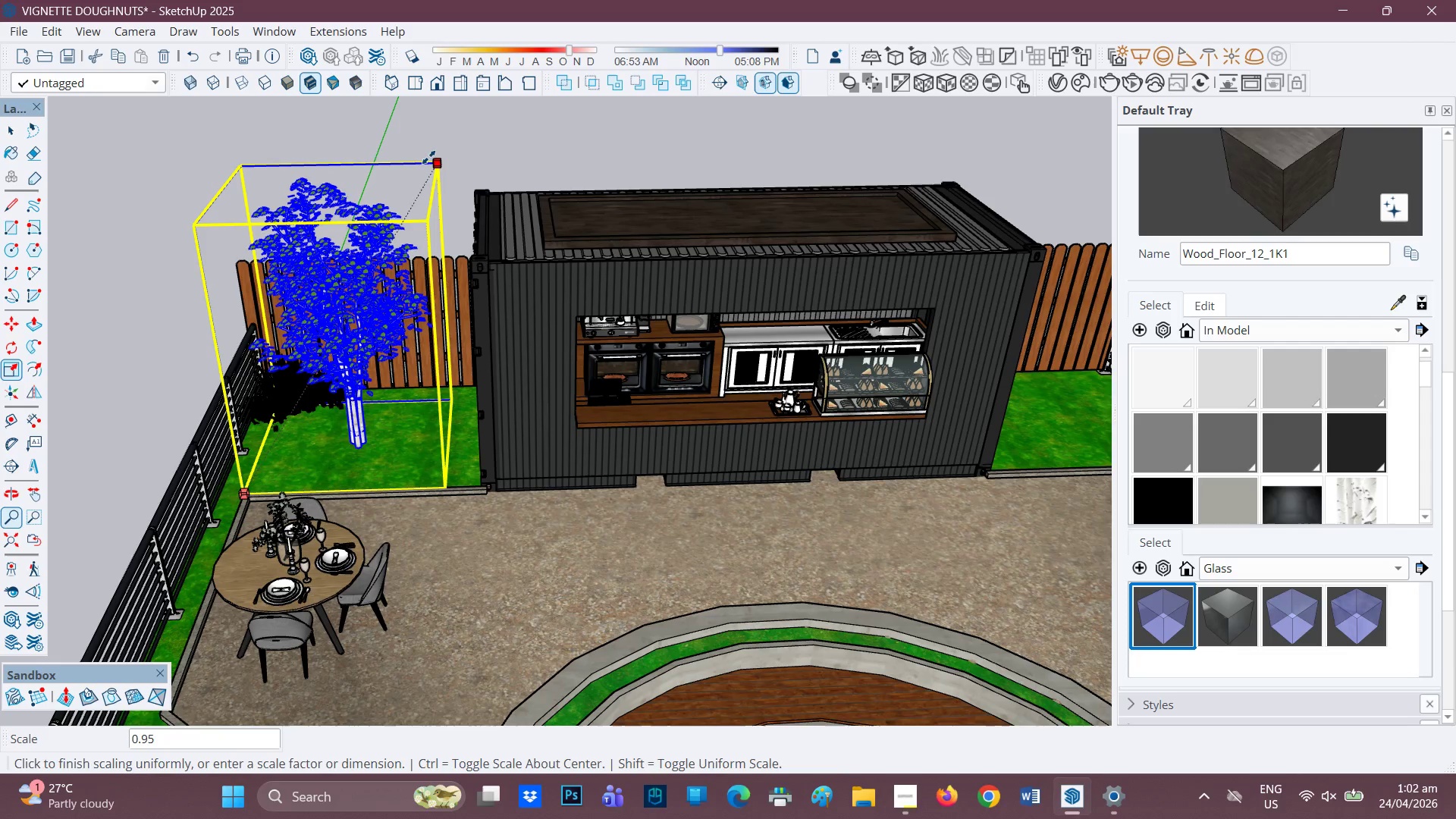 
left_click([428, 157])
 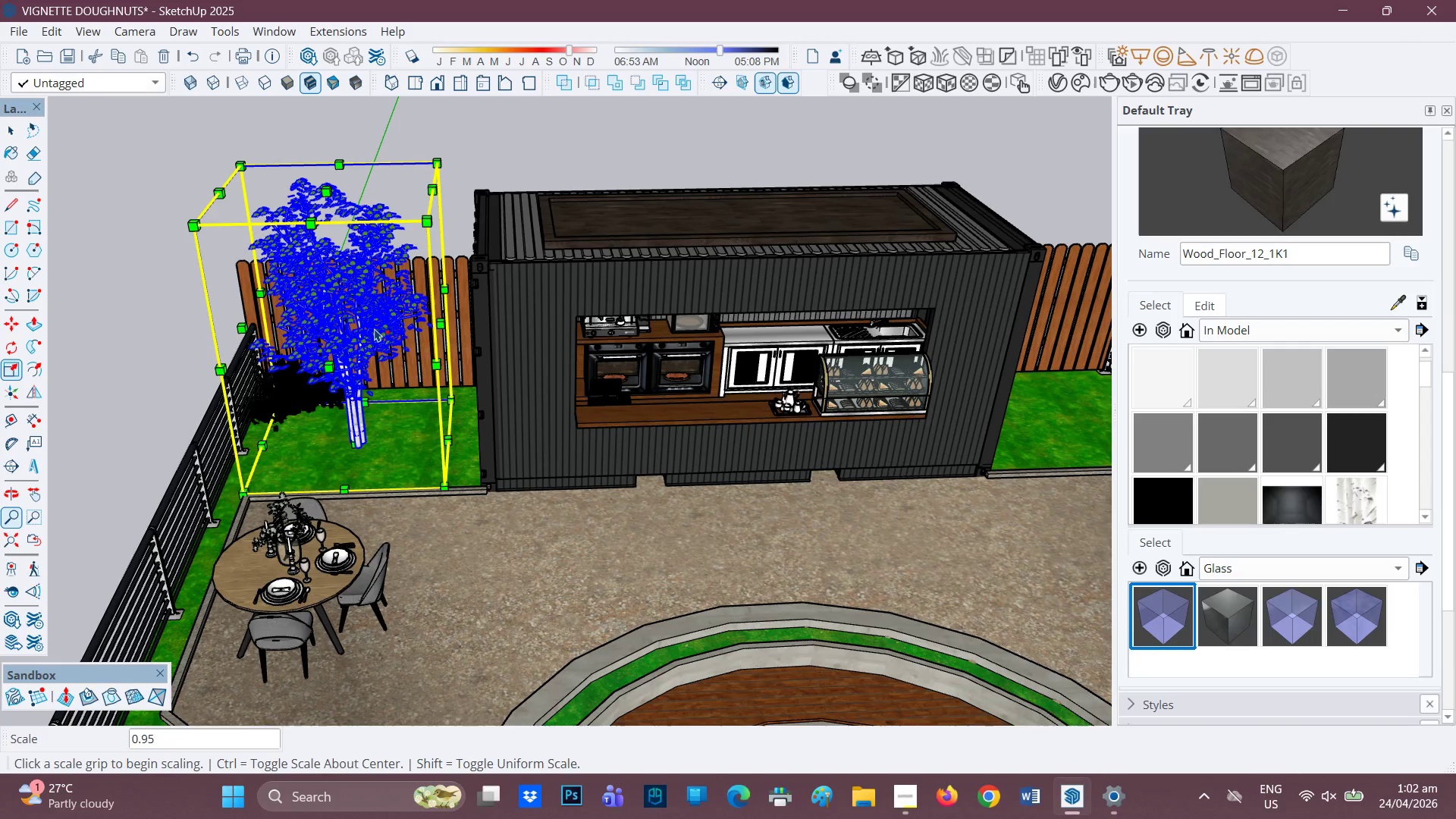 
scroll: coordinate [317, 432], scroll_direction: up, amount: 5.0
 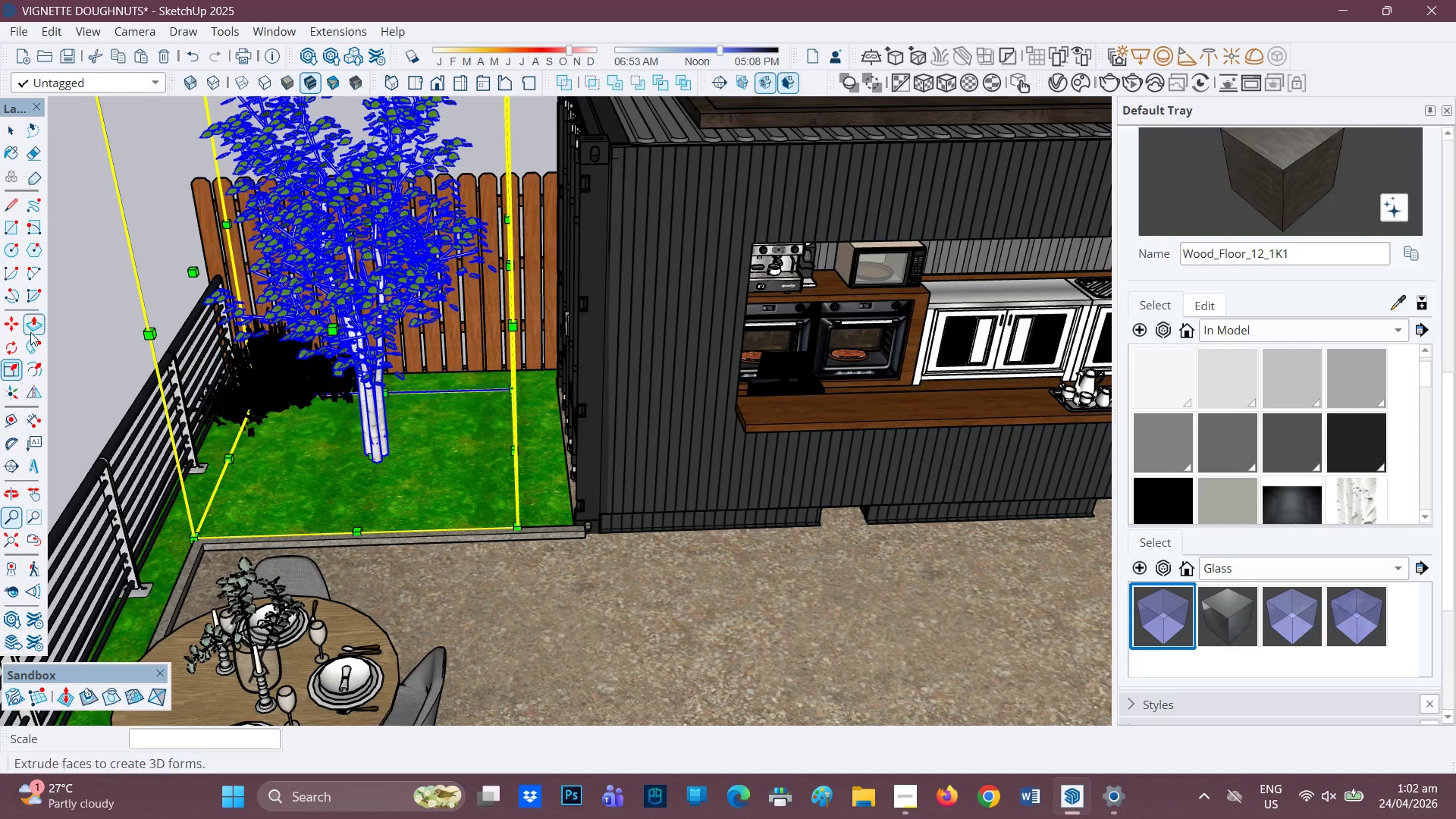 
key(Space)
 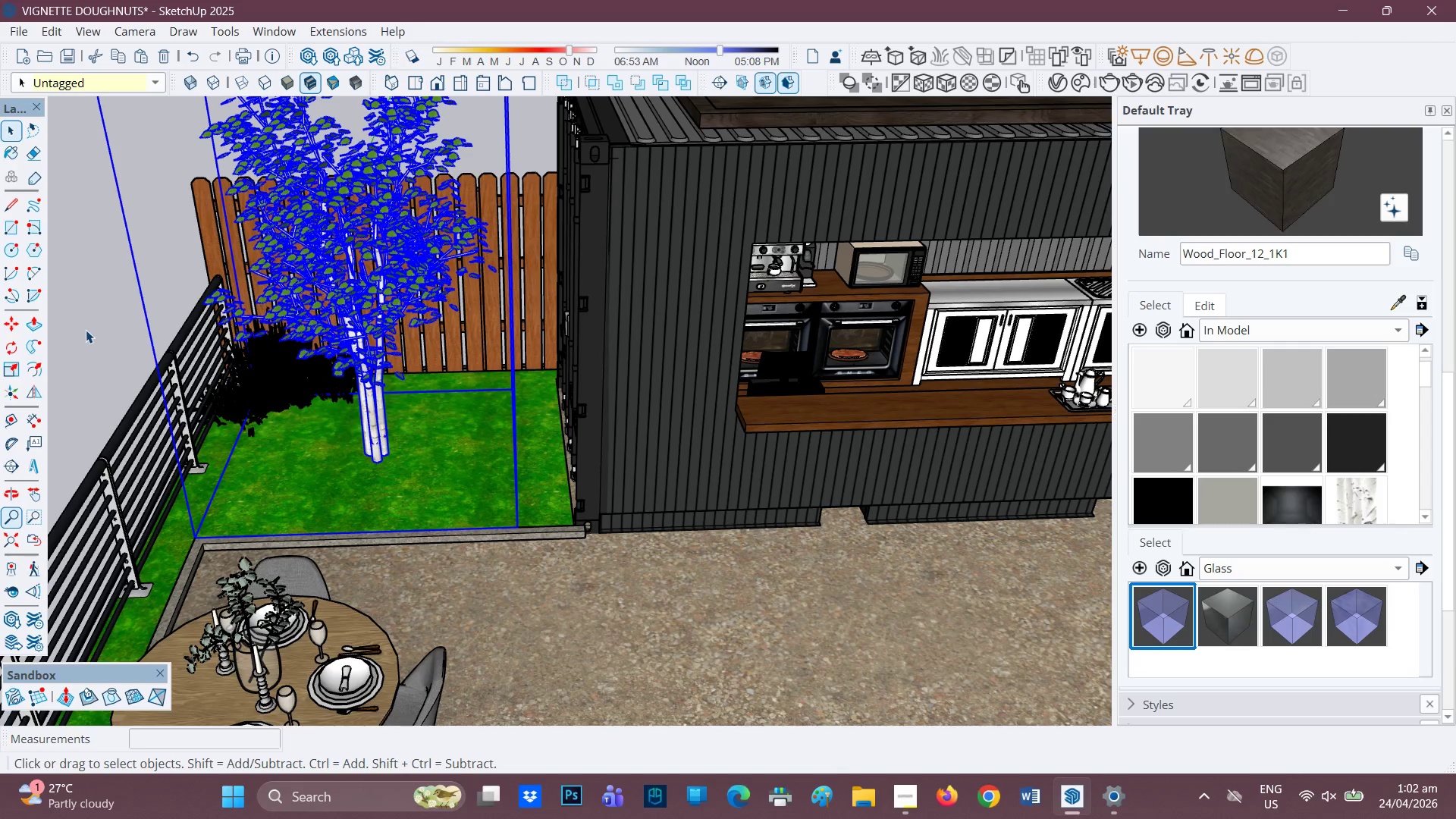 
left_click([87, 330])
 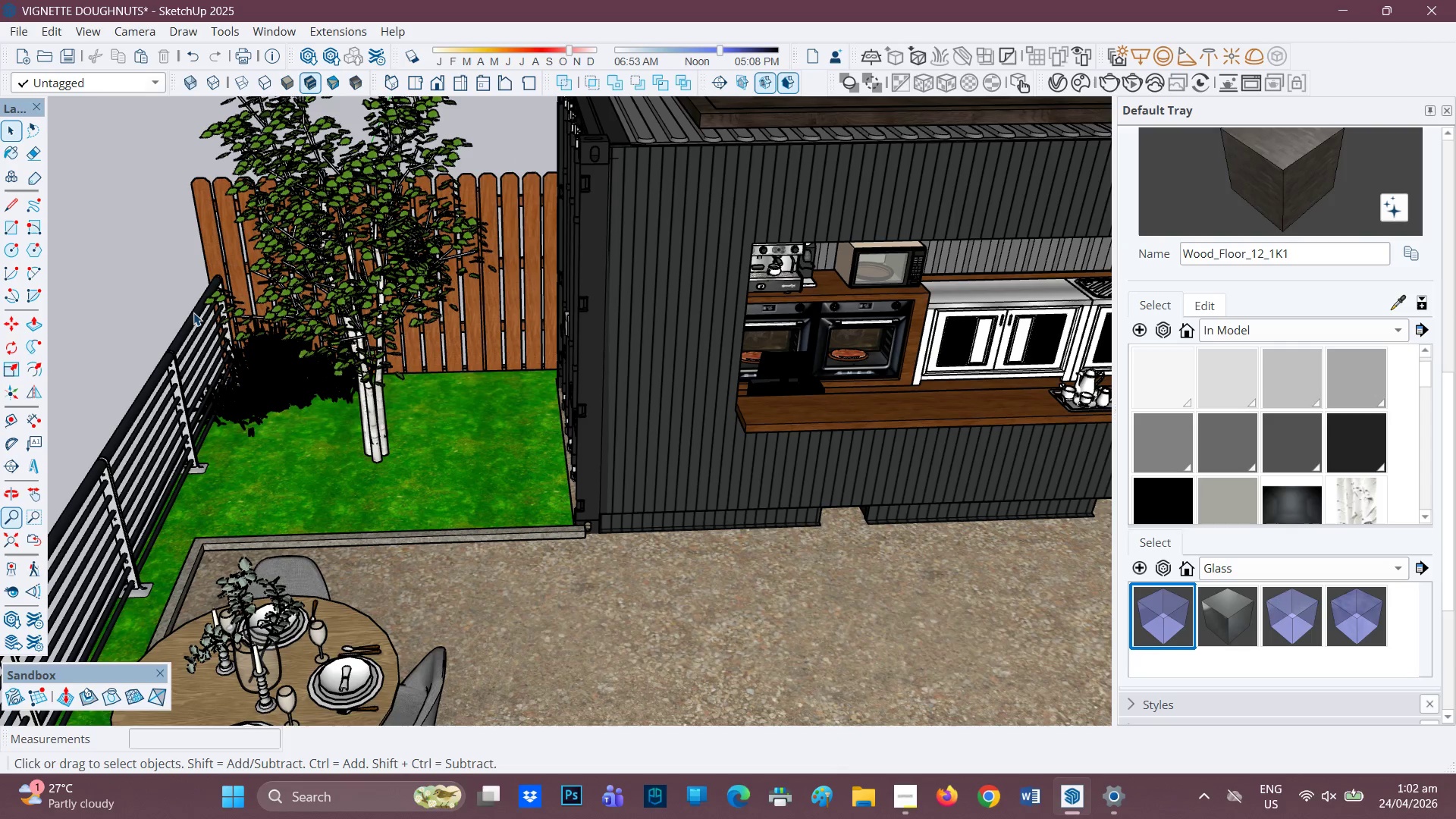 
scroll: coordinate [298, 316], scroll_direction: down, amount: 4.0
 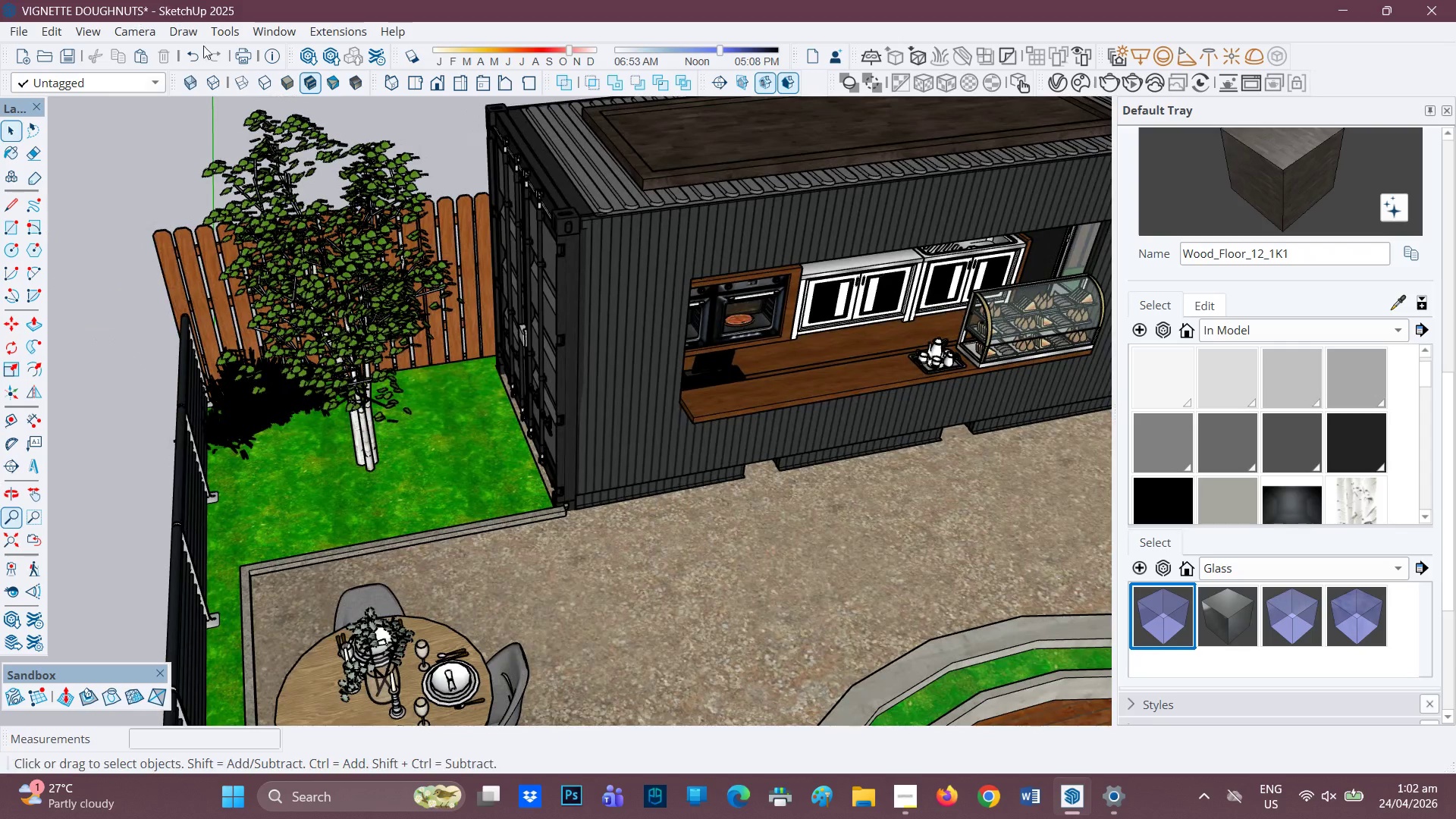 
scroll: coordinate [361, 306], scroll_direction: up, amount: 2.0
 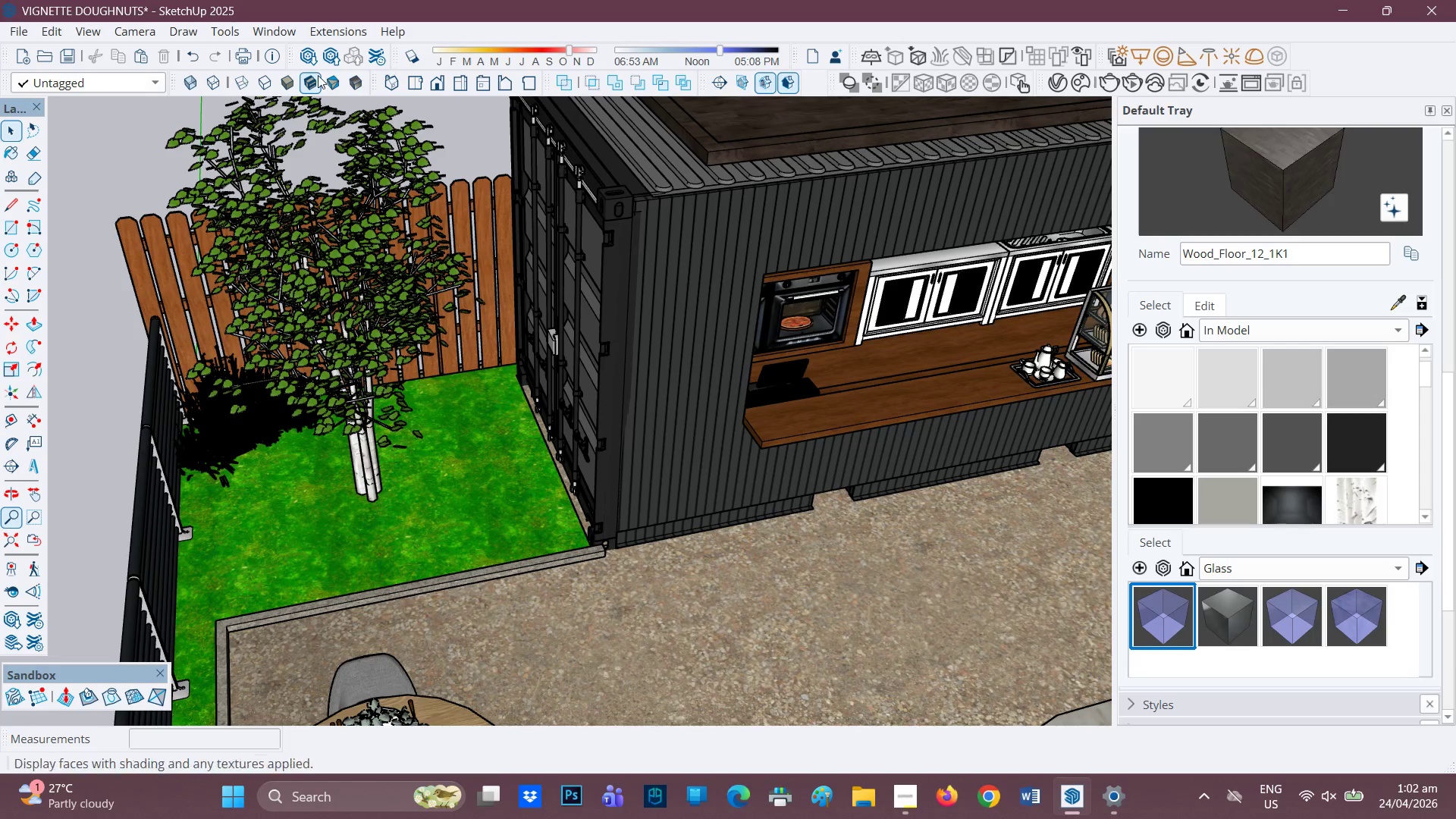 
left_click([310, 54])
 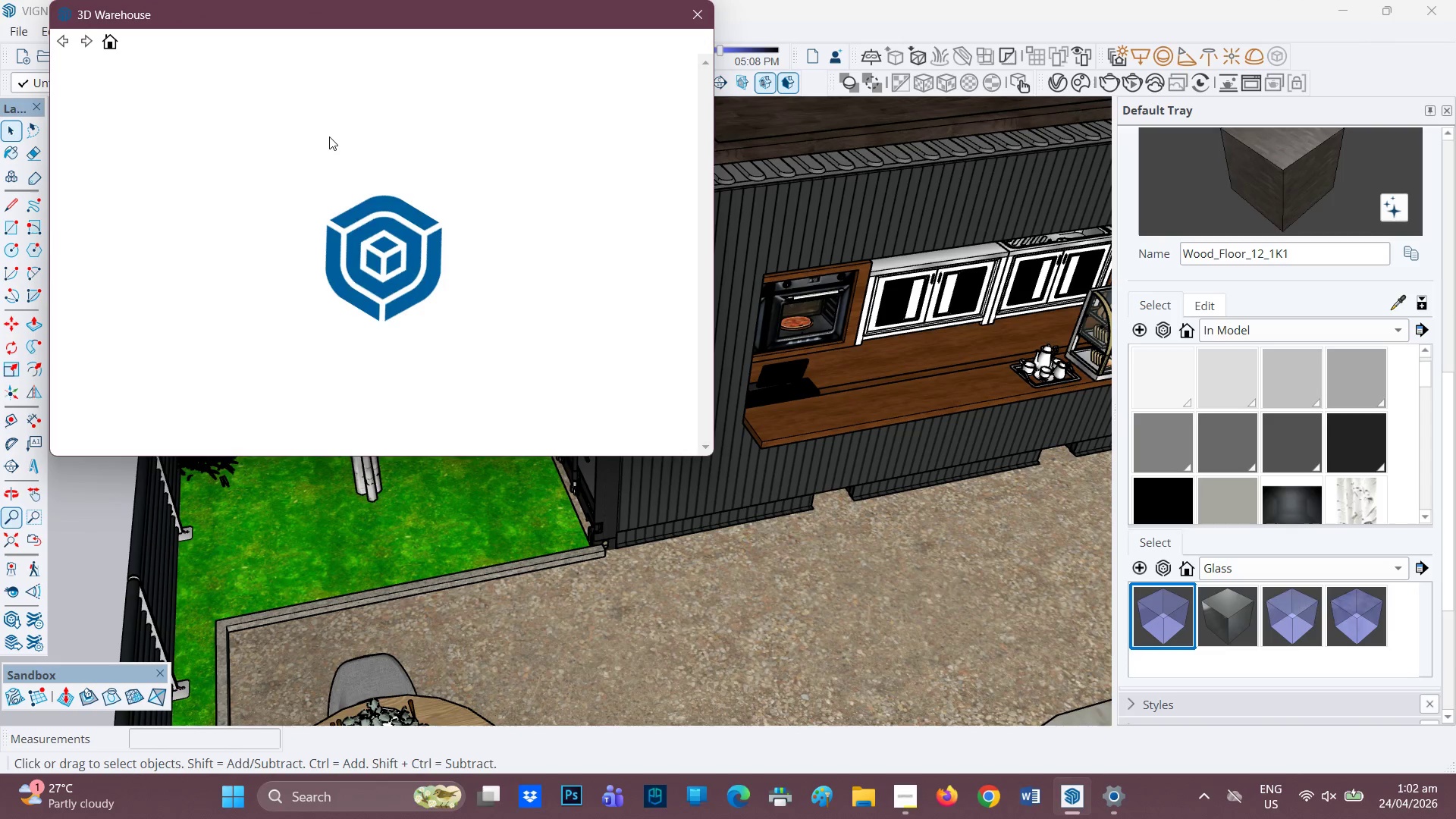 
wait(9.97)
 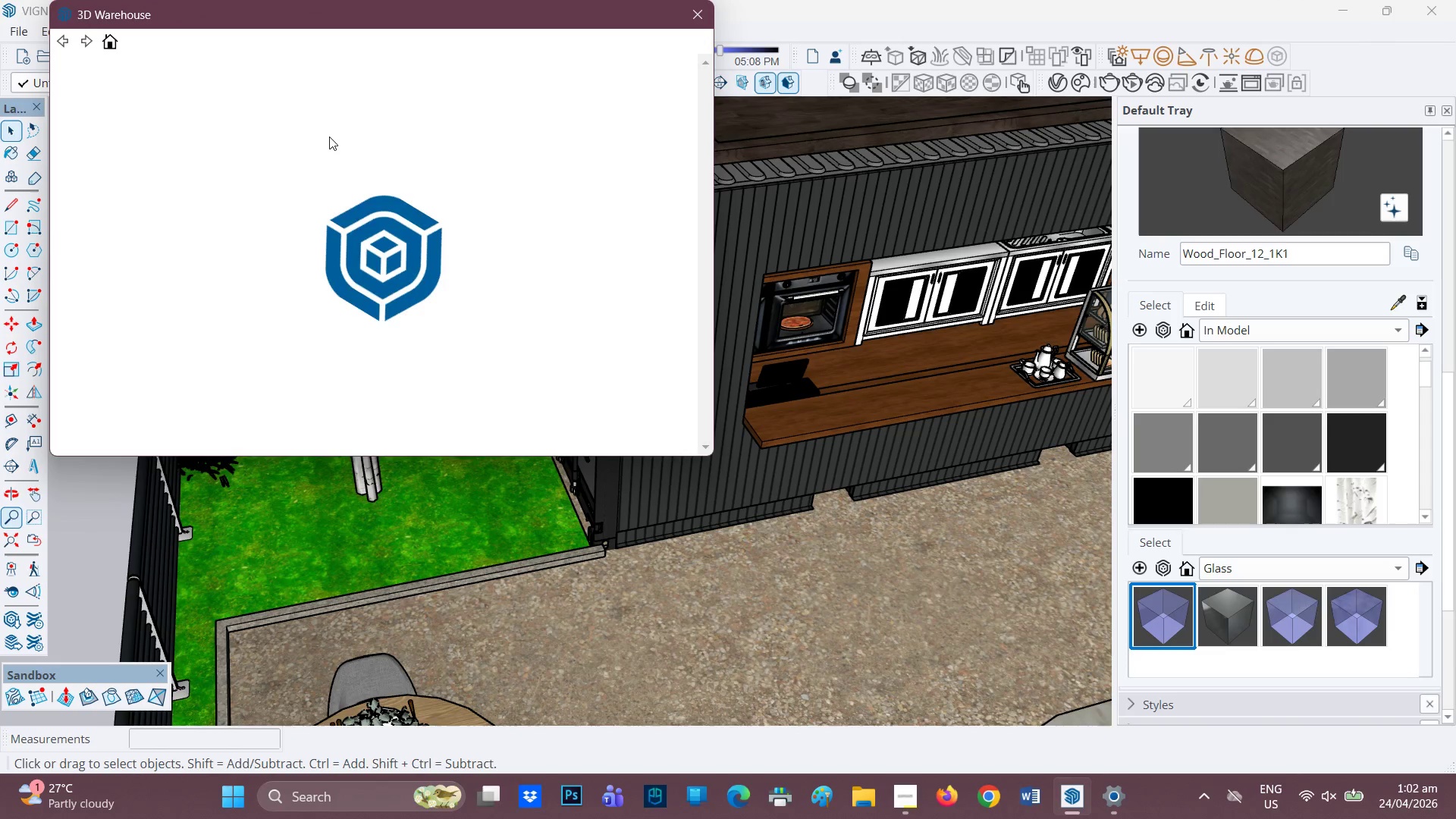 
left_click([196, 90])
 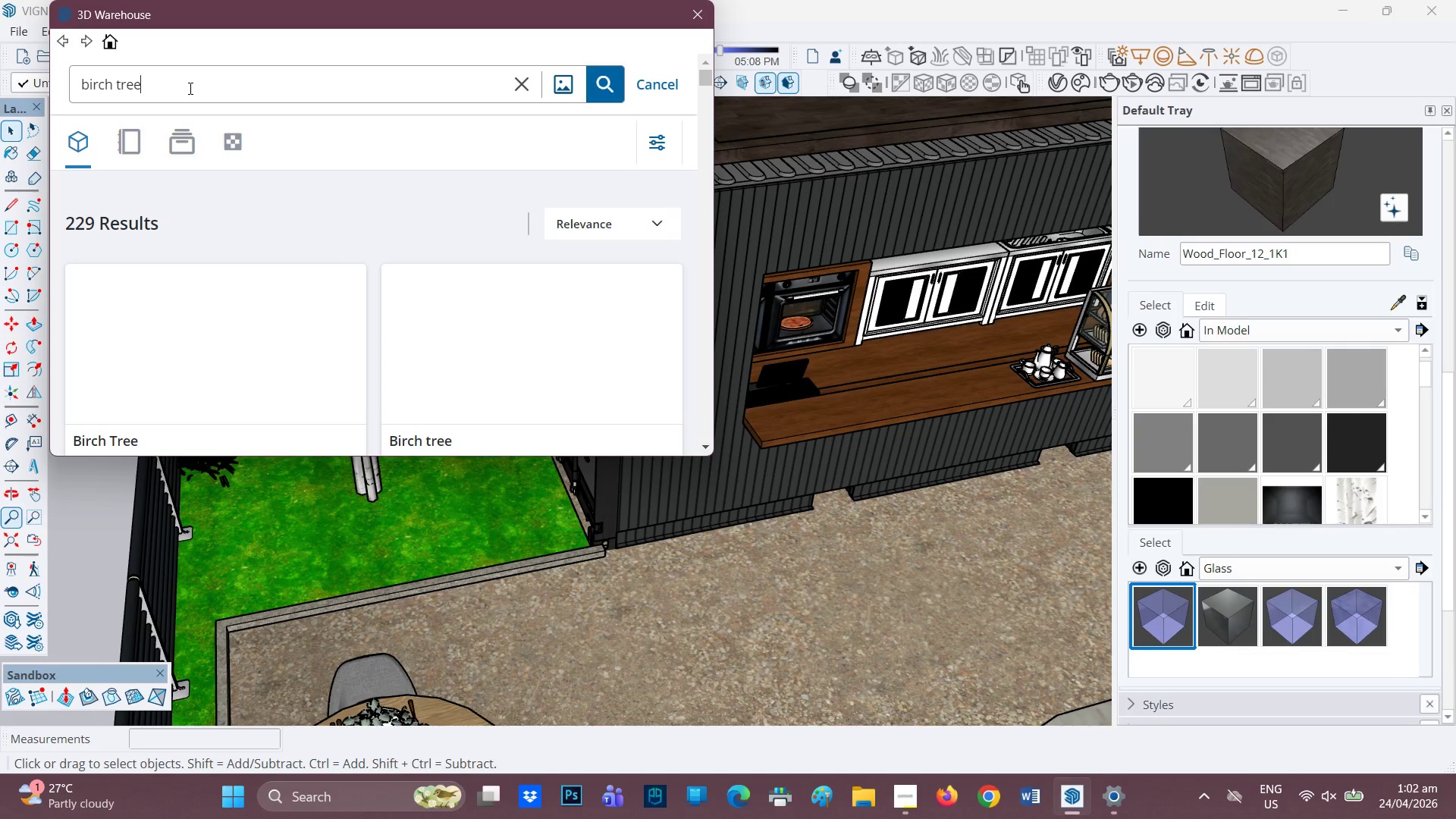 
left_click_drag(start_coordinate=[188, 87], to_coordinate=[0, 93])
 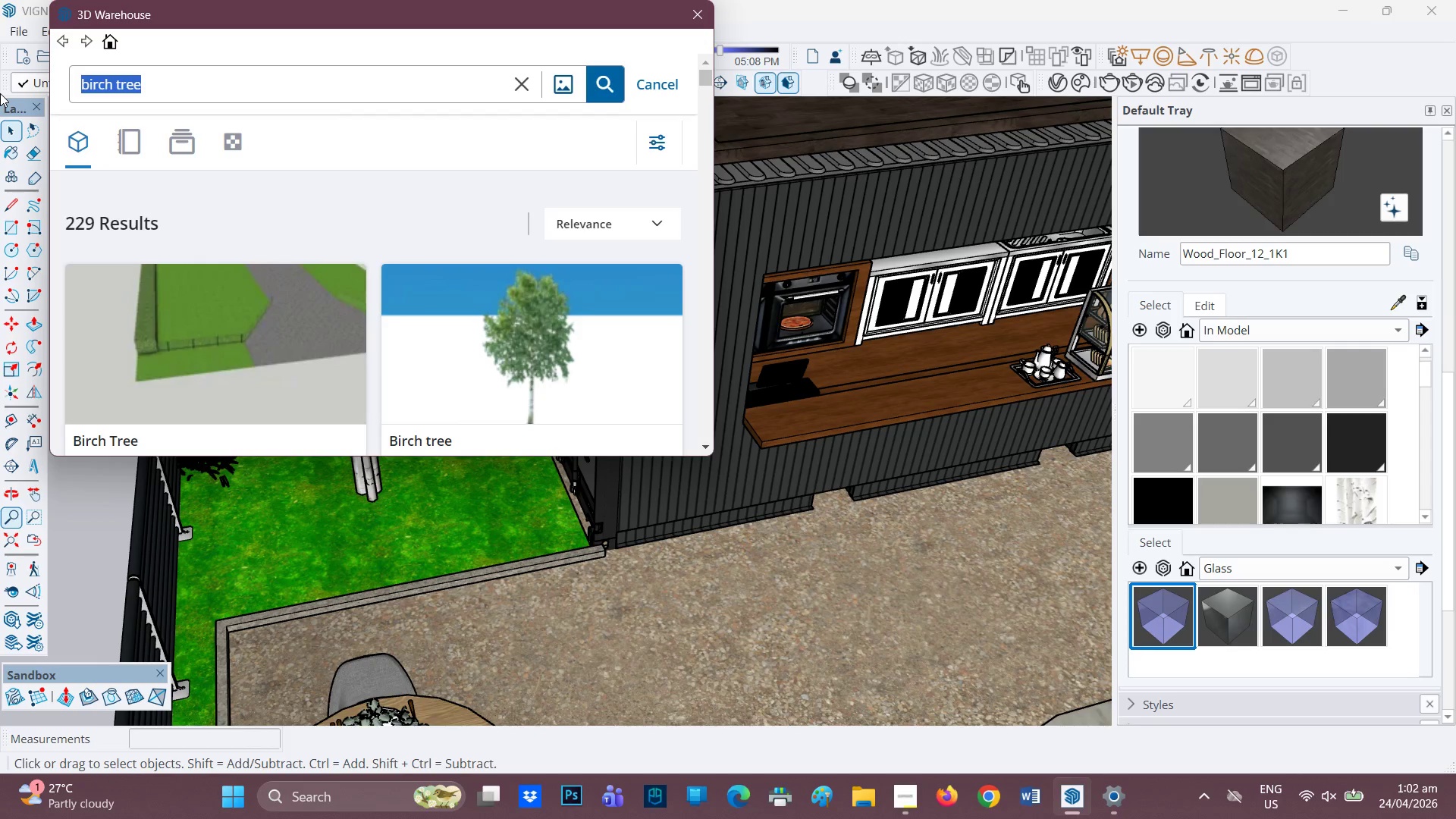 
type(ORNAMENTAL)
 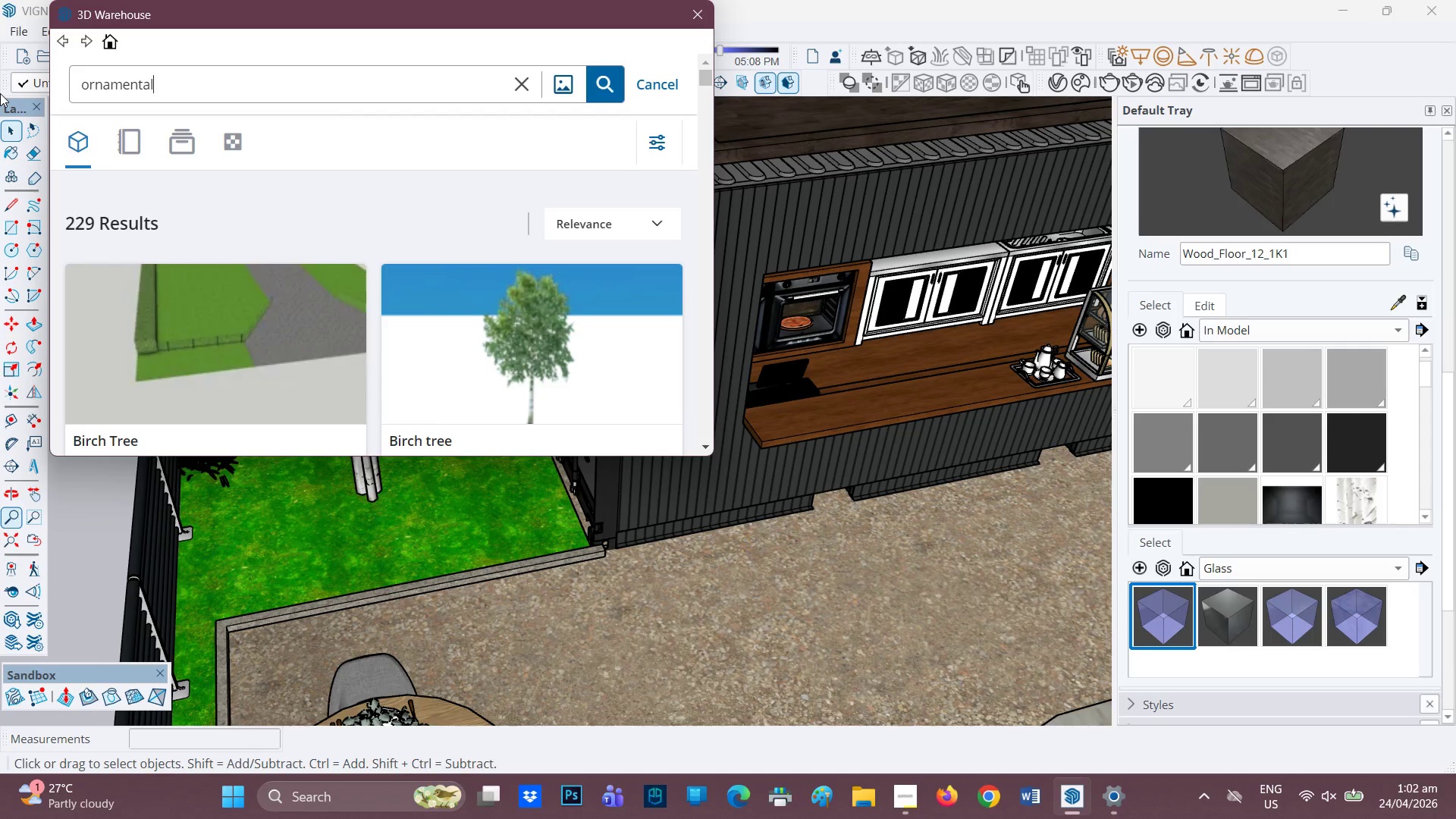 
type( F)
key(Backspace)
type(GRASSES)
 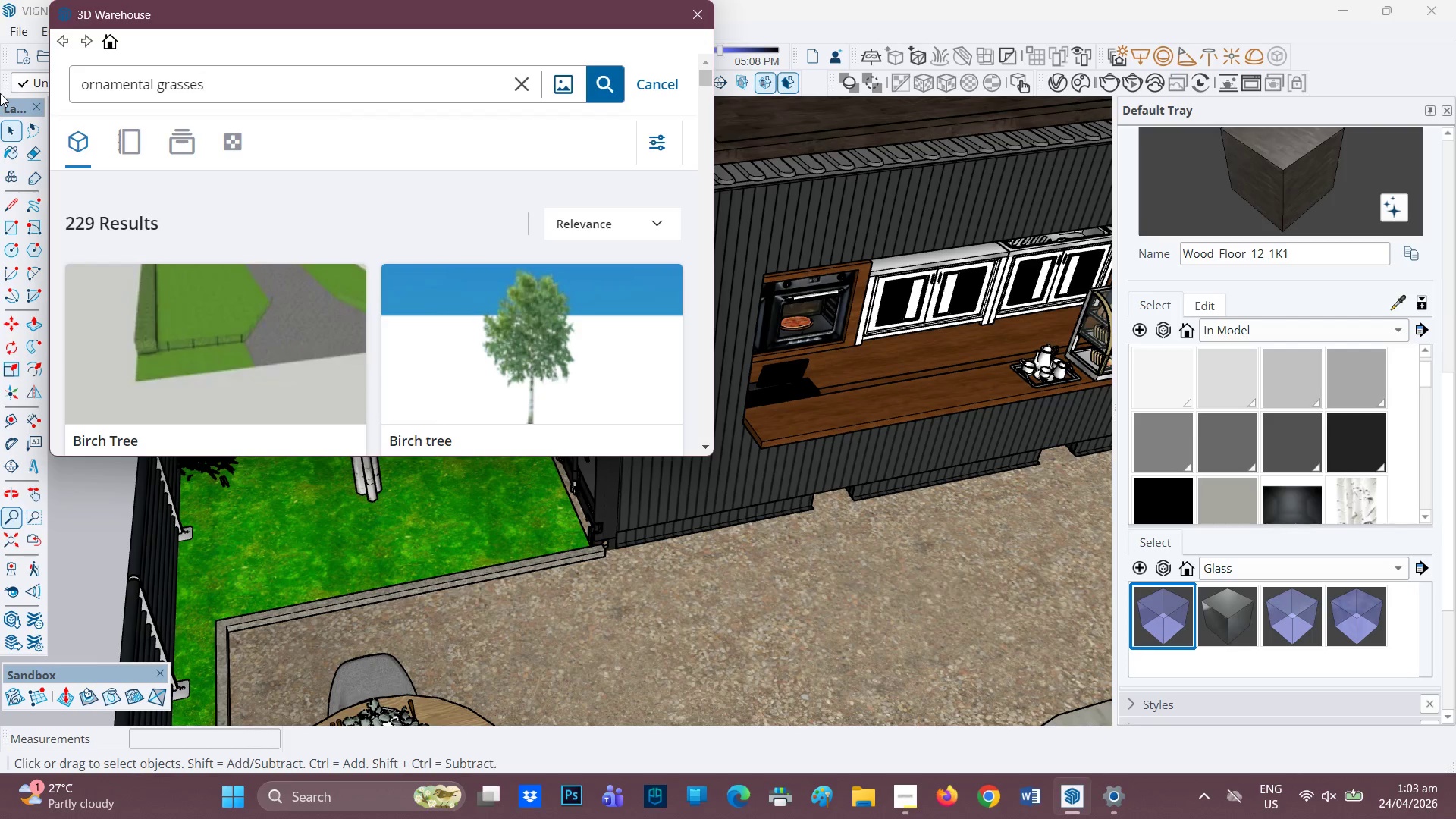 
key(Enter)
 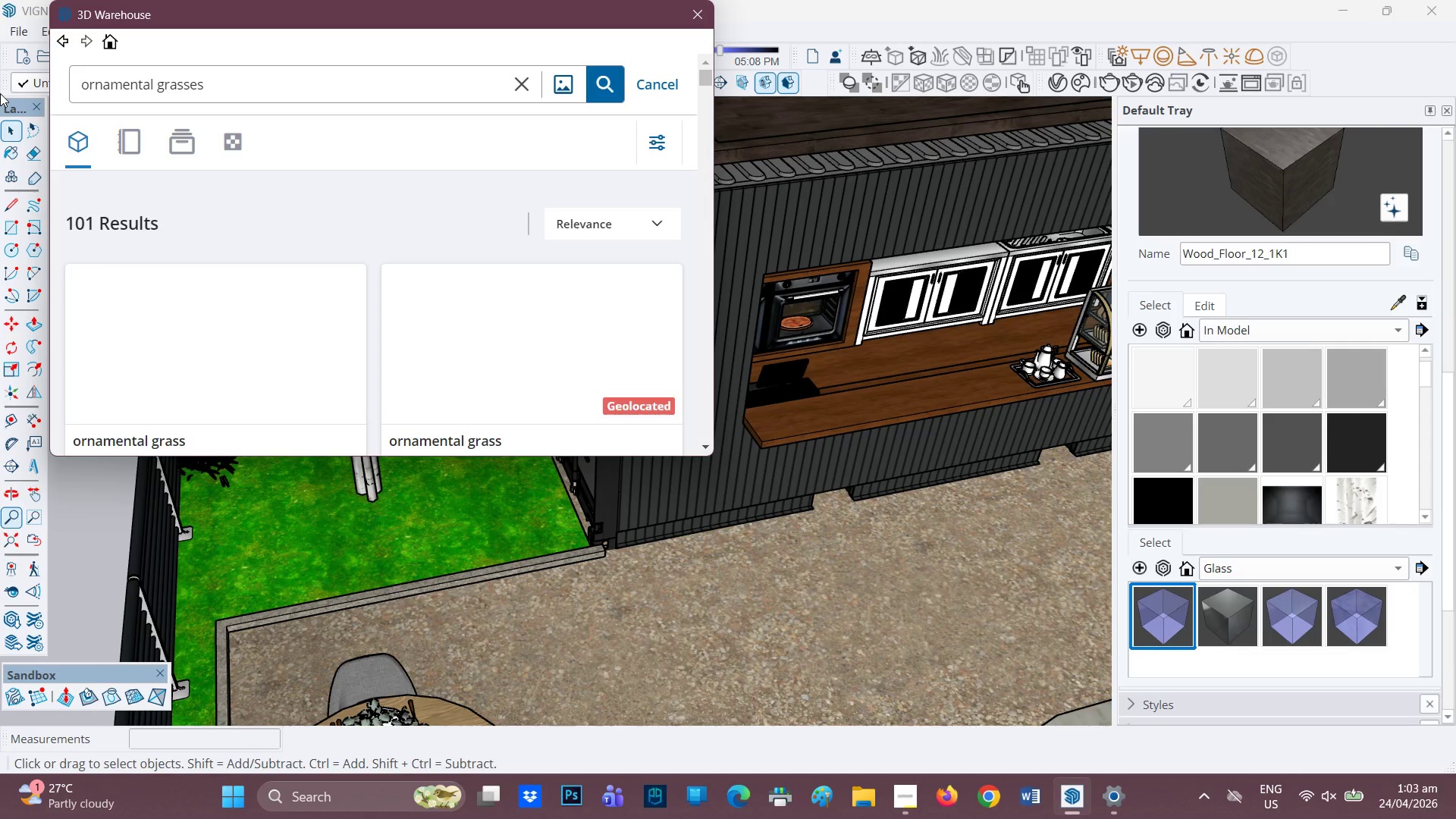 
wait(12.45)
 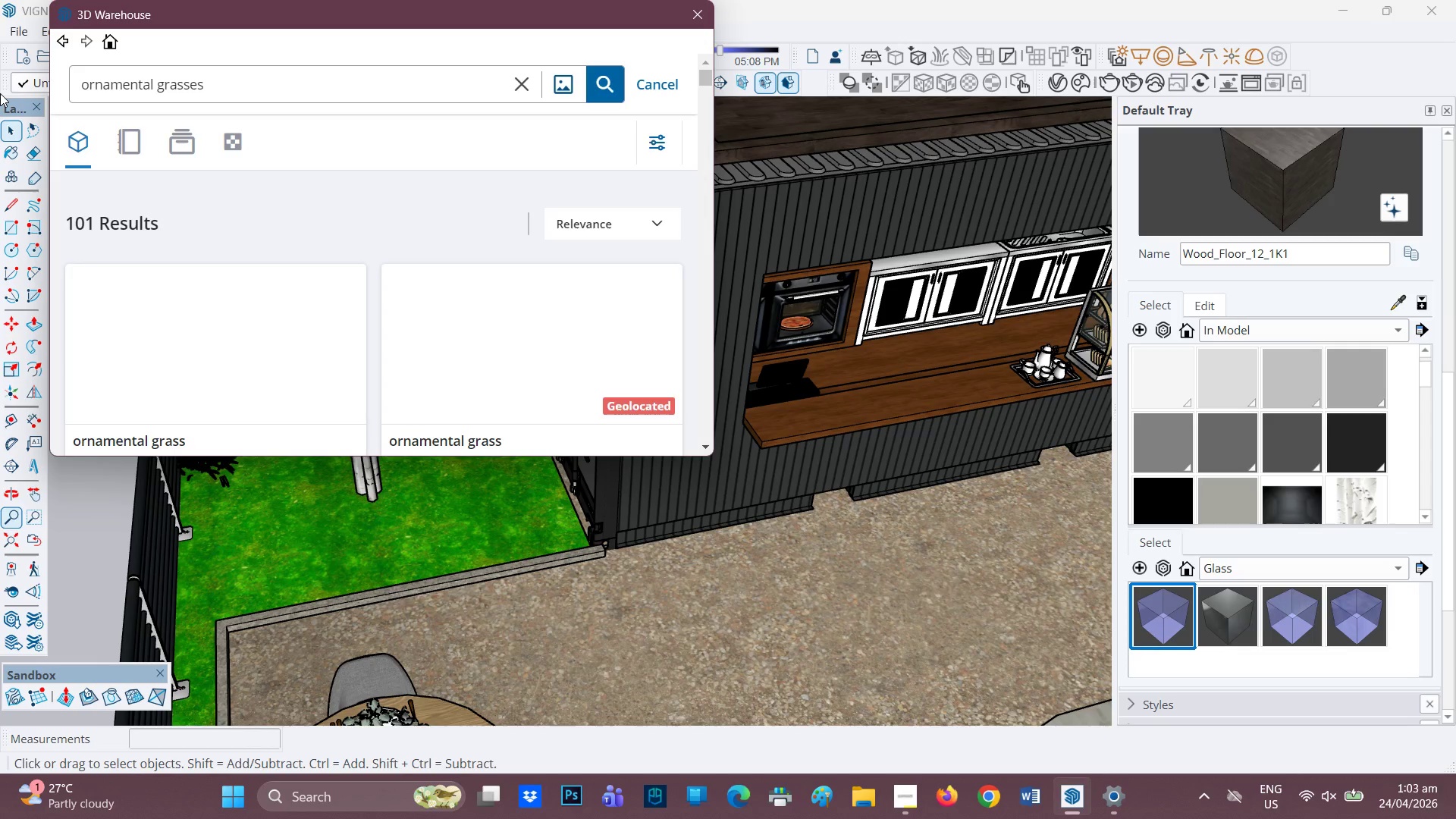 
scroll: coordinate [316, 215], scroll_direction: down, amount: 5.0
 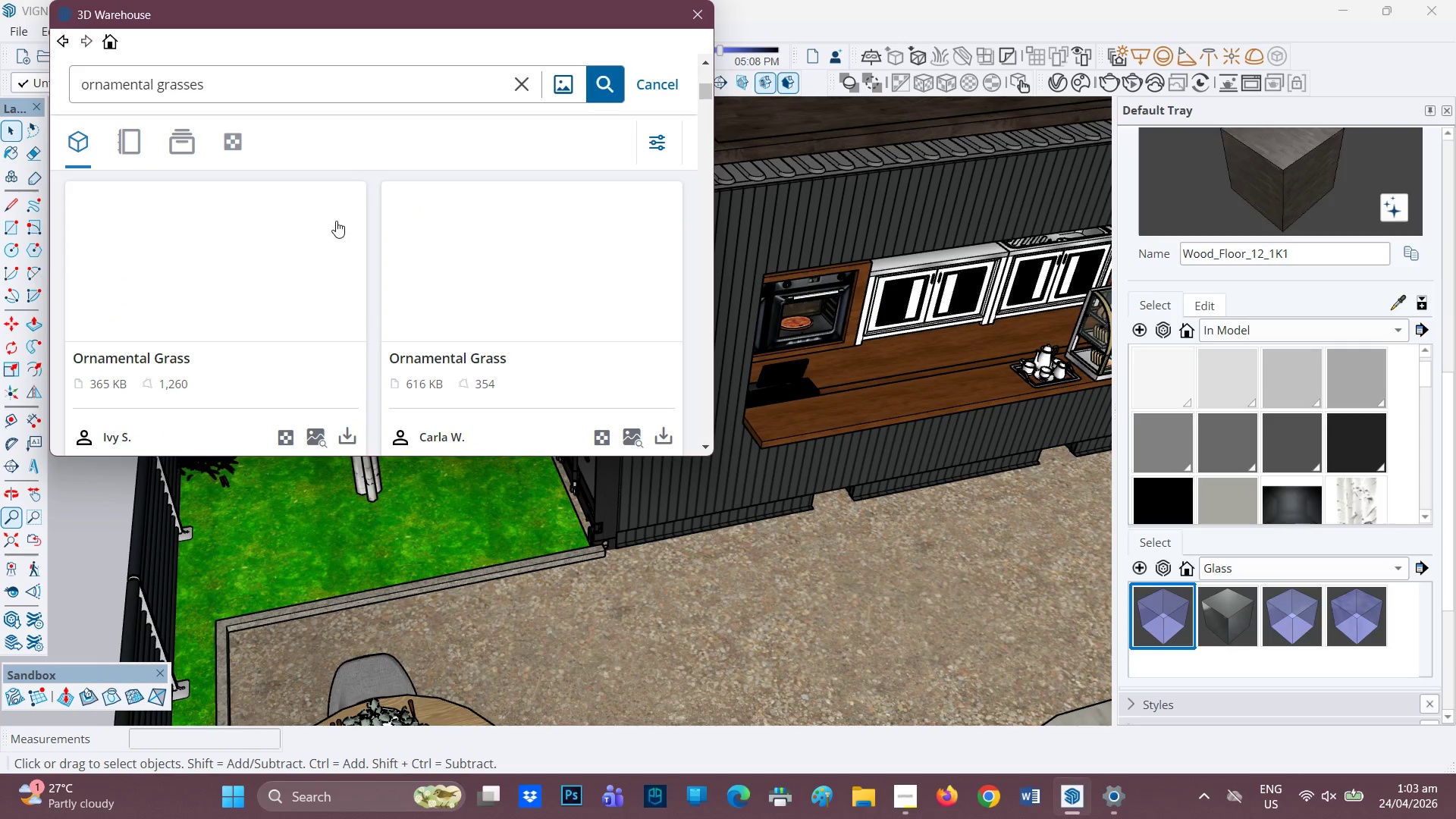 
scroll: coordinate [280, 167], scroll_direction: none, amount: 0.0
 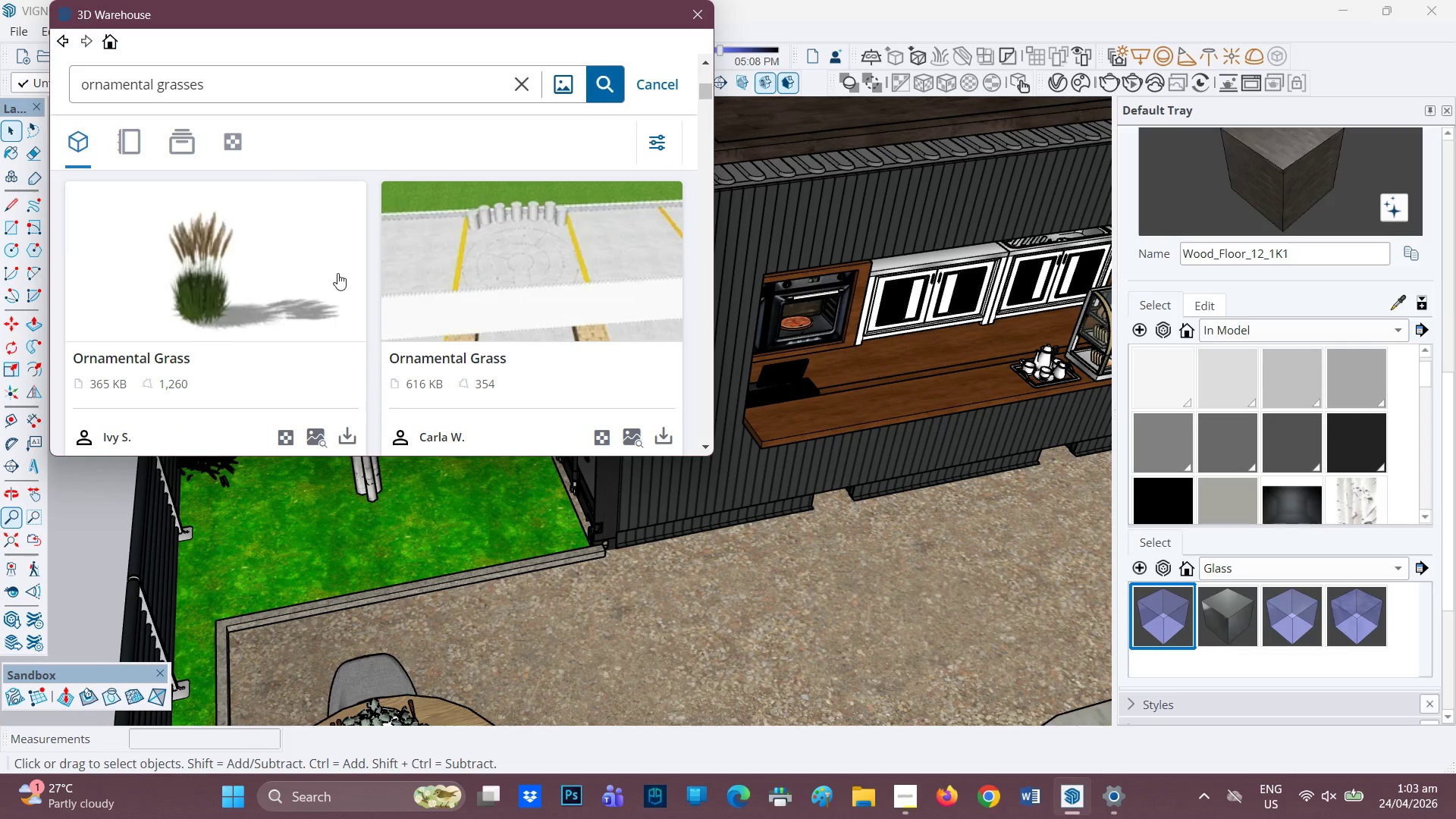 
scroll: coordinate [326, 291], scroll_direction: down, amount: 3.0
 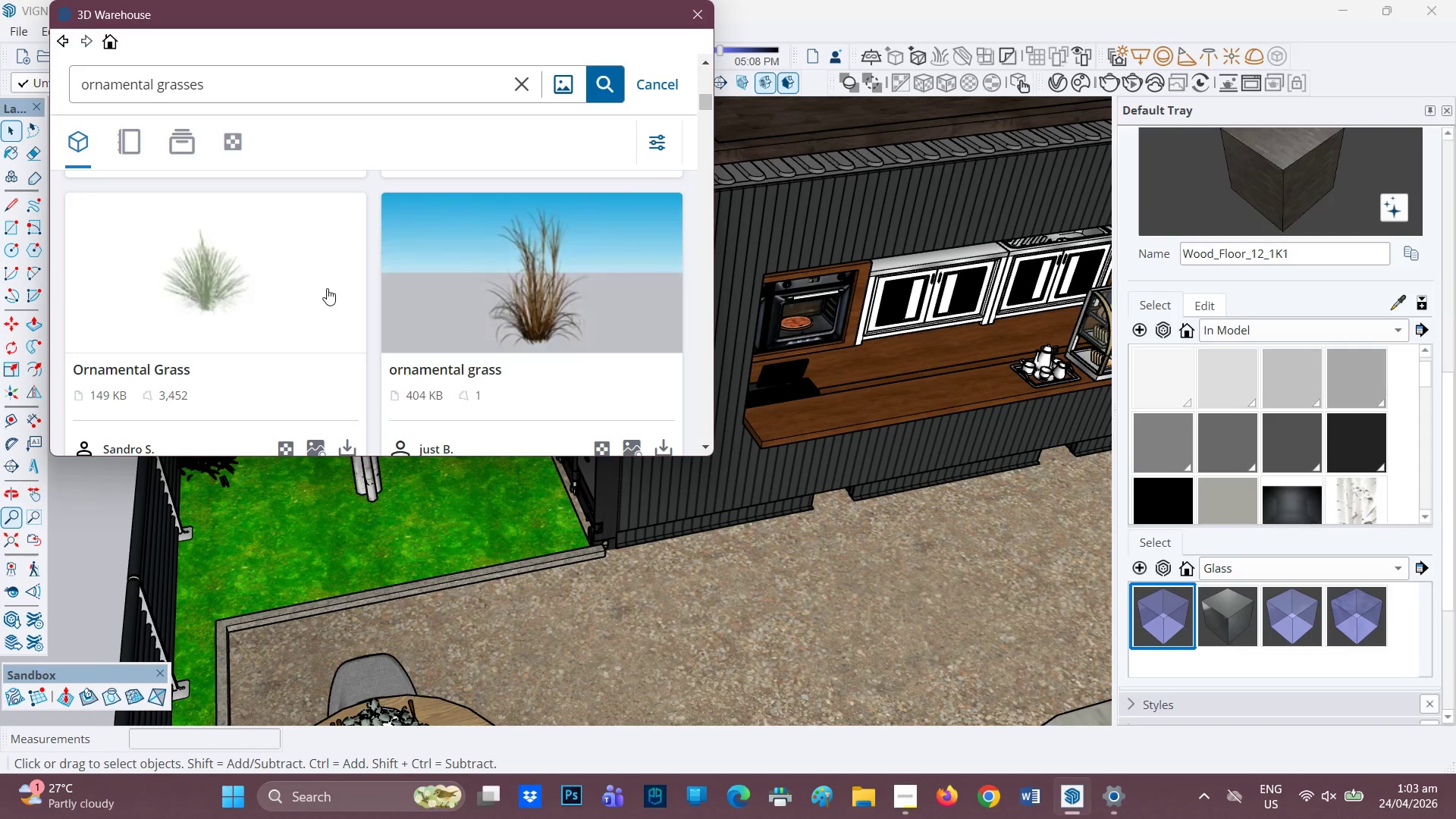 
scroll: coordinate [328, 286], scroll_direction: none, amount: 0.0
 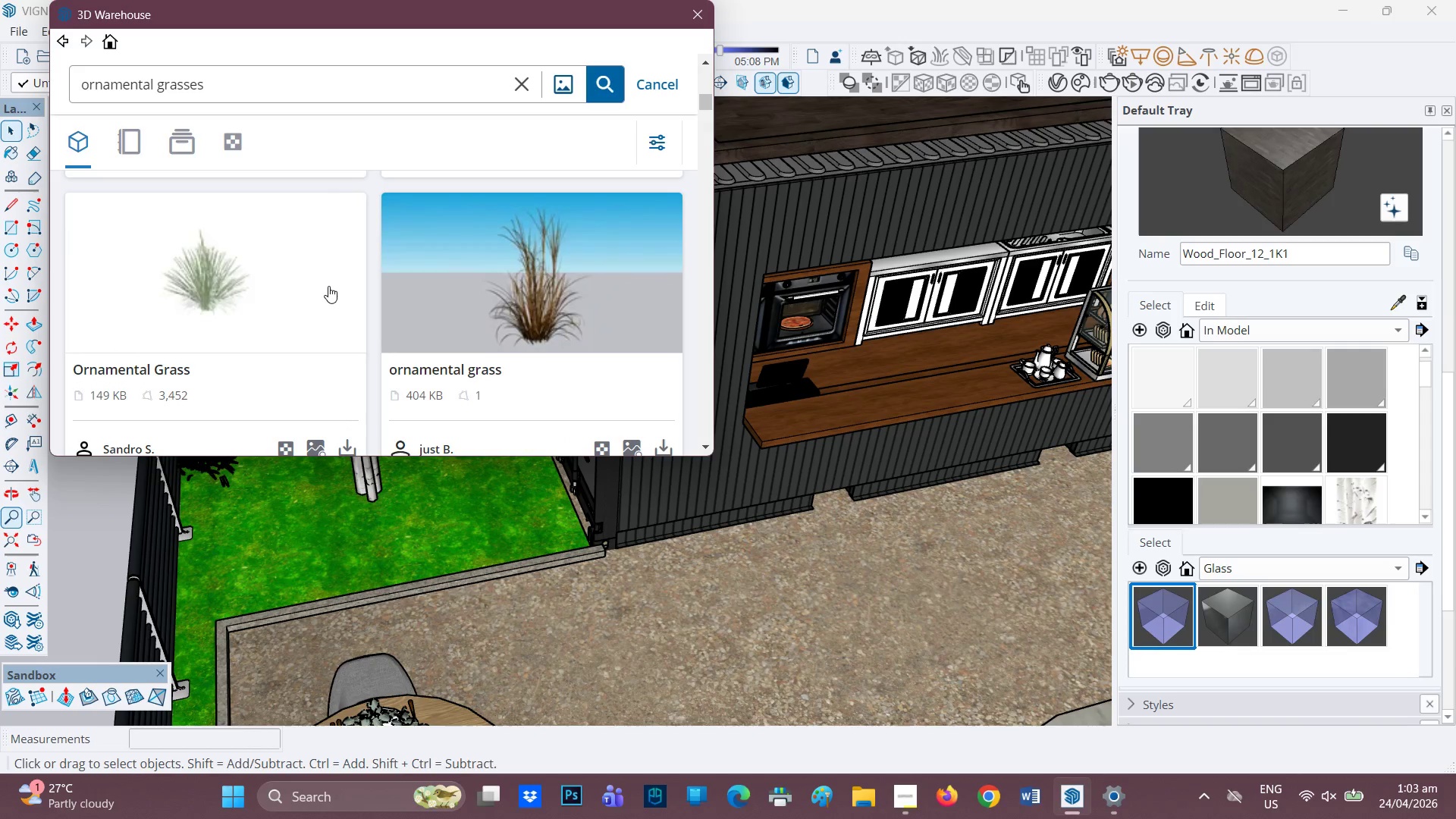 
scroll: coordinate [257, 356], scroll_direction: down, amount: 8.0
 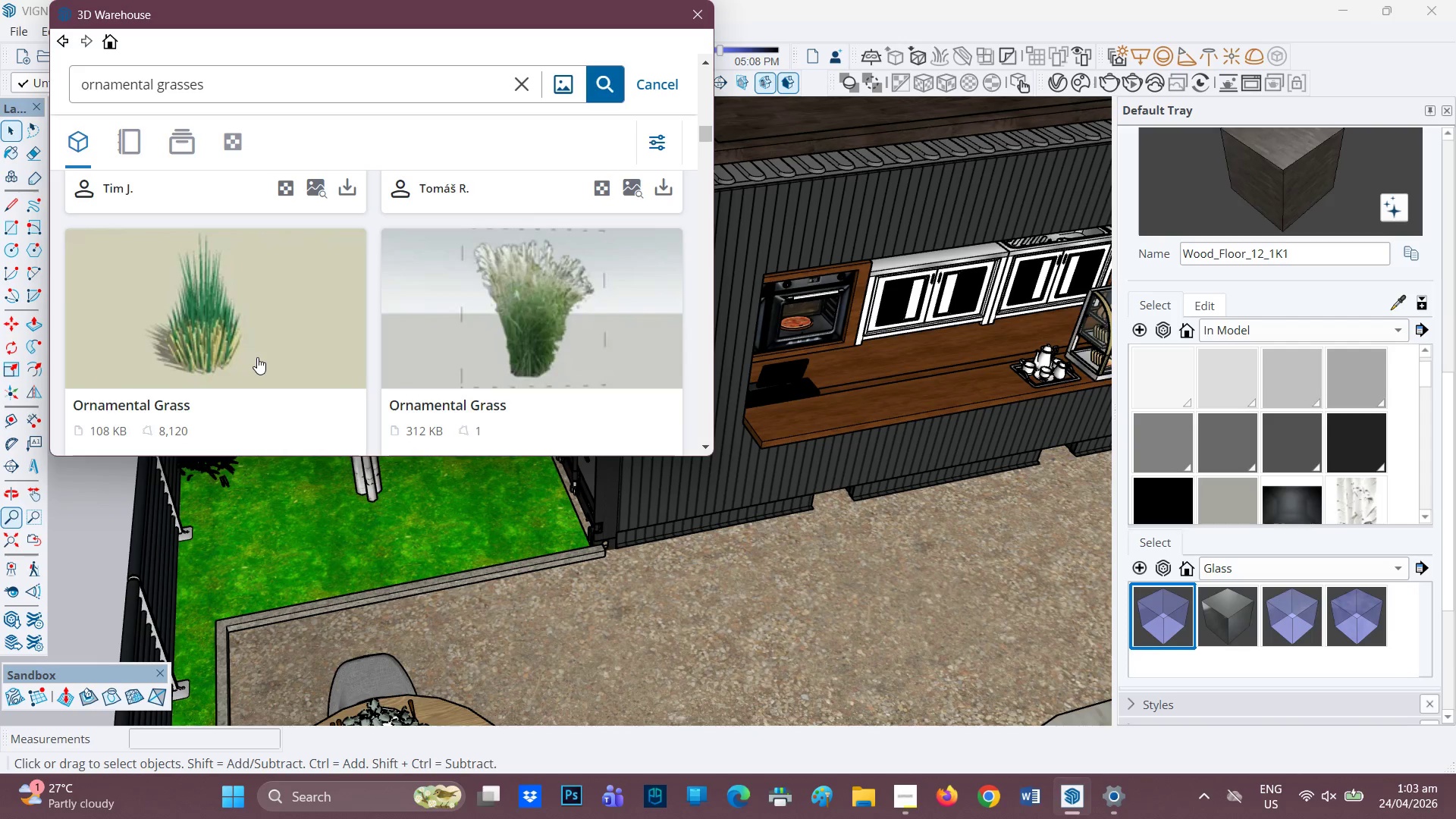 
scroll: coordinate [255, 366], scroll_direction: down, amount: 6.0
 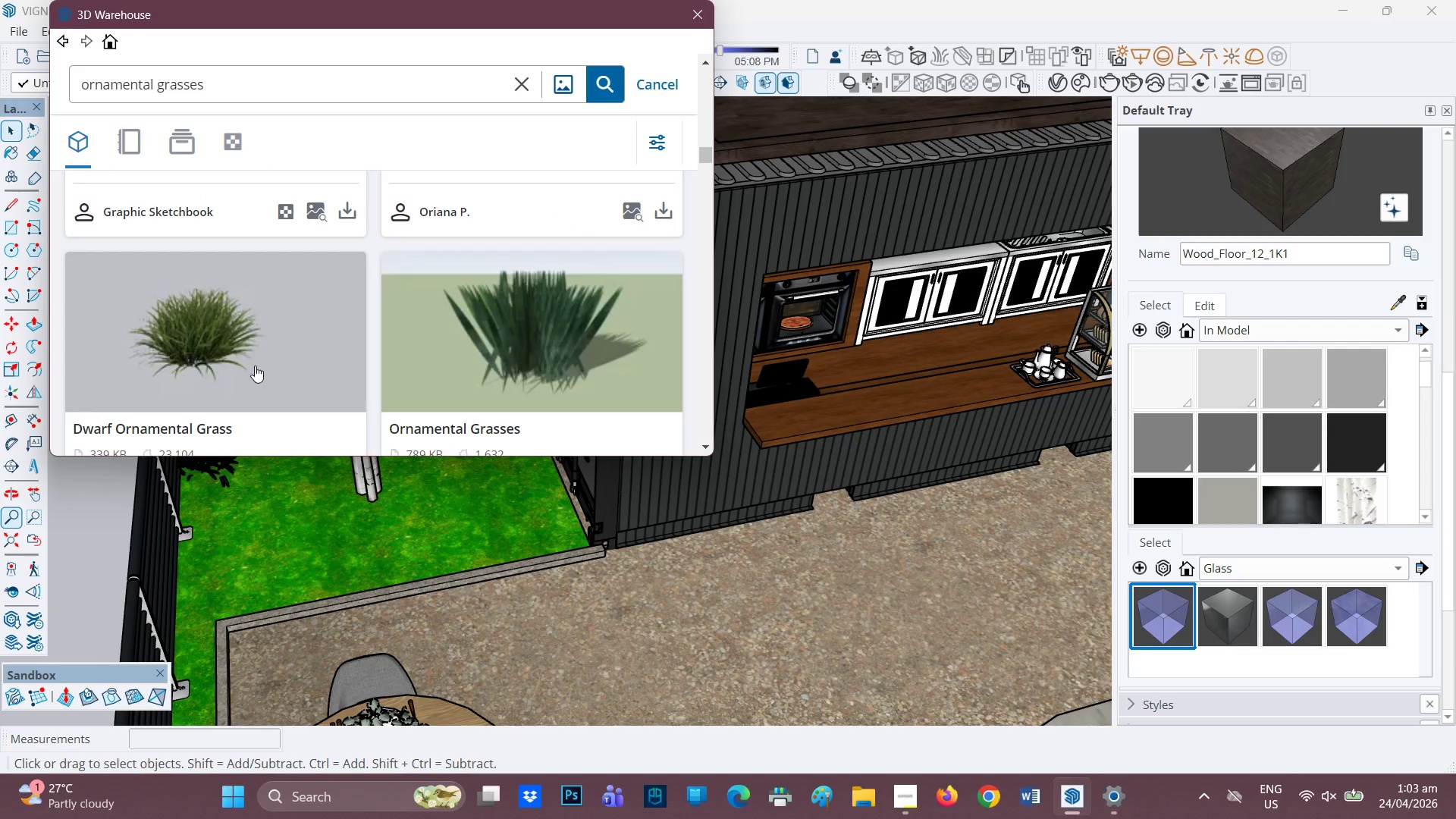 
scroll: coordinate [255, 366], scroll_direction: up, amount: 2.0
 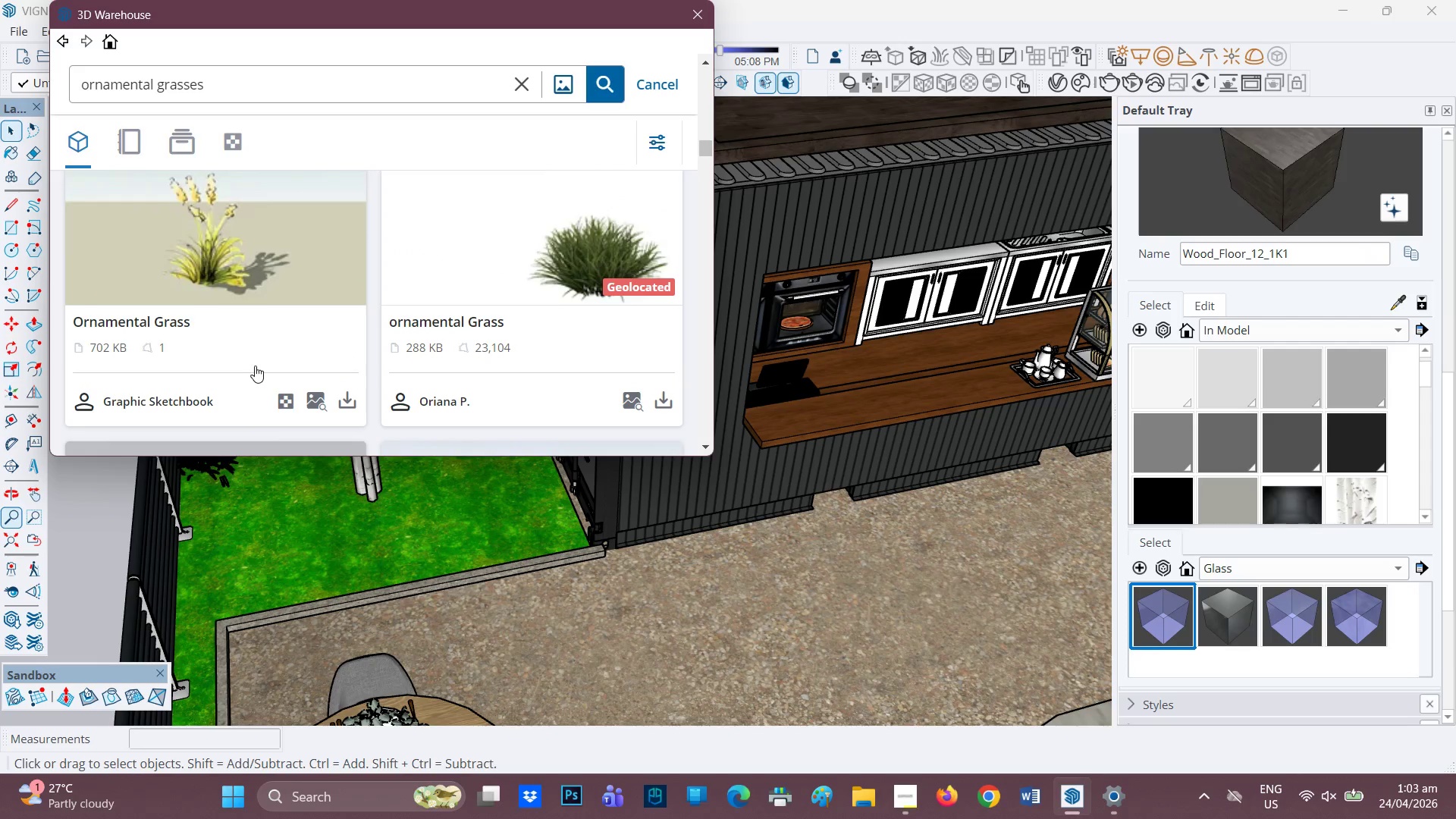 
scroll: coordinate [265, 363], scroll_direction: down, amount: 8.0
 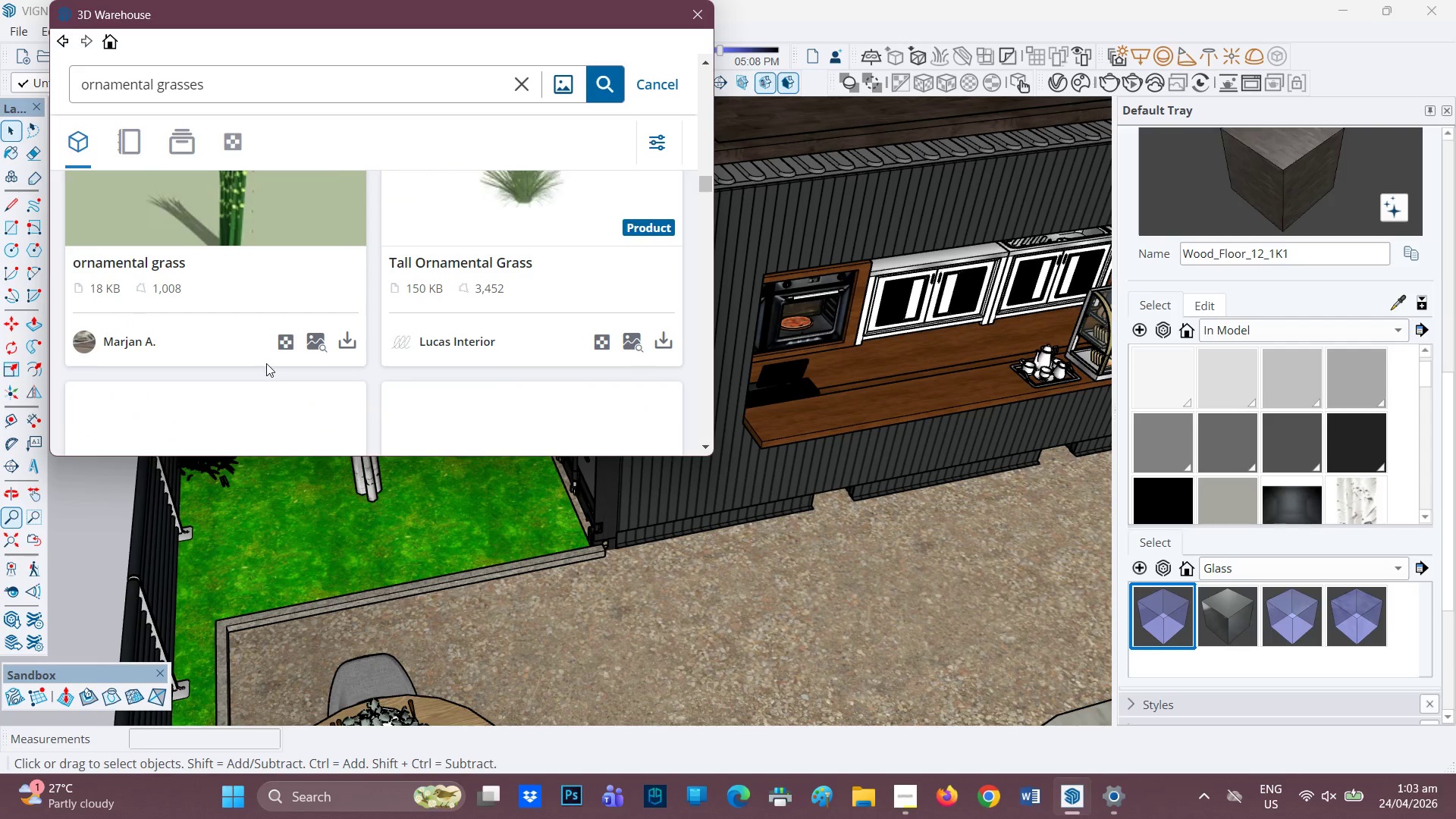 
scroll: coordinate [266, 363], scroll_direction: down, amount: 4.0
 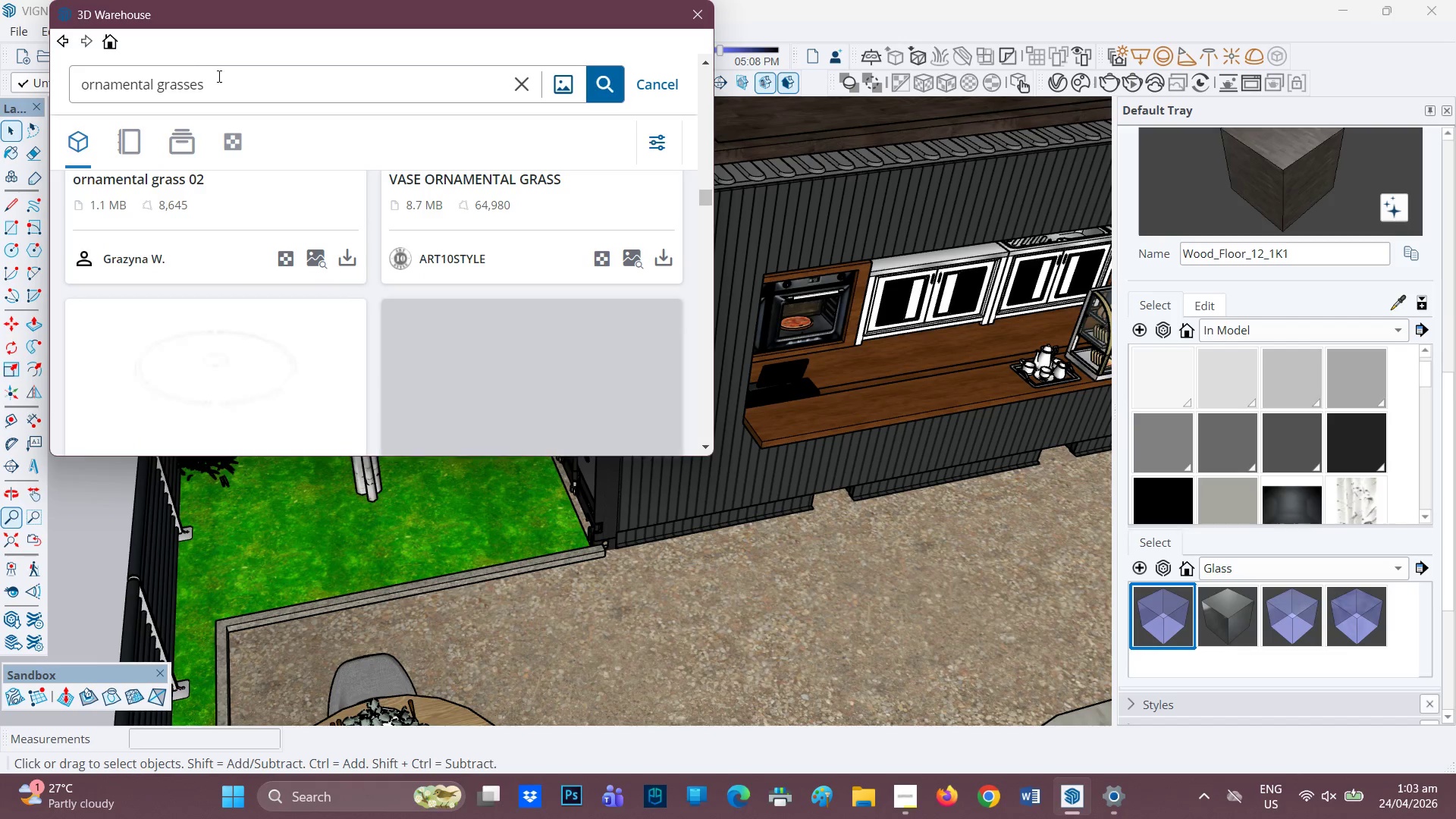 
left_click_drag(start_coordinate=[220, 79], to_coordinate=[0, 71])
 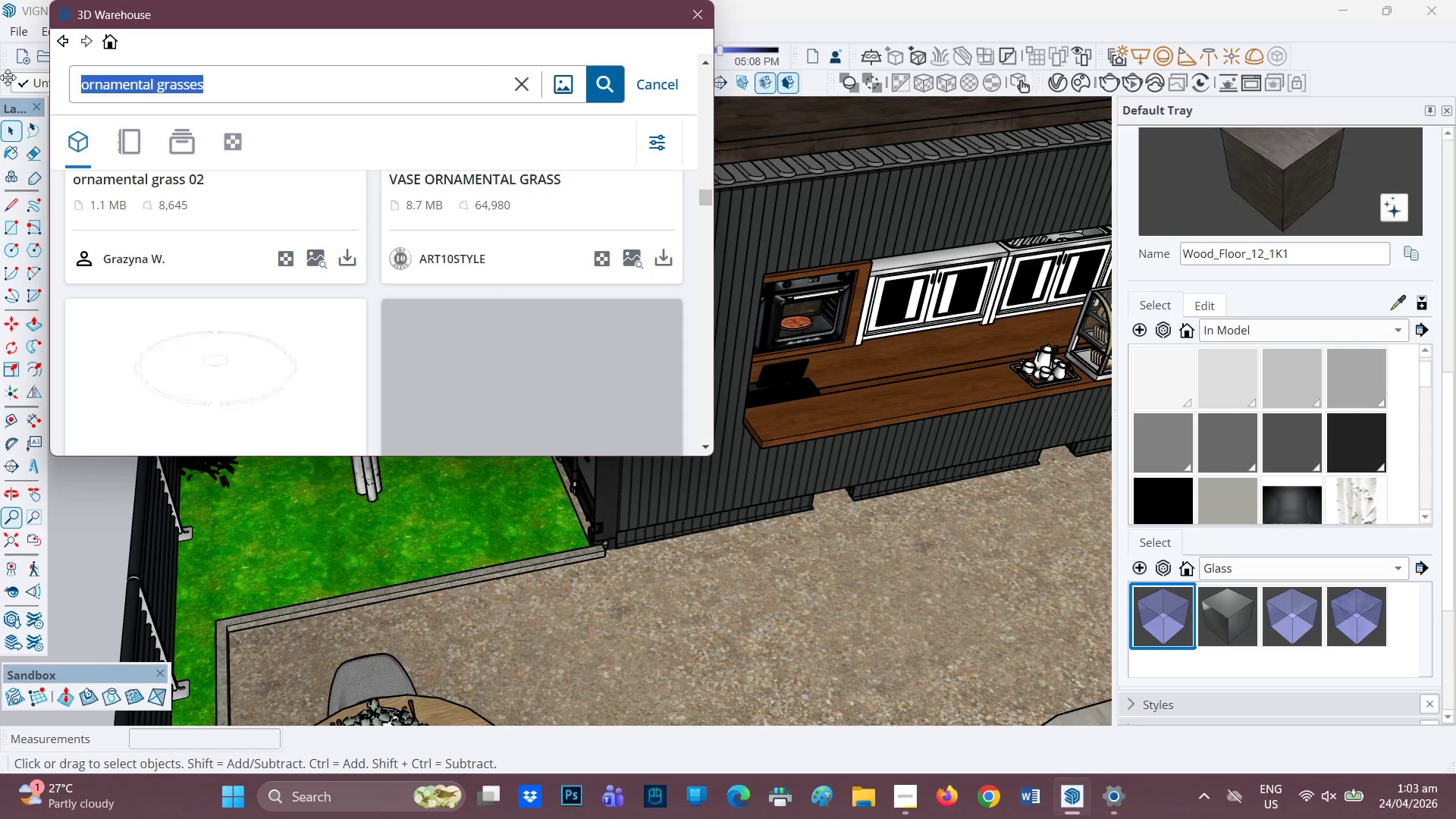 
type(PLAMT)
key(Backspace)
key(Backspace)
type(NTS)
 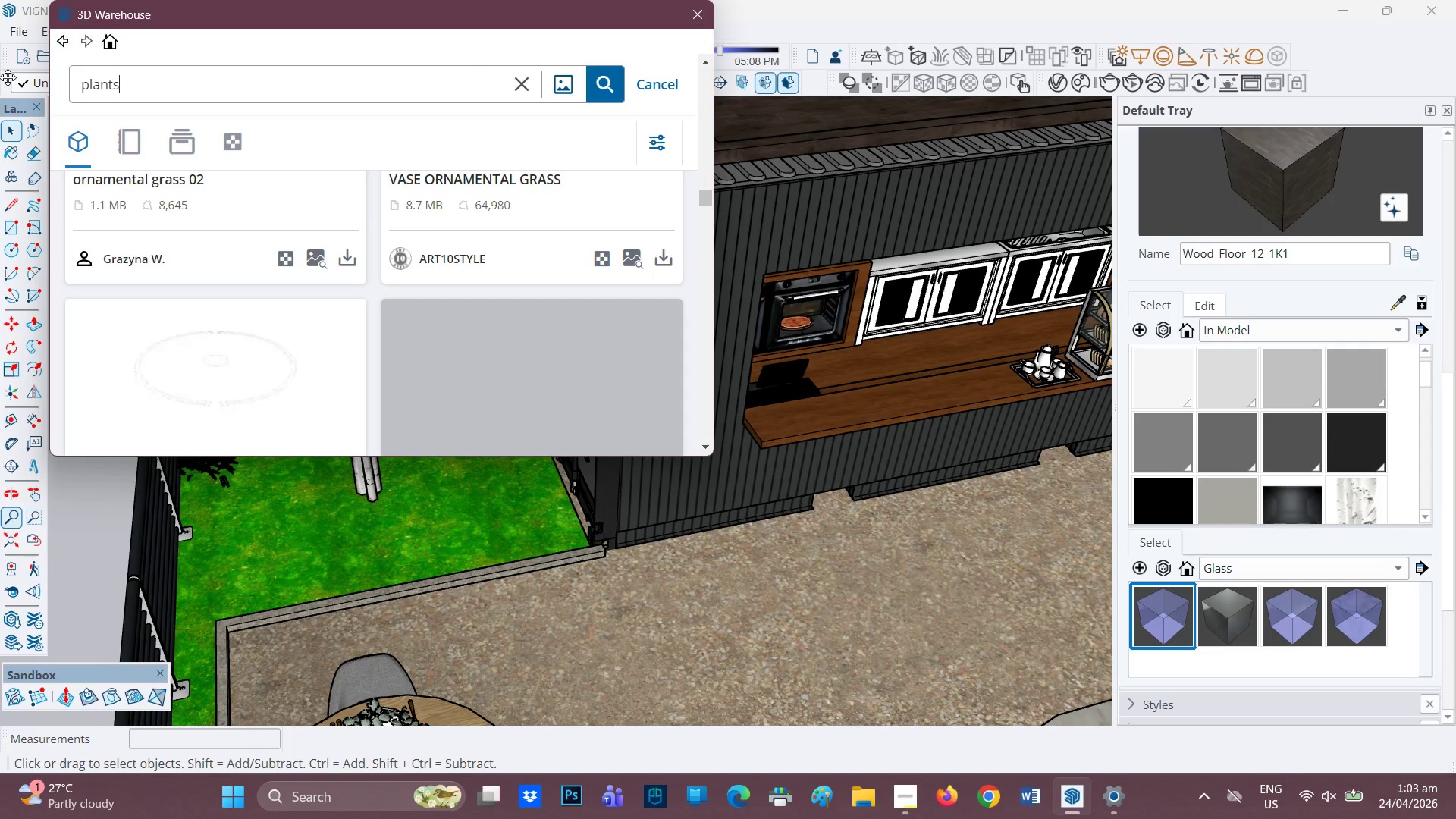 
key(Enter)
 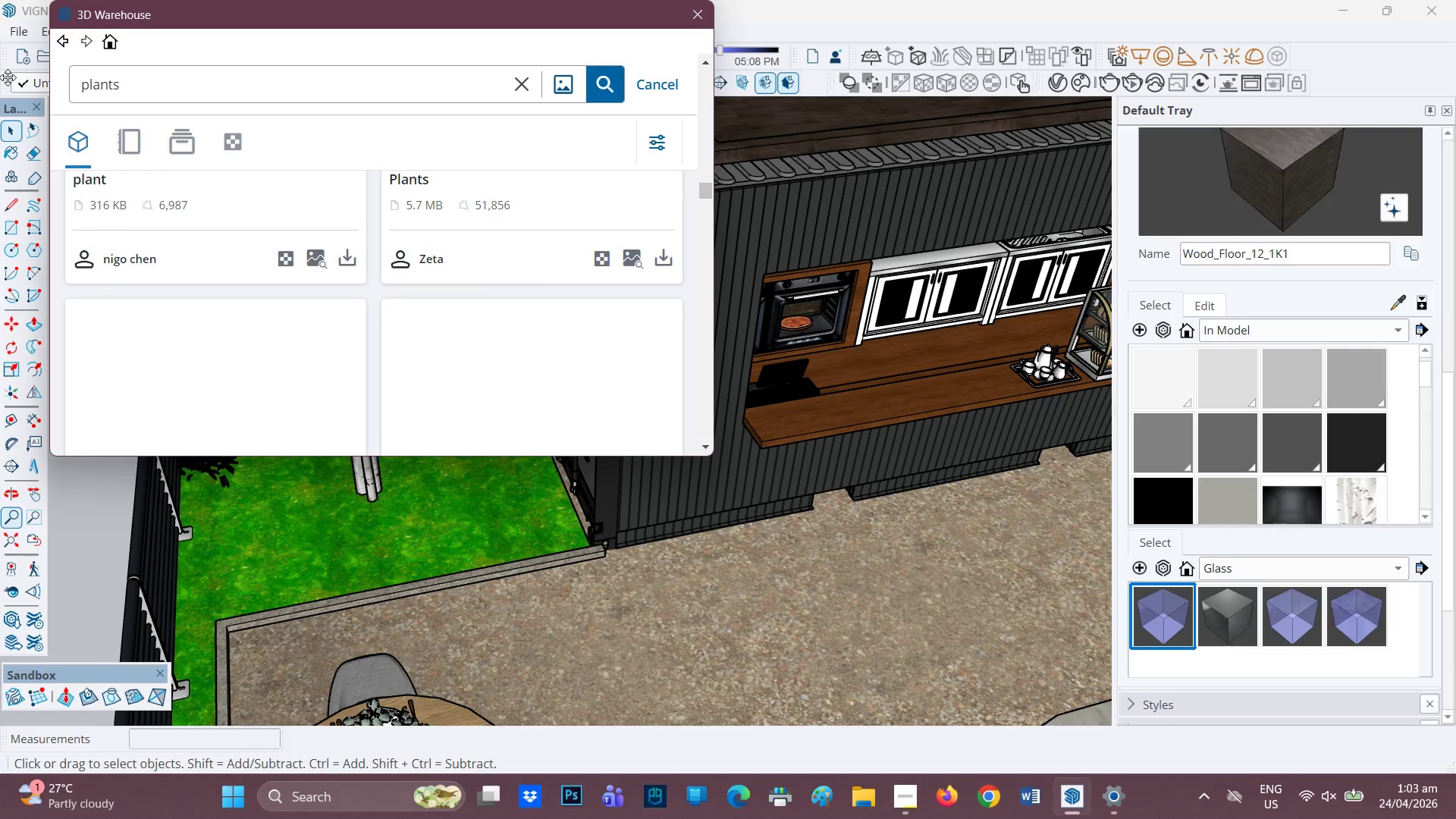 
wait(12.64)
 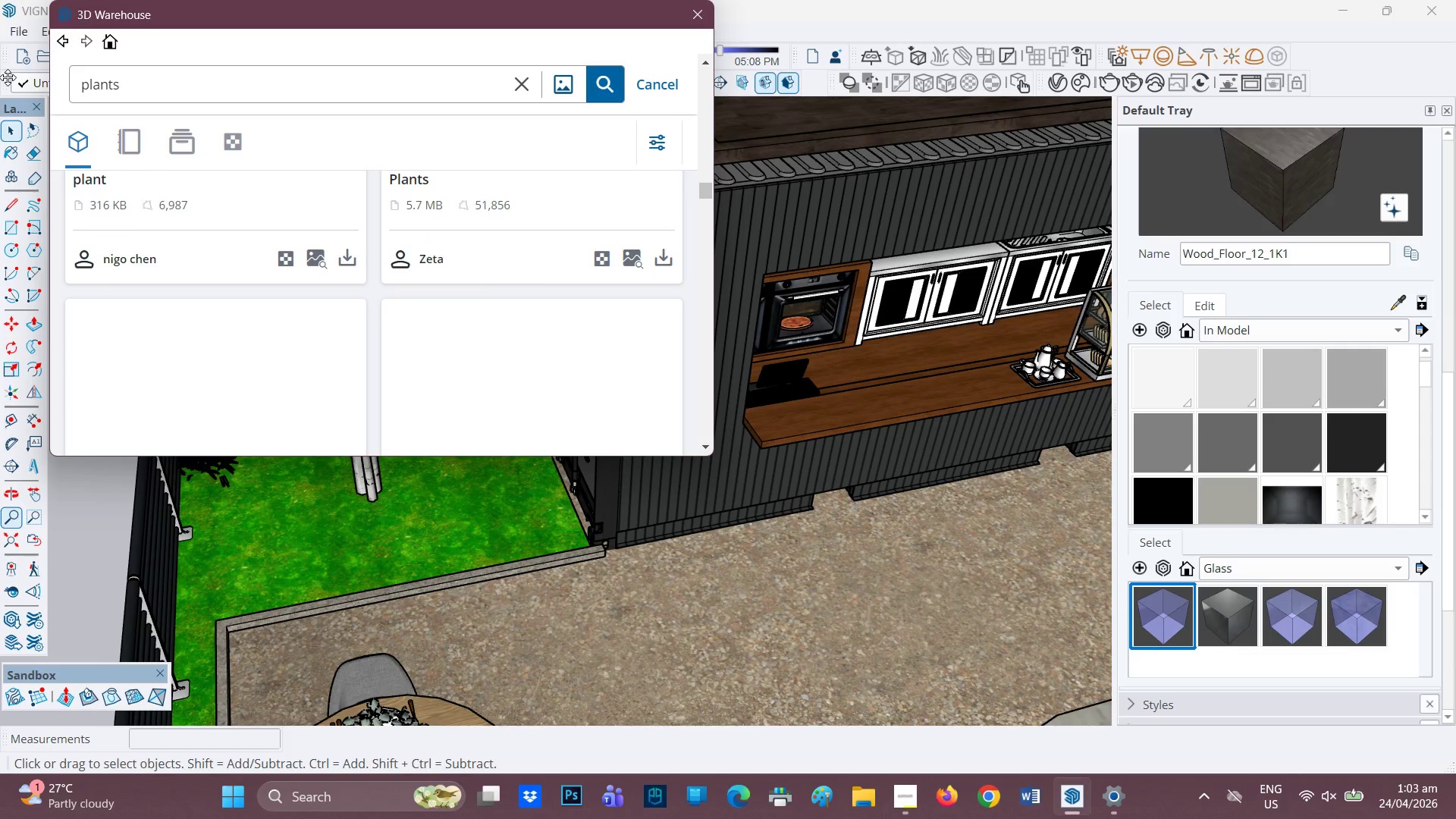 
scroll: coordinate [466, 304], scroll_direction: down, amount: 8.0
 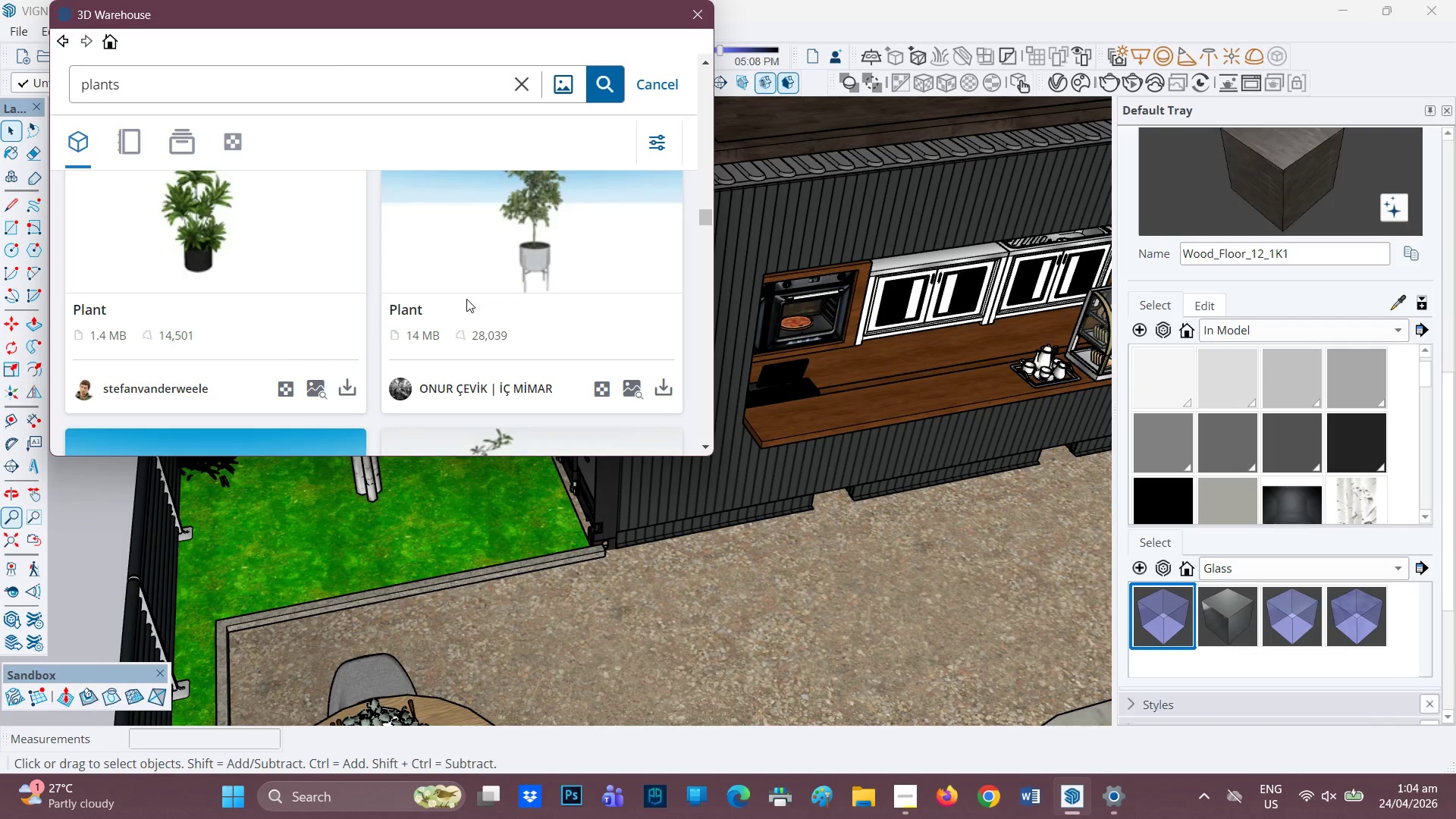 
scroll: coordinate [466, 299], scroll_direction: up, amount: 1.0
 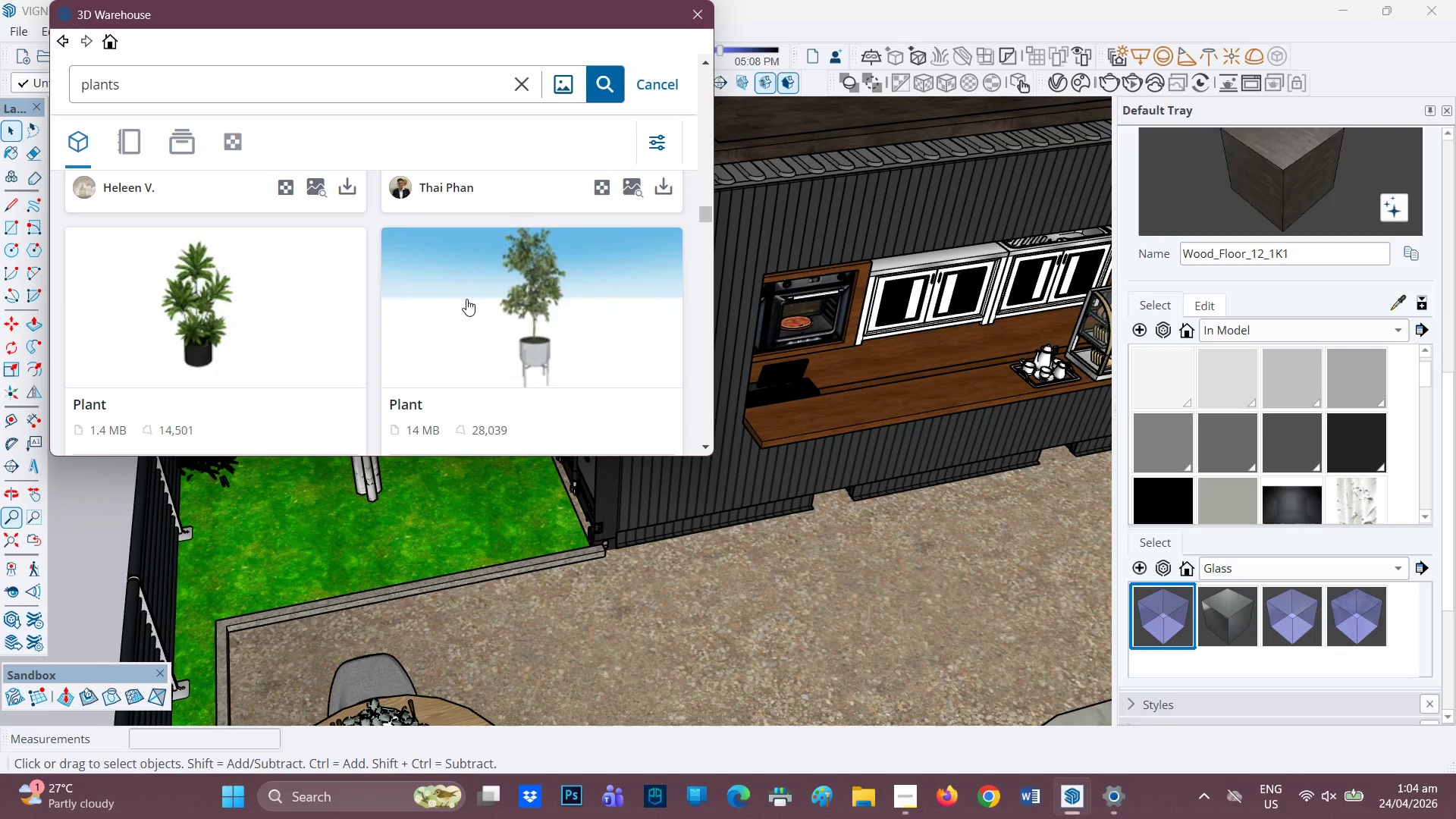 
scroll: coordinate [466, 298], scroll_direction: down, amount: 8.0
 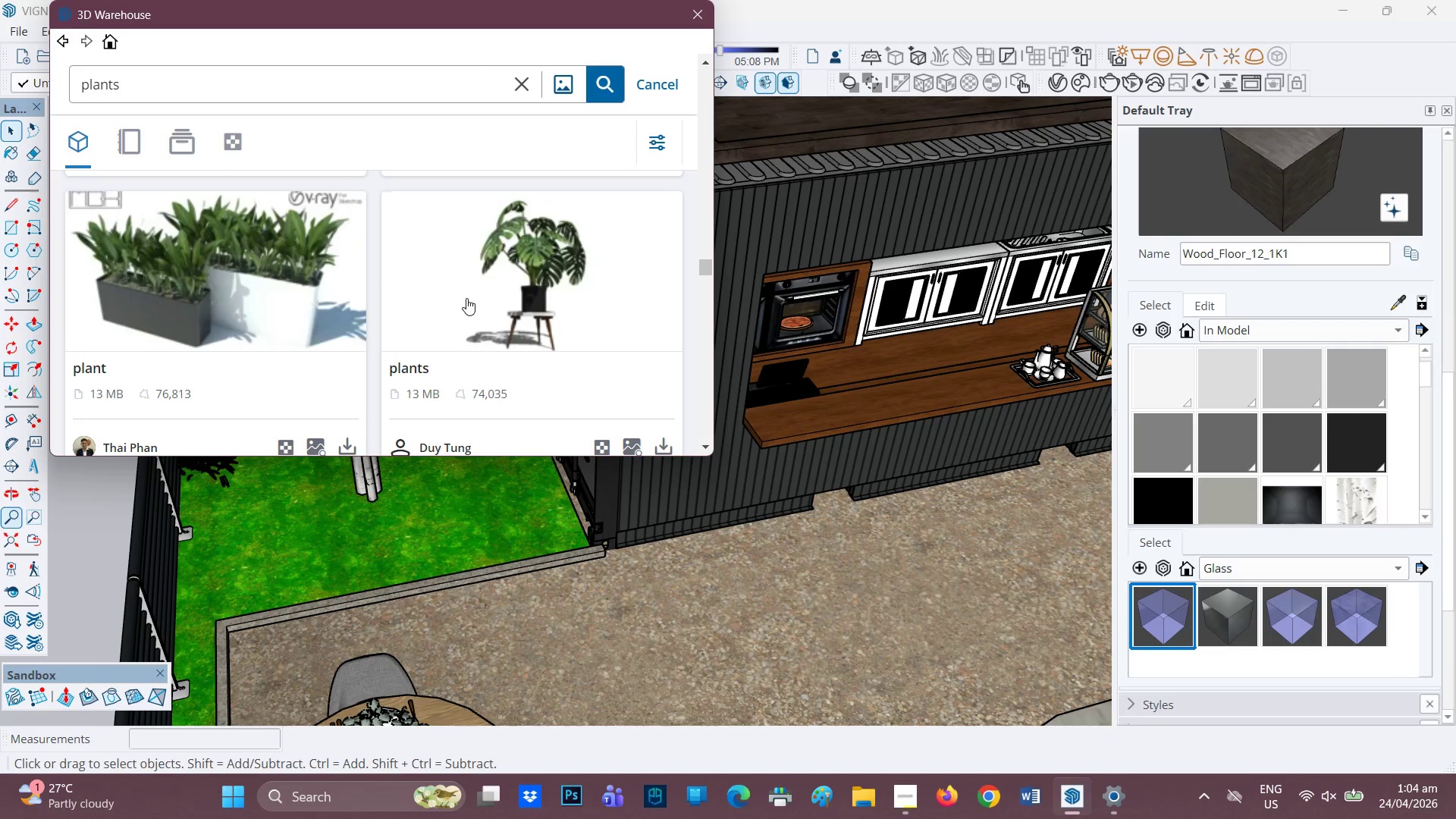 
scroll: coordinate [466, 298], scroll_direction: none, amount: 0.0
 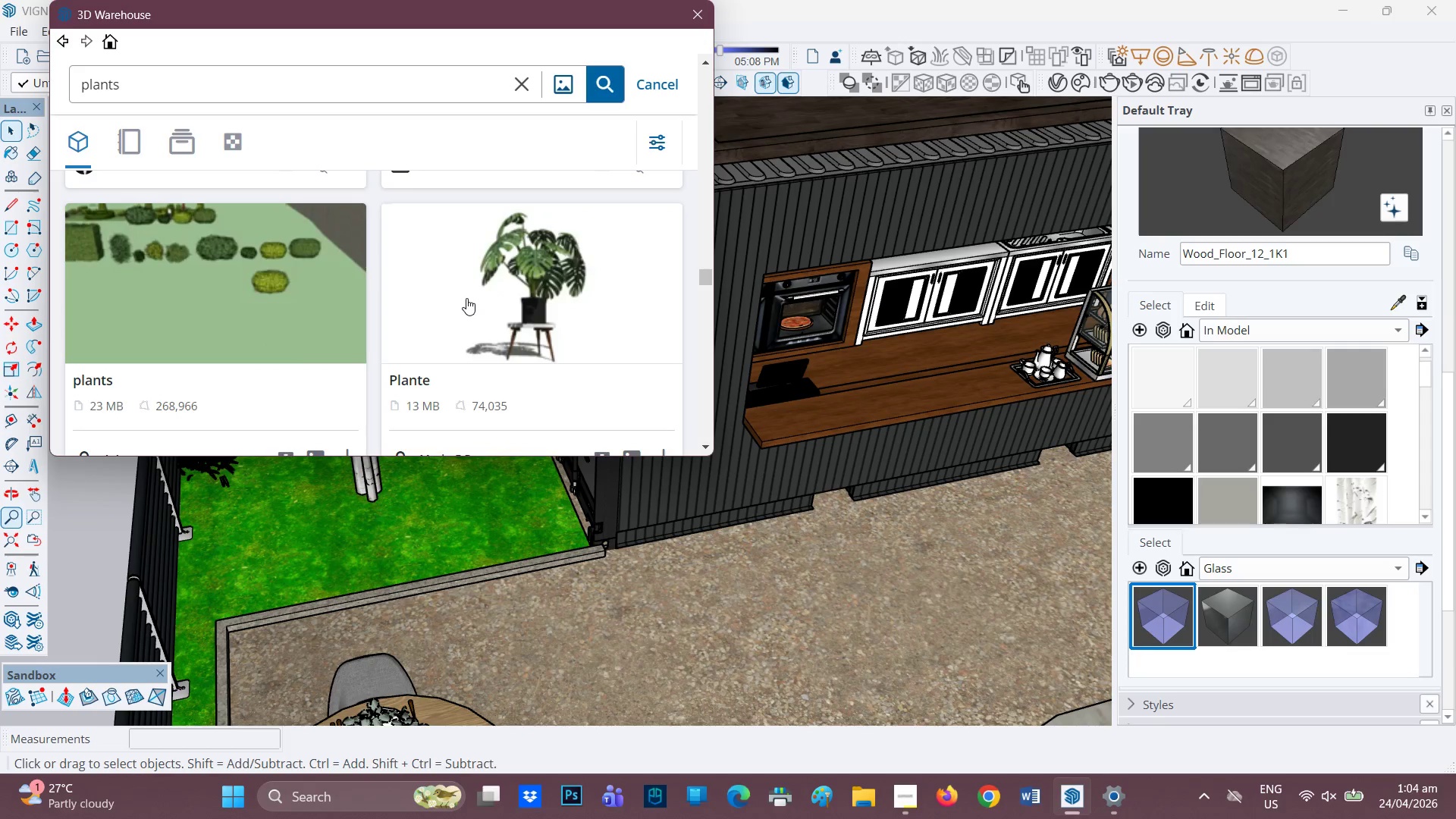 
scroll: coordinate [466, 298], scroll_direction: down, amount: 4.0
 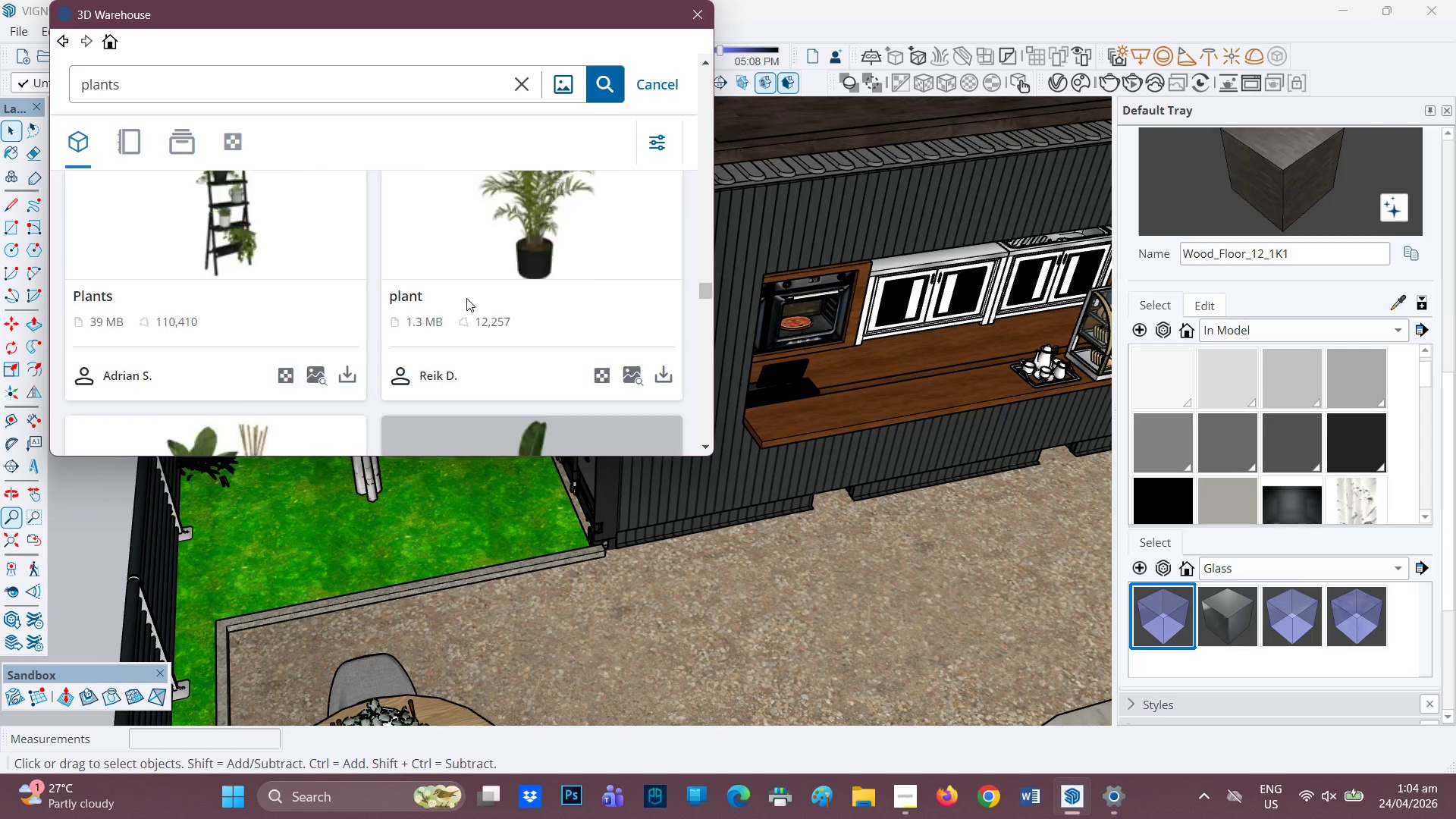 
scroll: coordinate [466, 298], scroll_direction: up, amount: 2.0
 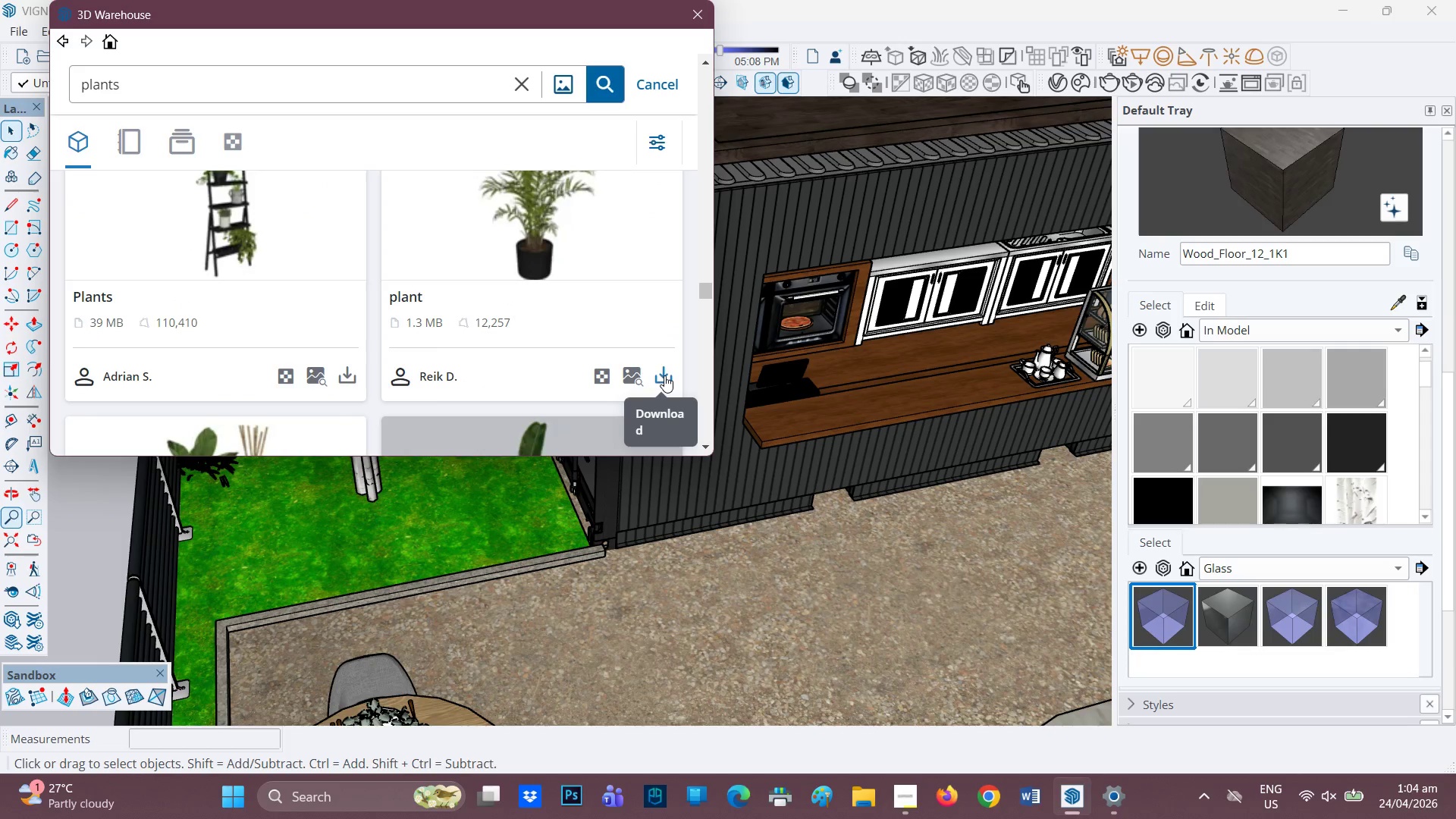 
left_click([664, 375])
 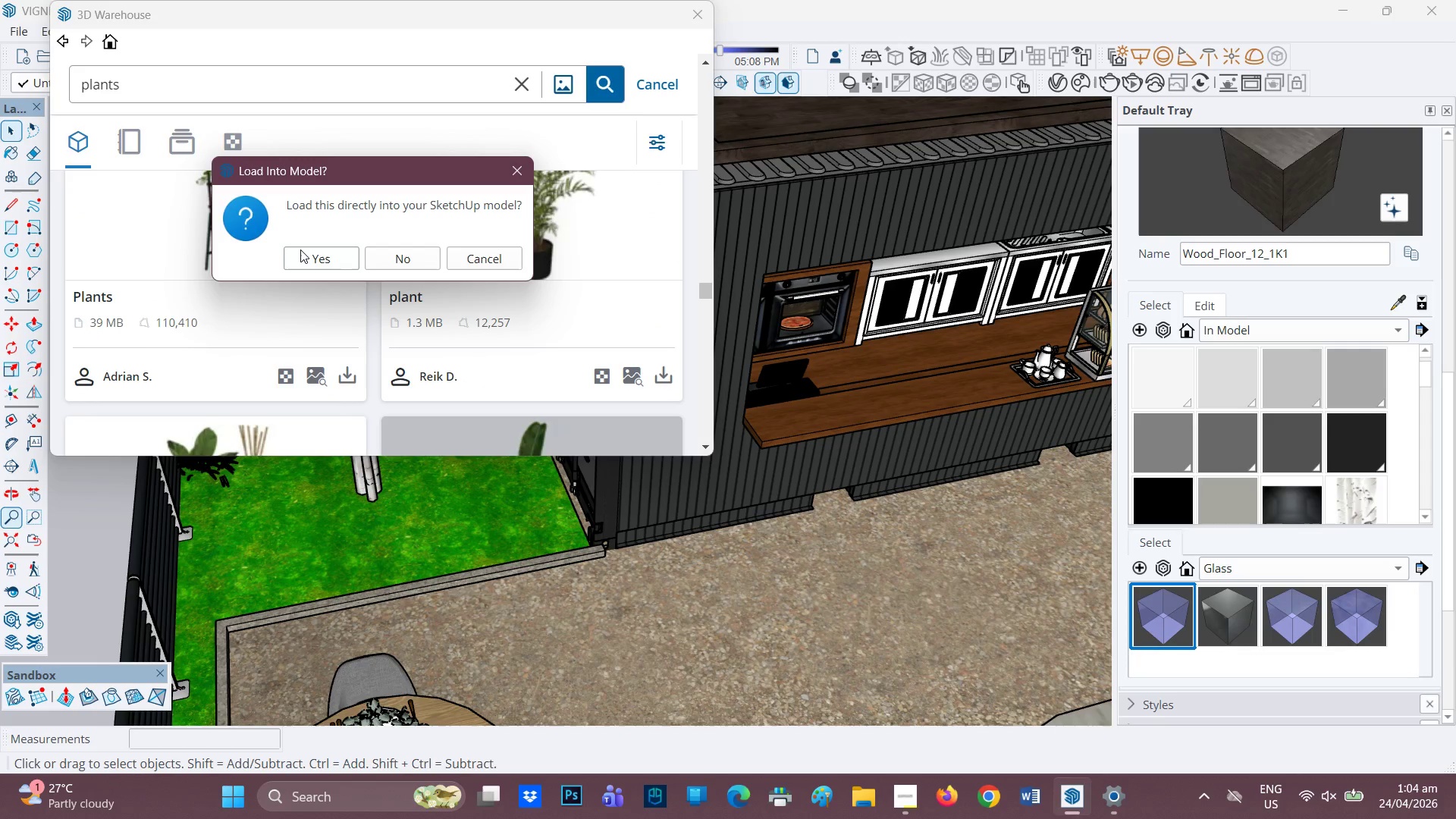 
left_click([310, 256])
 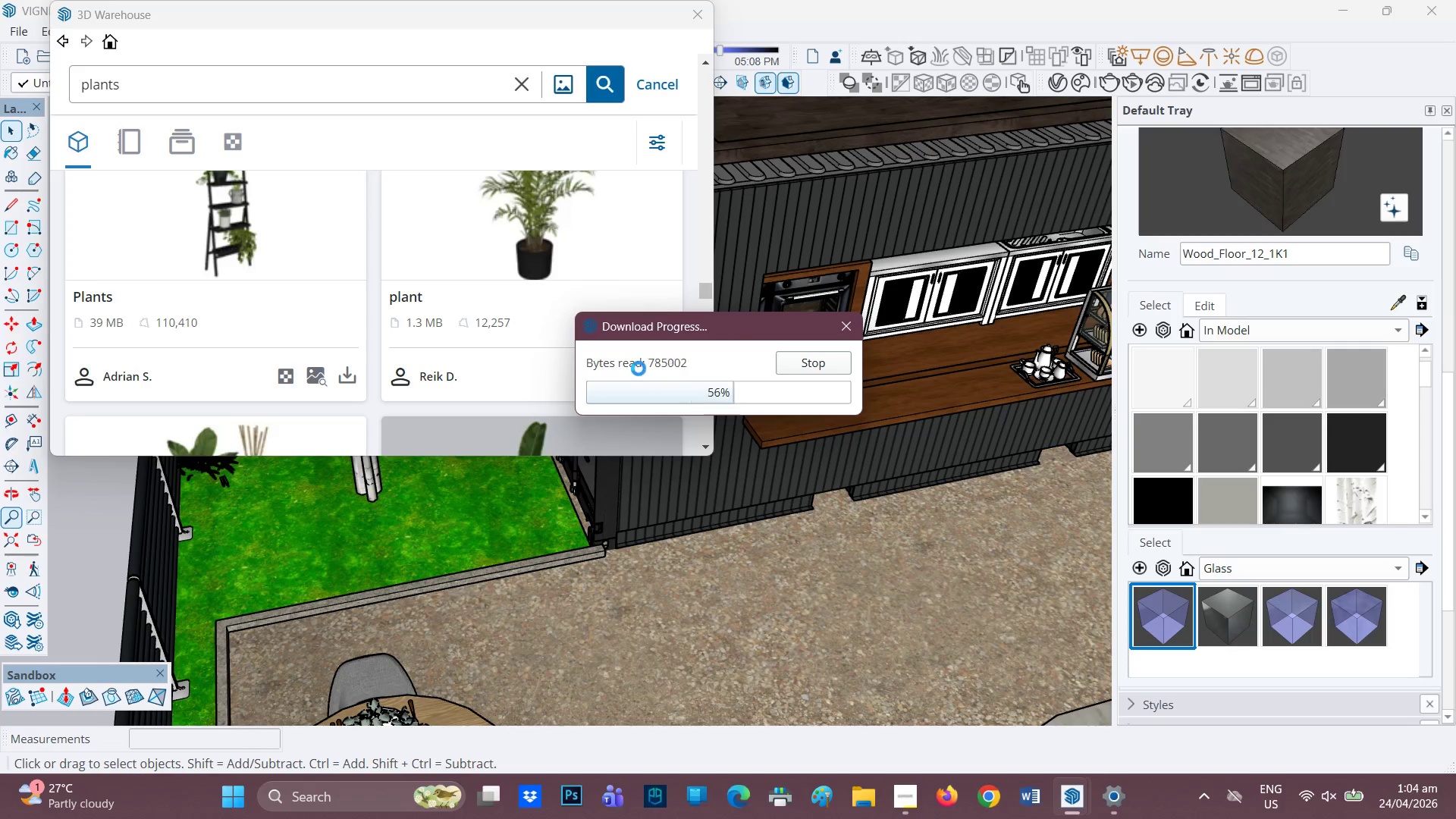 
scroll: coordinate [541, 523], scroll_direction: down, amount: 3.0
 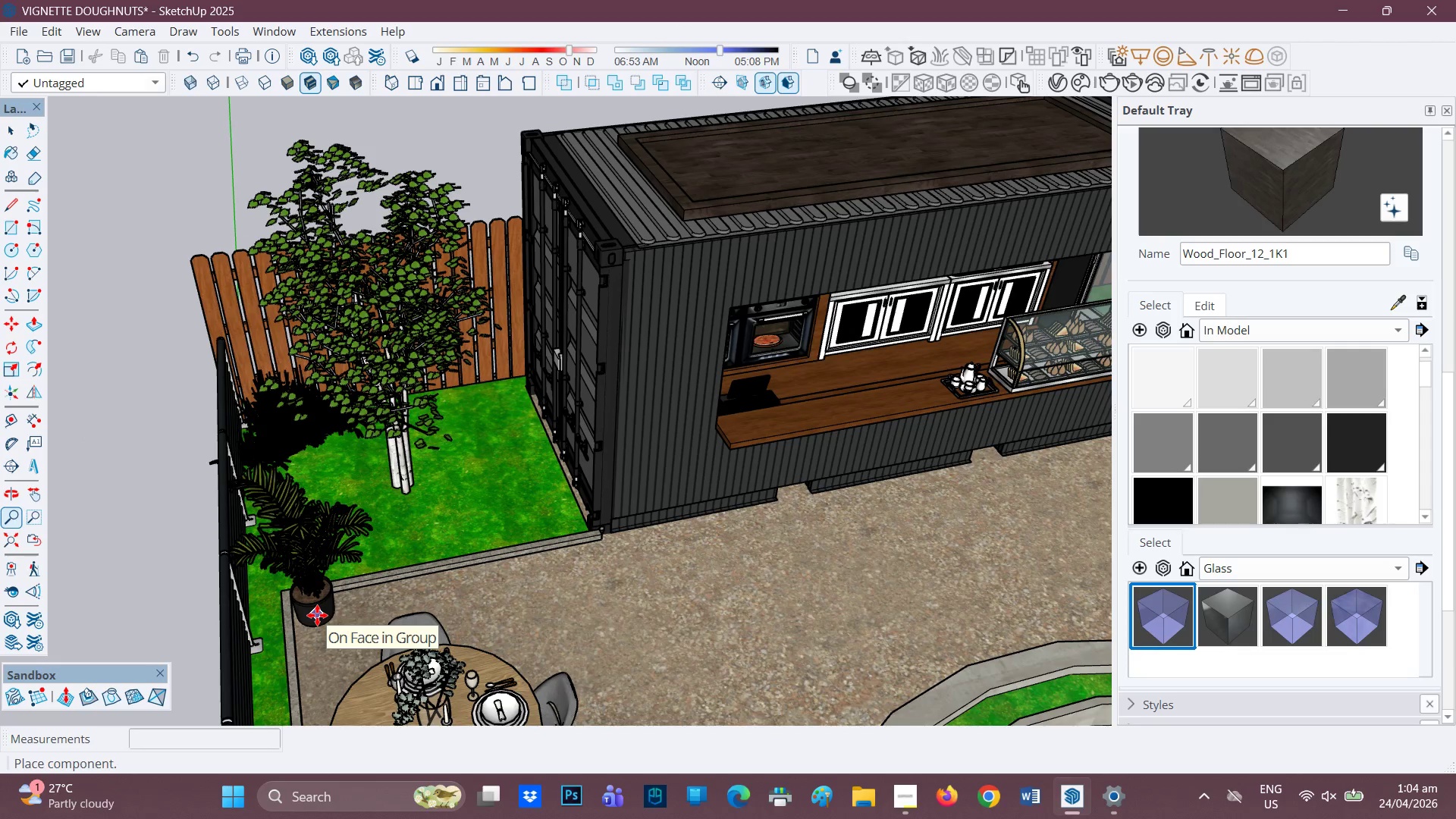 
wait(6.49)
 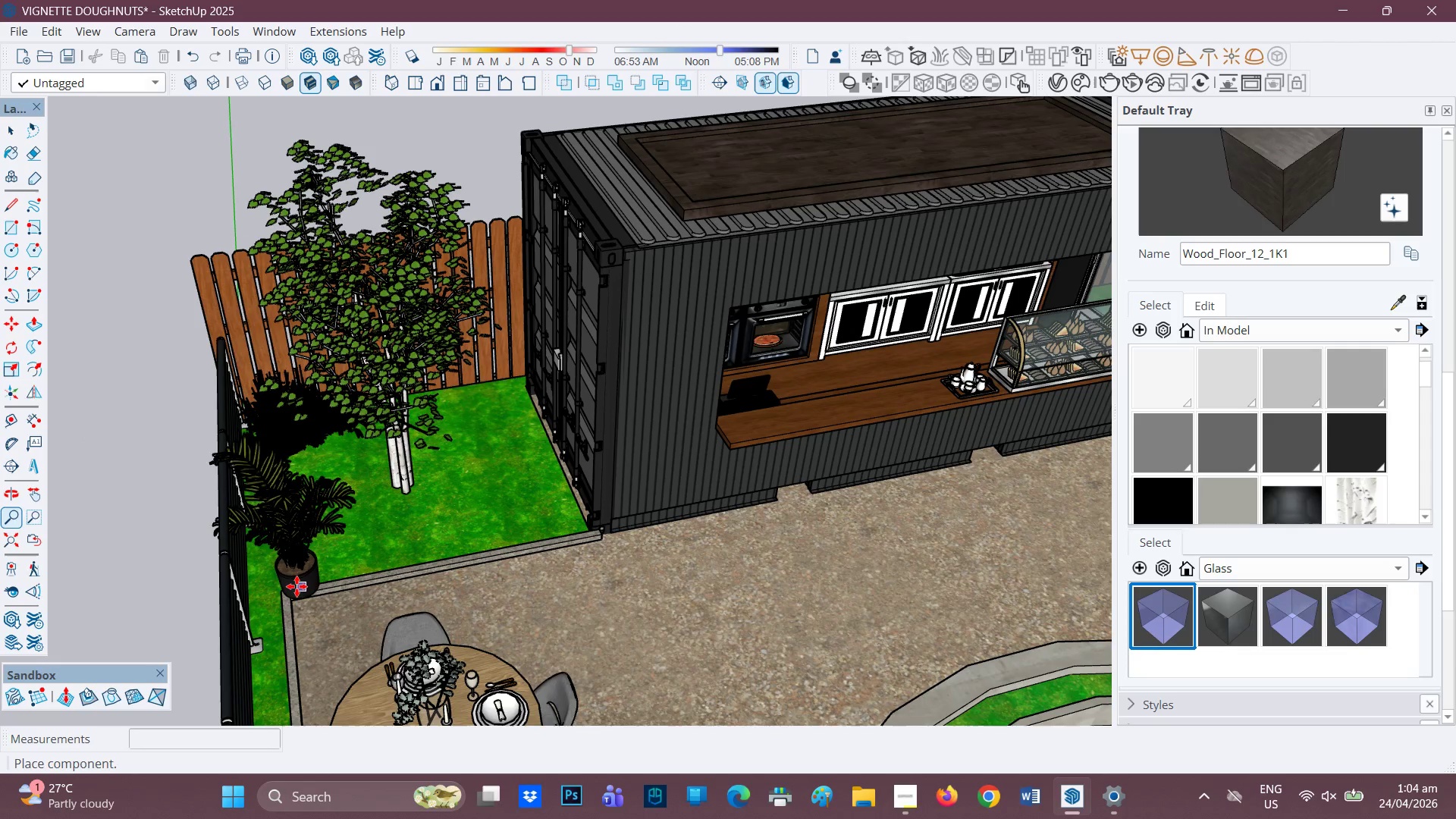 
left_click([315, 613])
 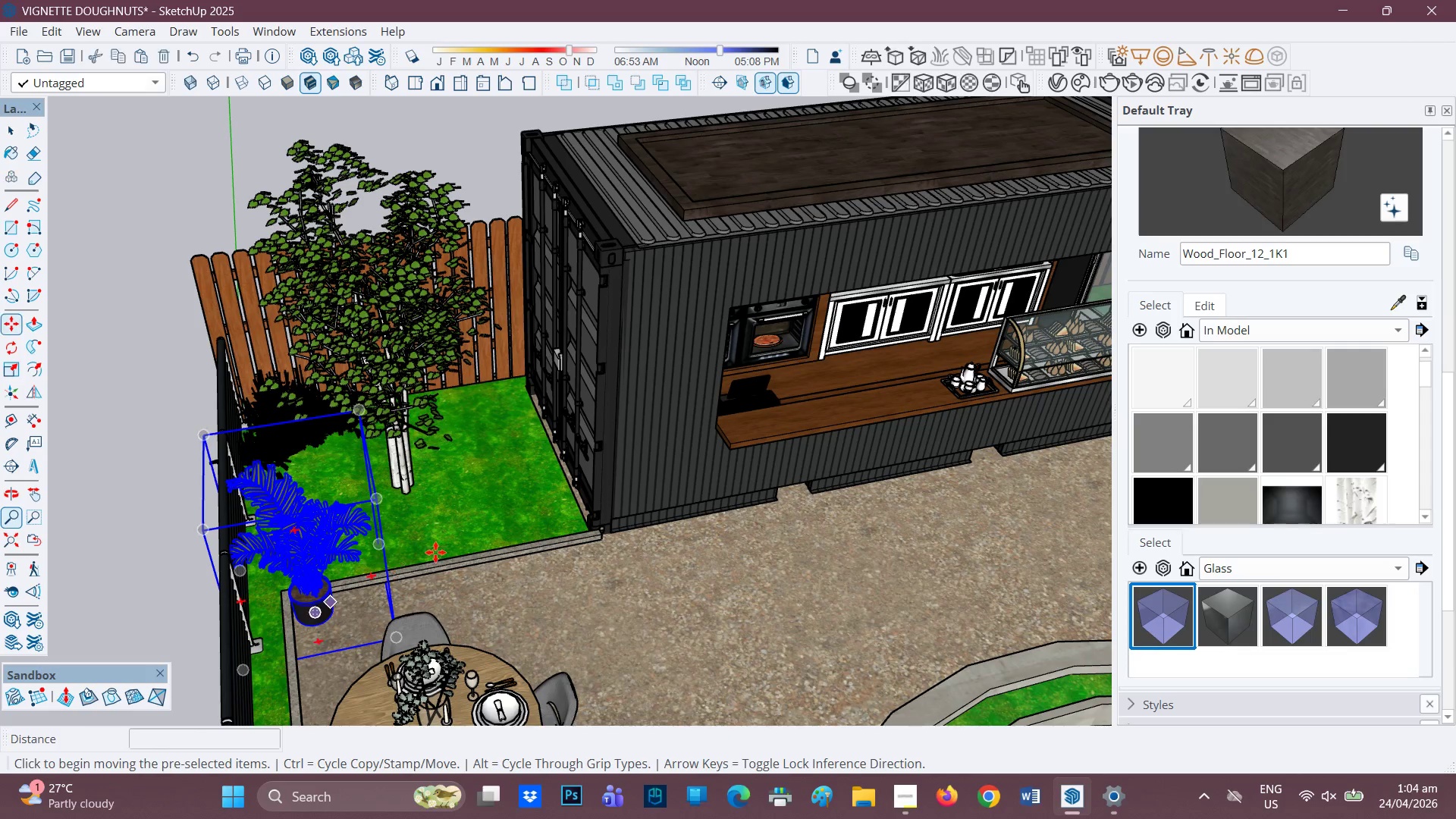 
scroll: coordinate [443, 548], scroll_direction: down, amount: 2.0
 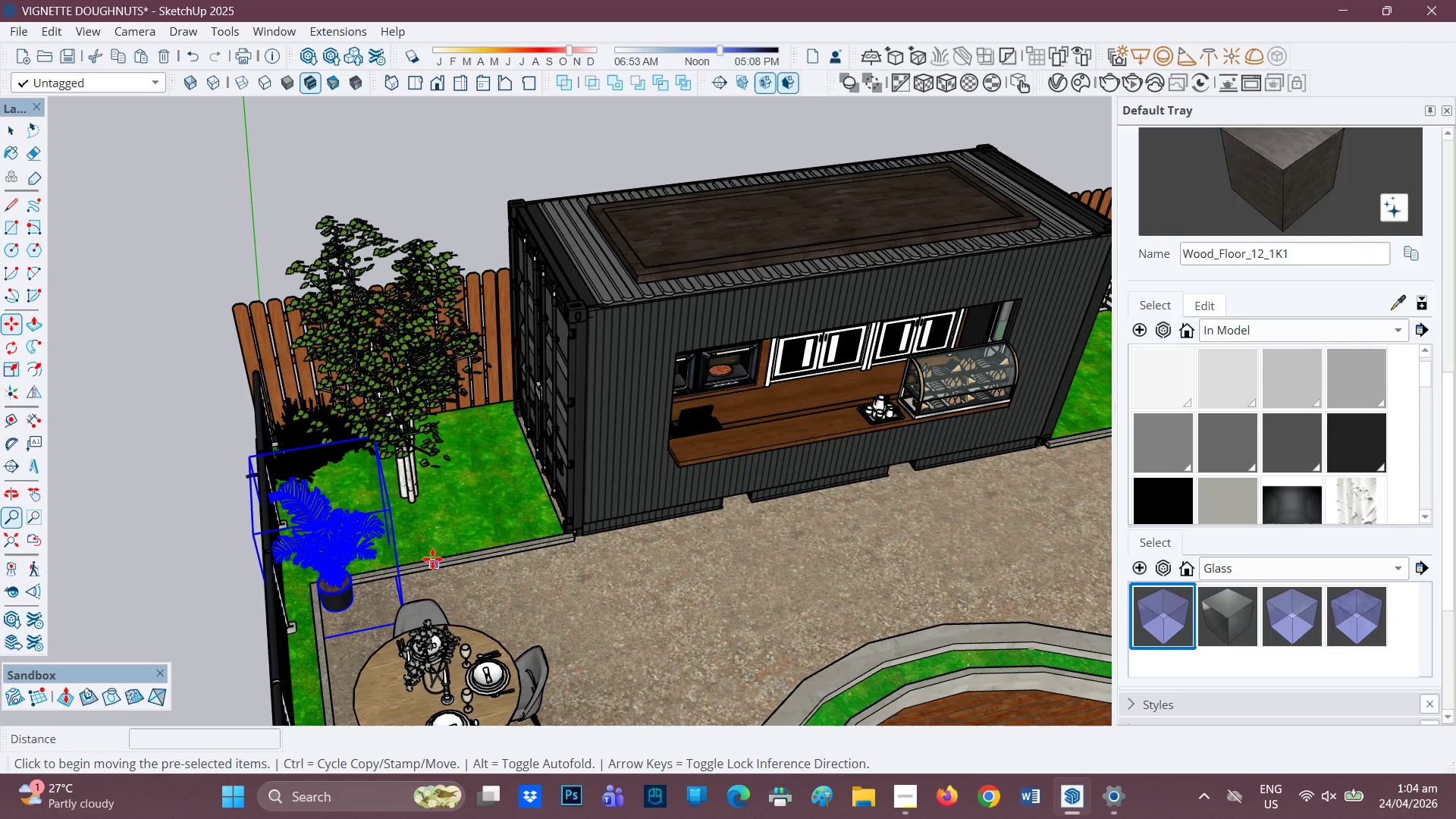 
scroll: coordinate [435, 556], scroll_direction: up, amount: 2.0
 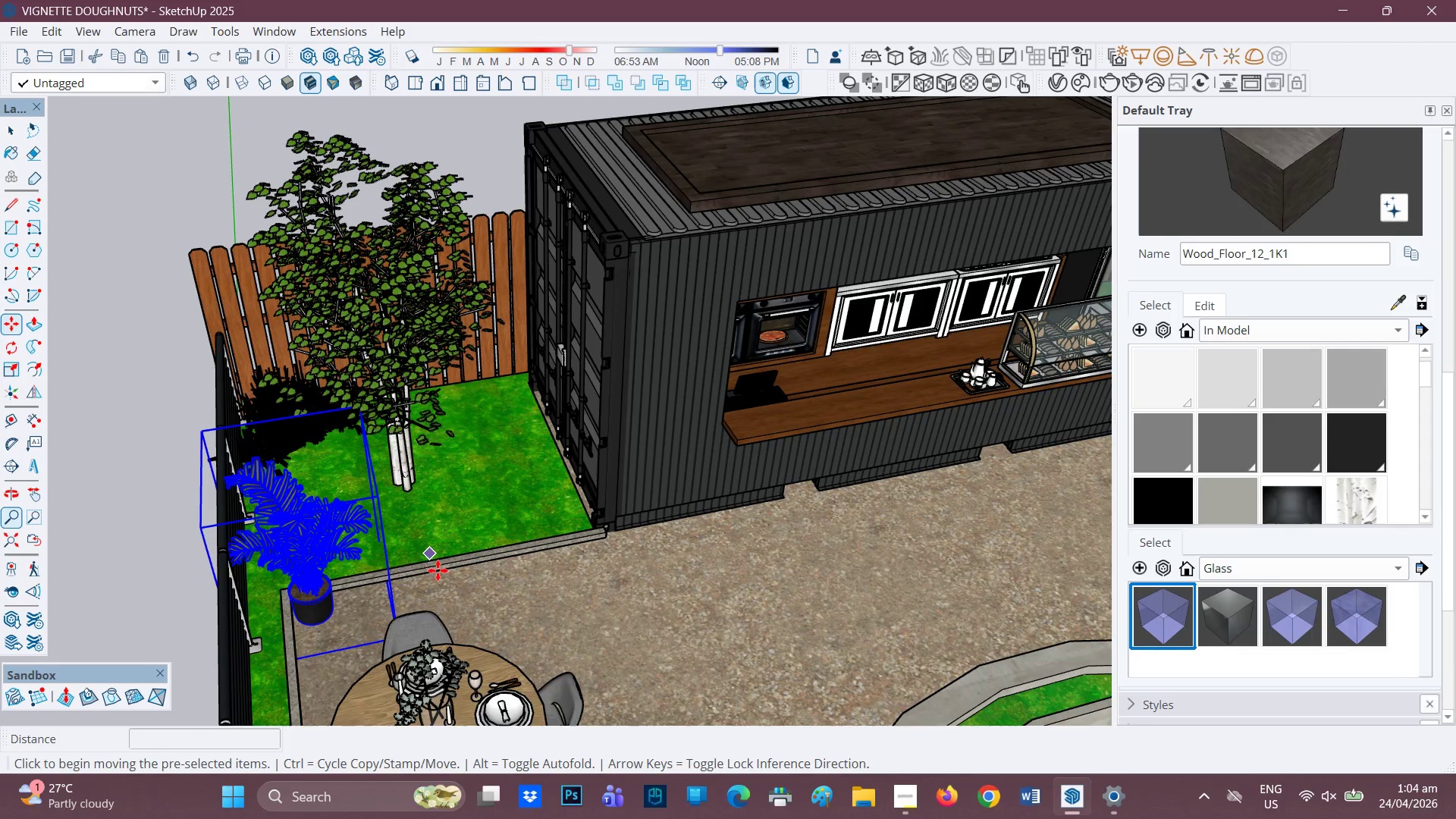 
scroll: coordinate [426, 558], scroll_direction: down, amount: 2.0
 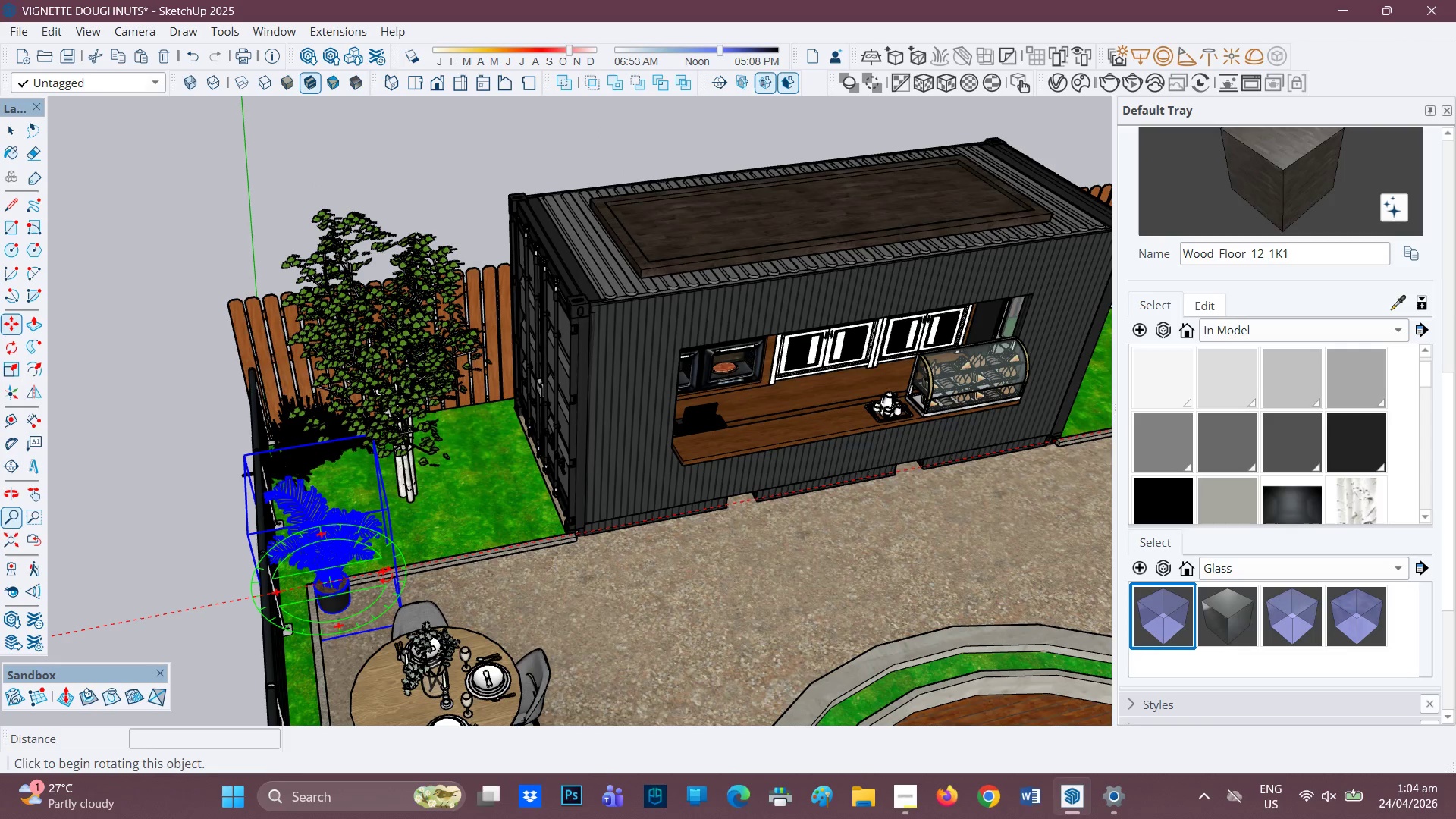 
key(M)
 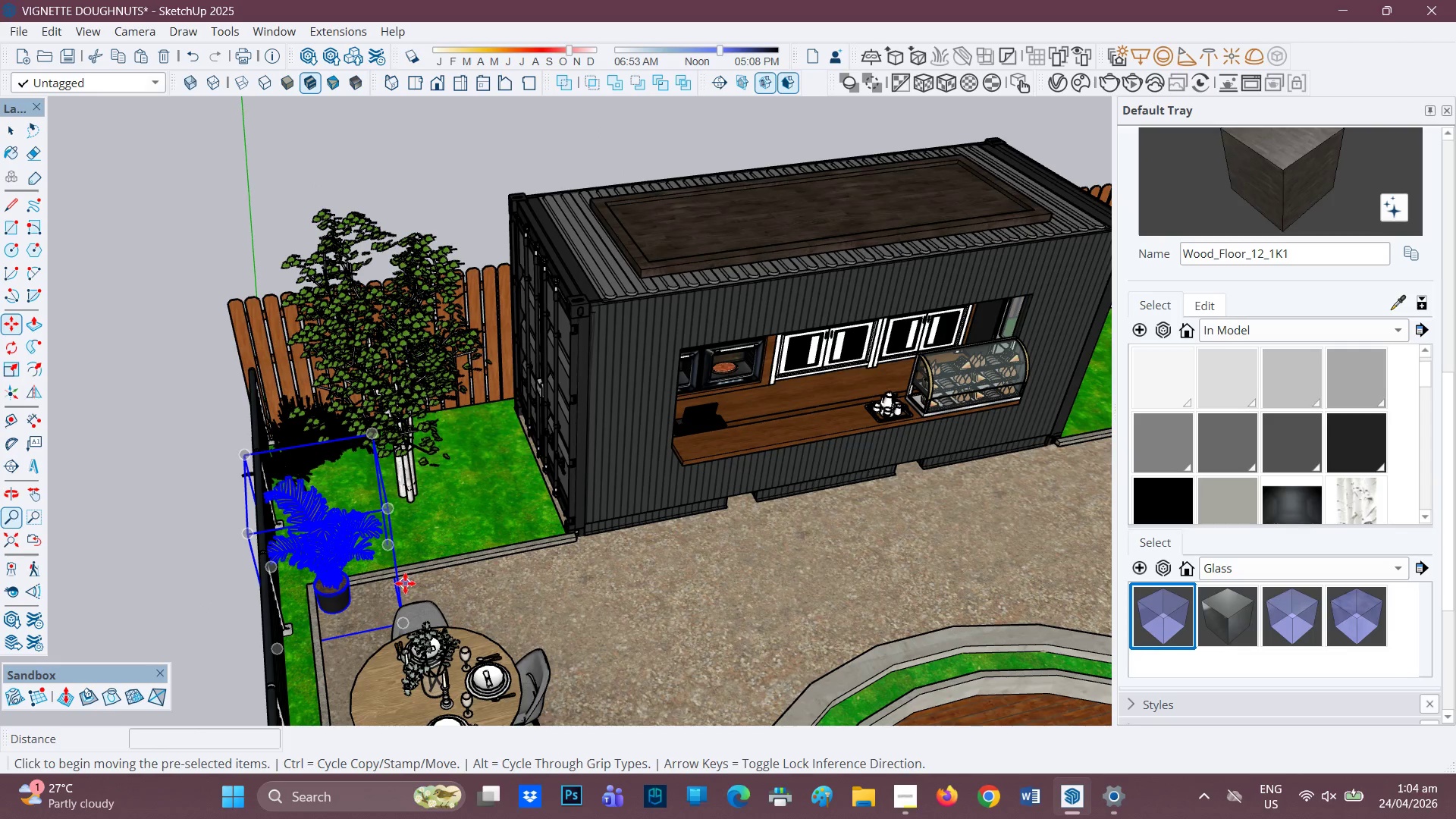 
key(Control+ControlRight)
 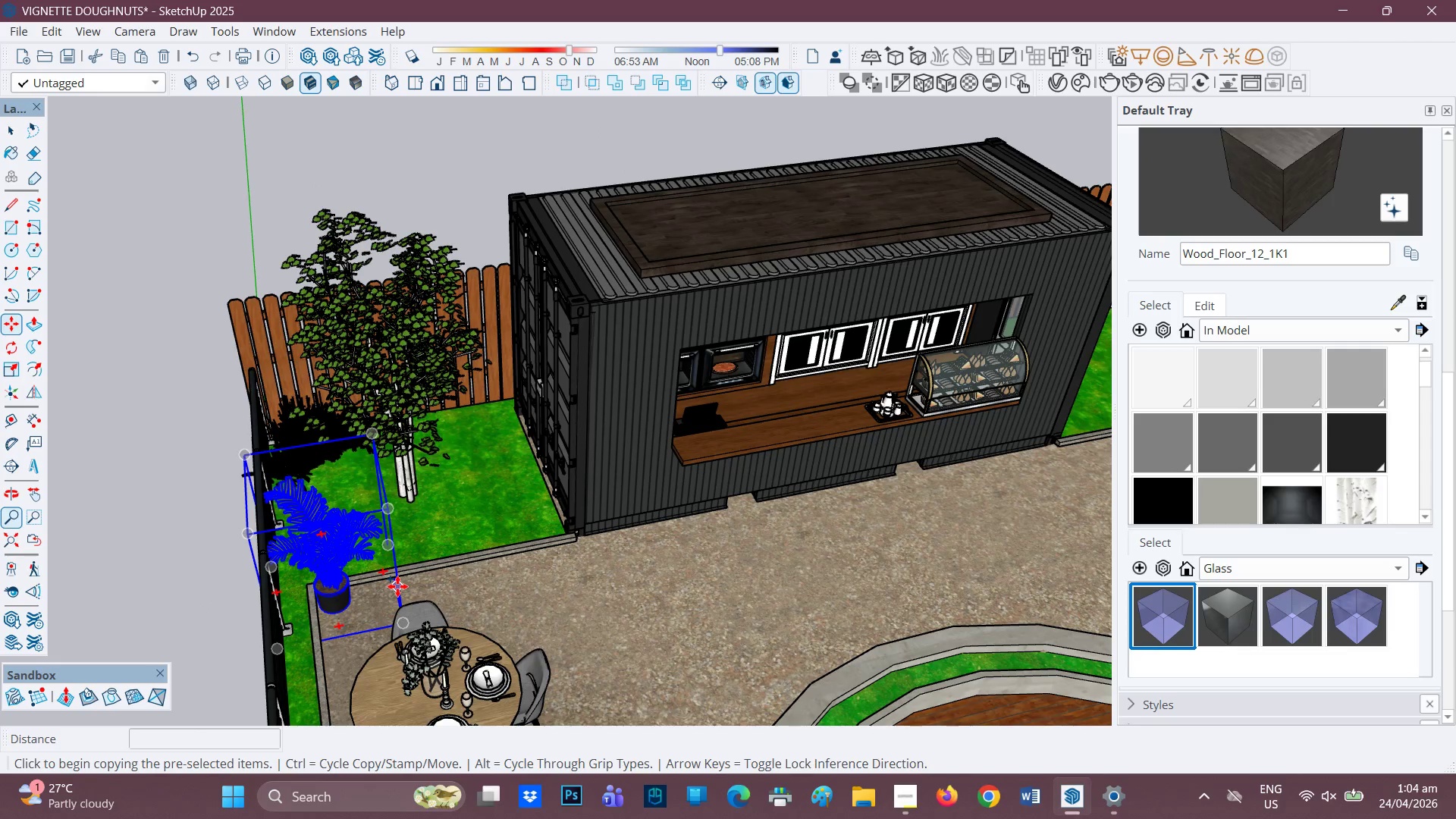 
left_click([397, 586])
 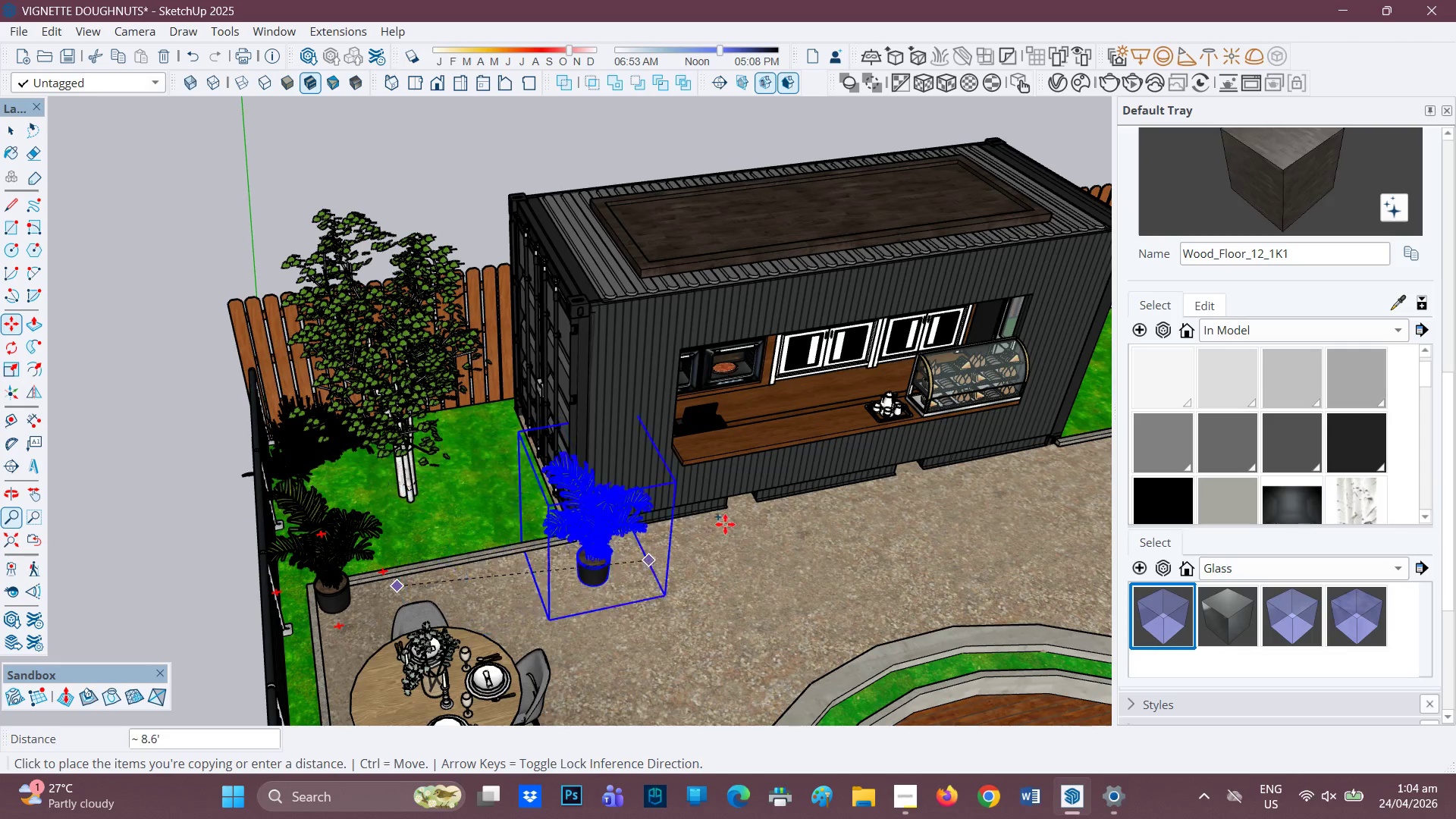 
scroll: coordinate [742, 514], scroll_direction: down, amount: 1.0
 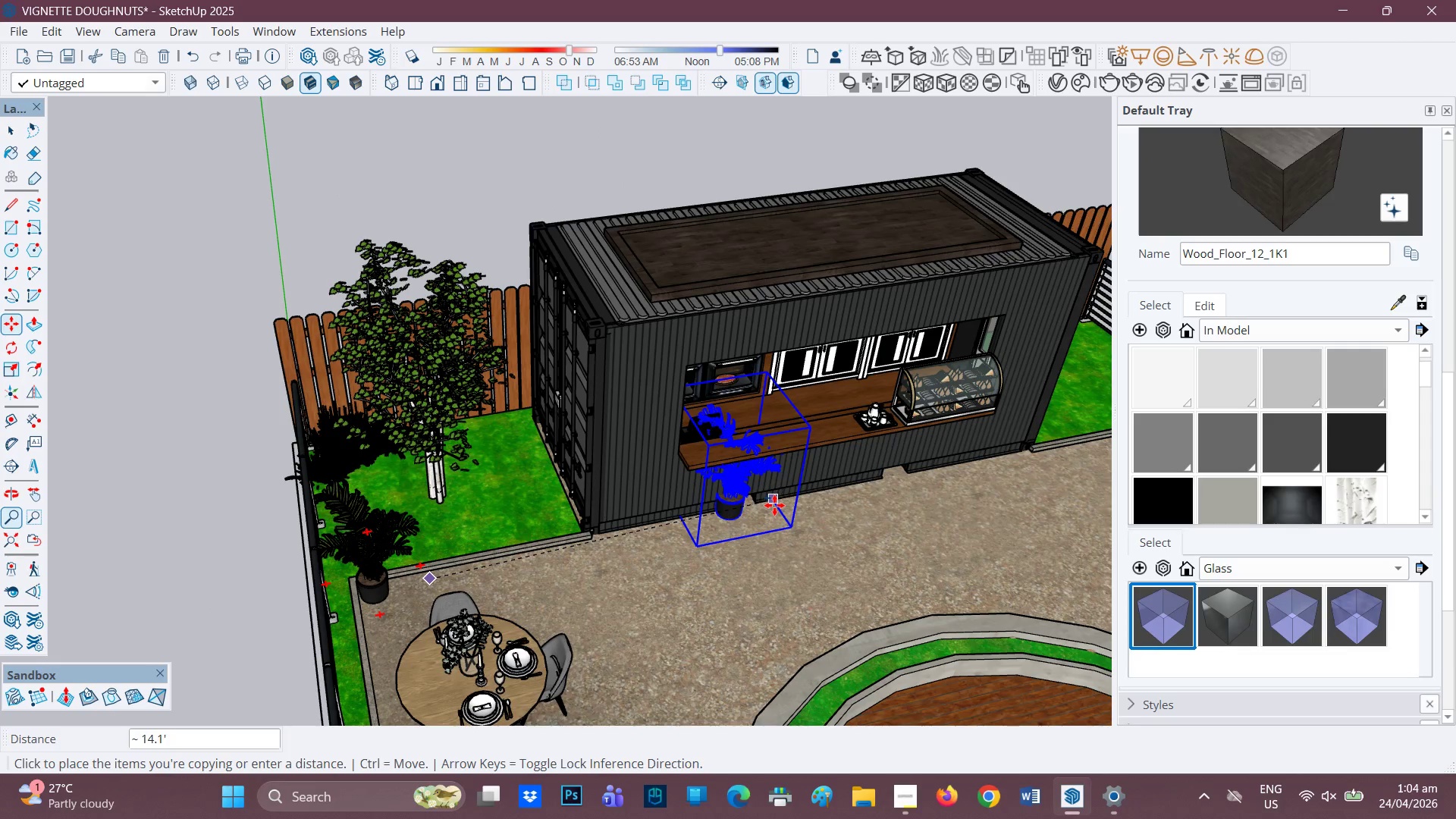 
key(H)
 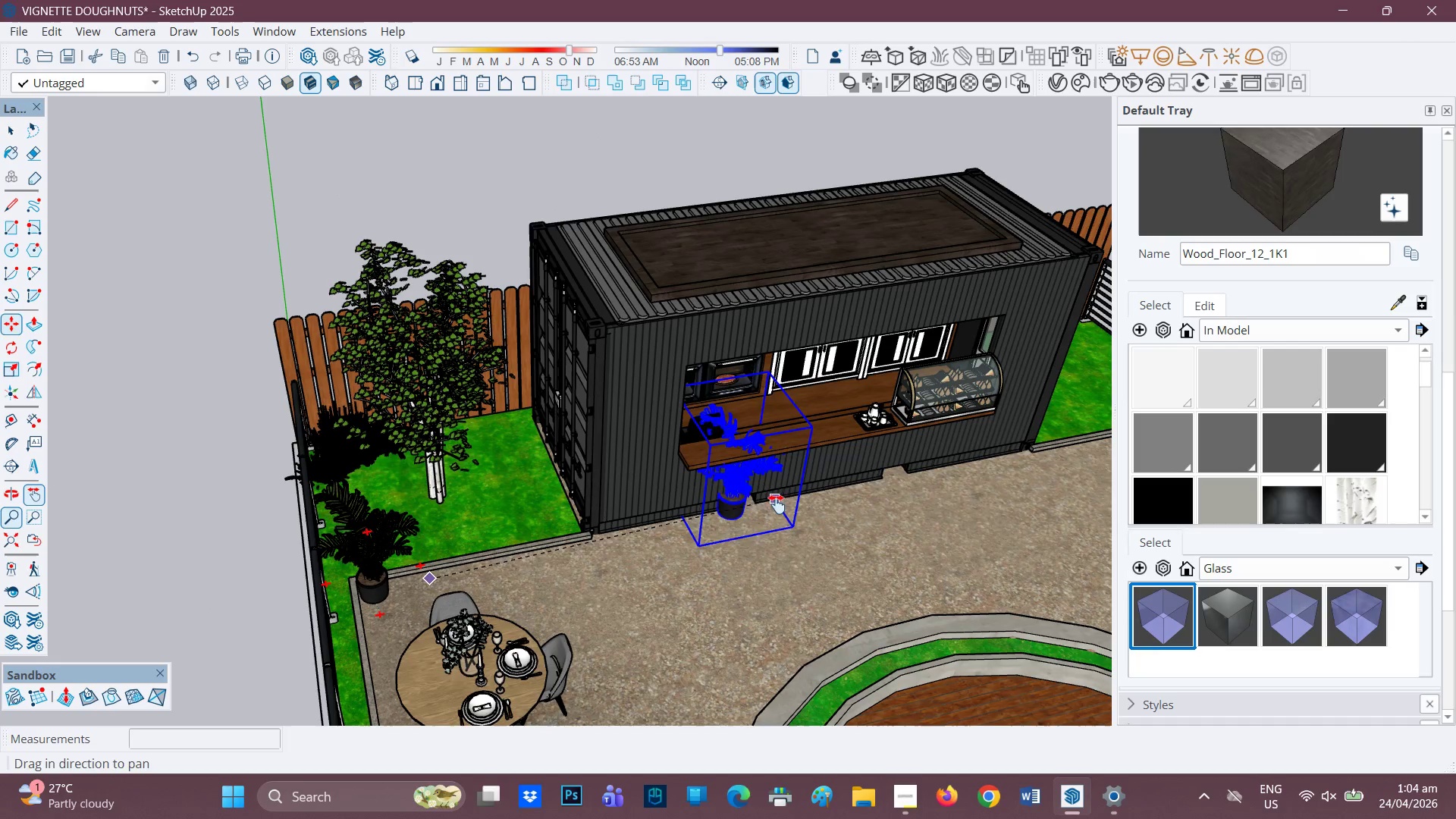 
left_click_drag(start_coordinate=[777, 504], to_coordinate=[203, 593])
 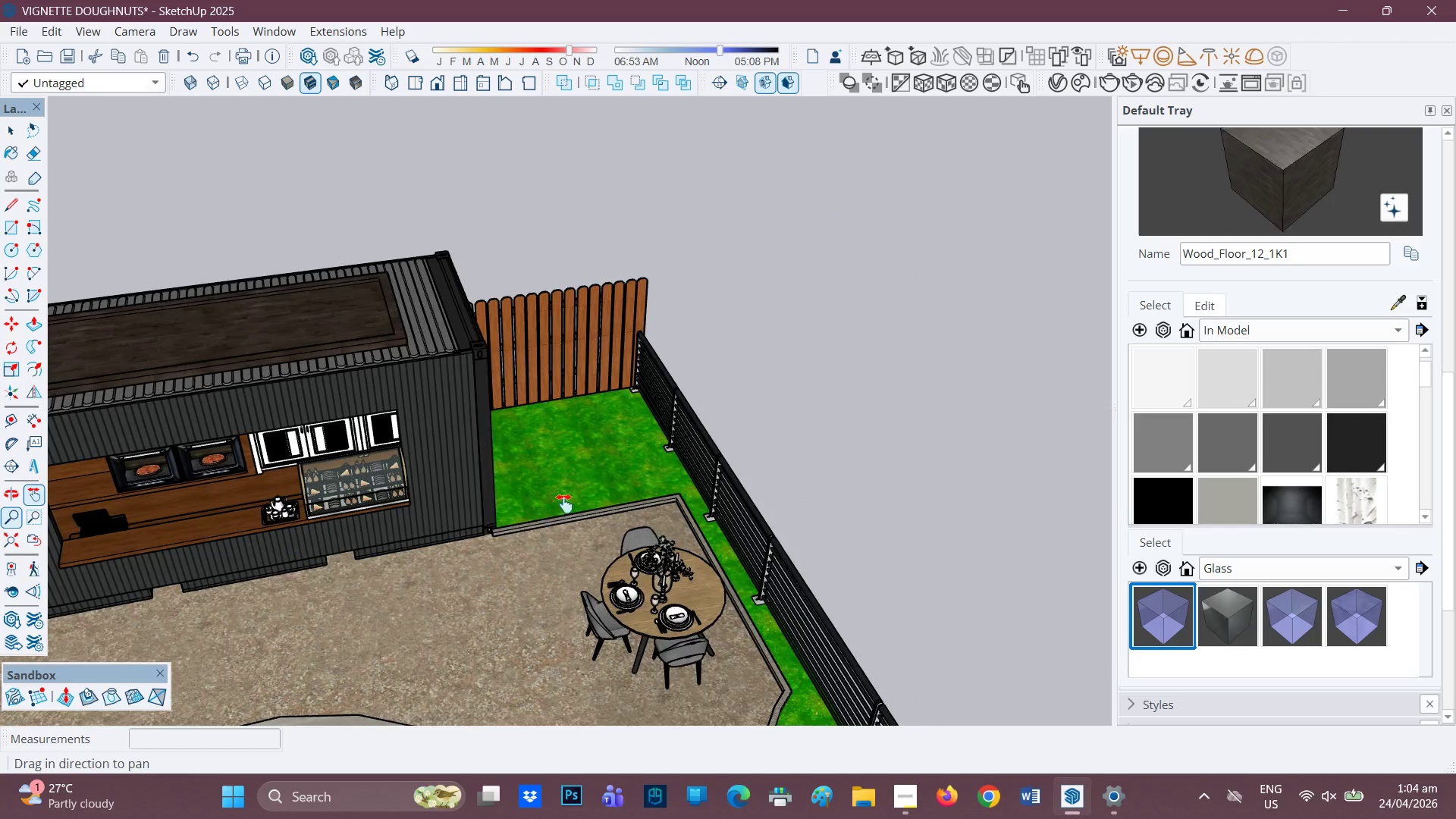 
scroll: coordinate [603, 492], scroll_direction: up, amount: 2.0
 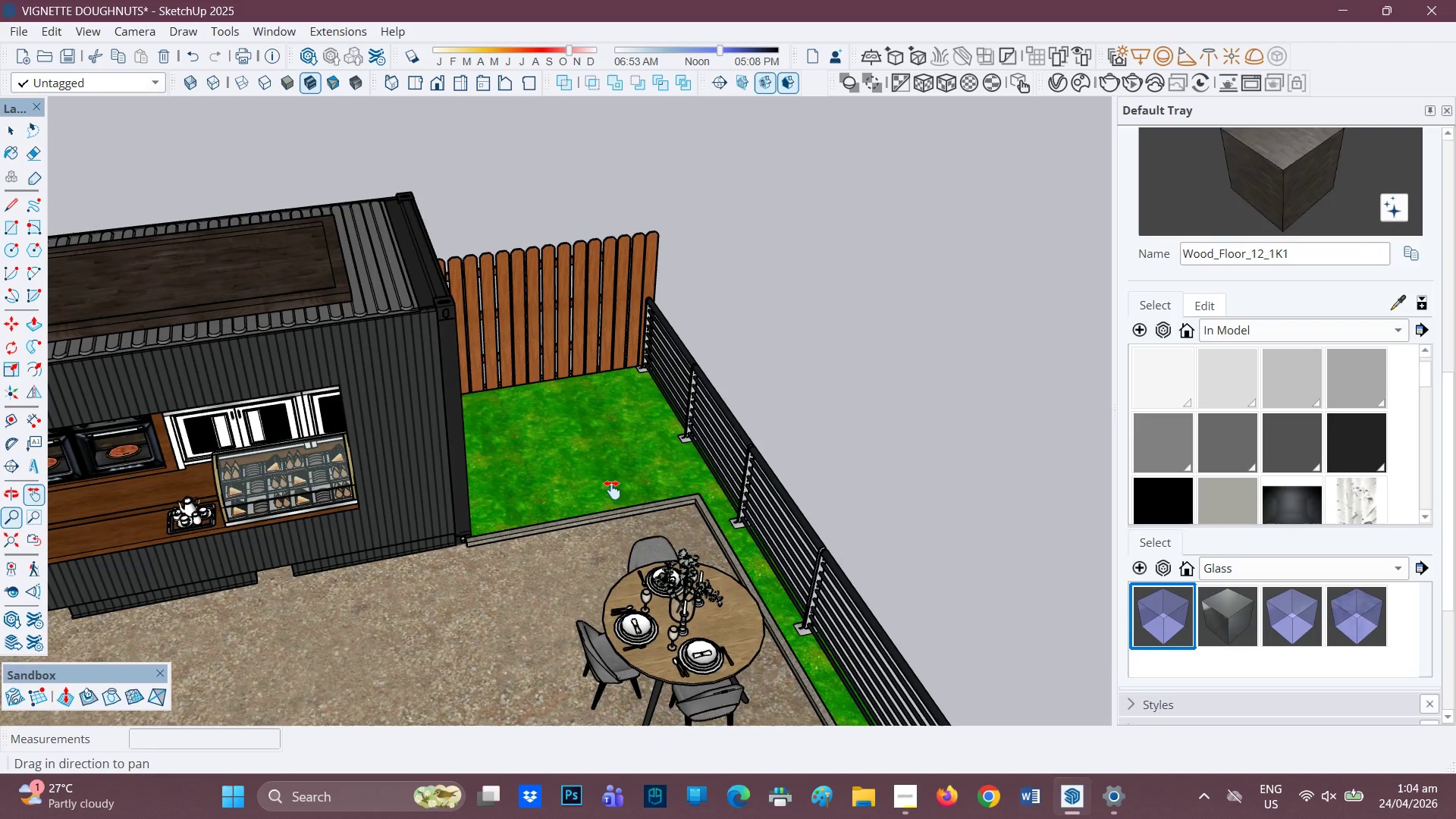 
key(M)
 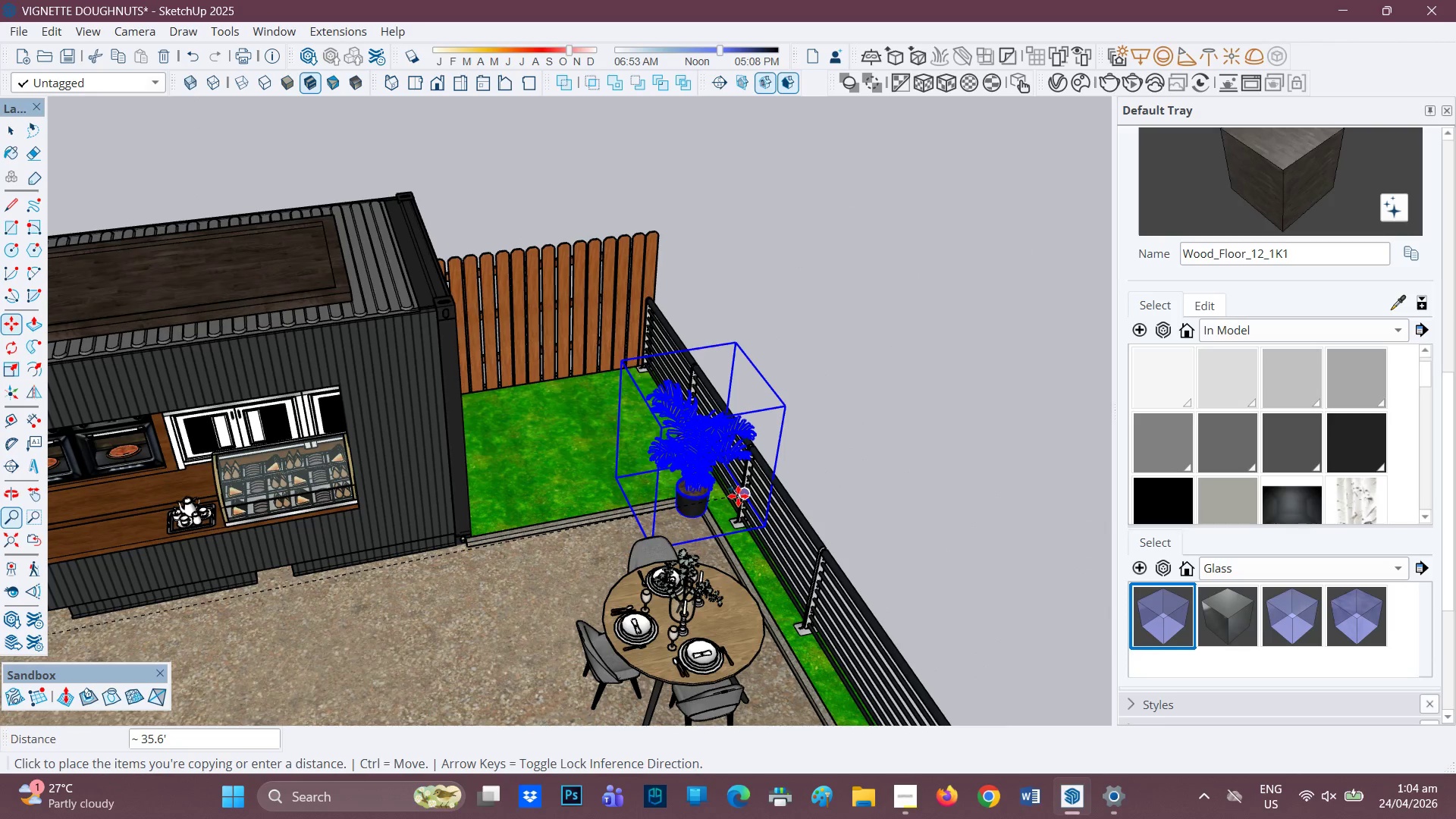 
wait(5.77)
 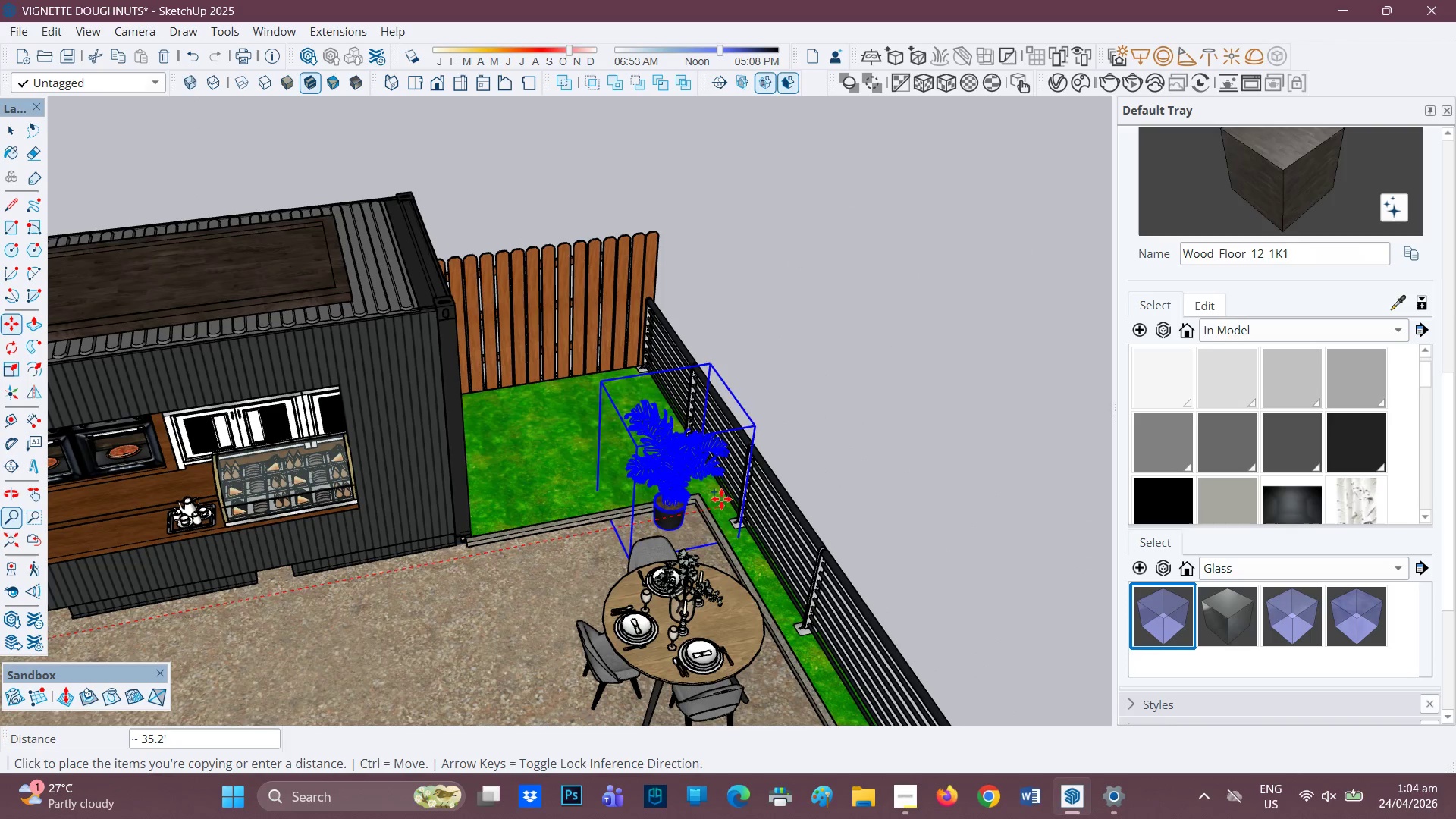 
left_click([733, 500])
 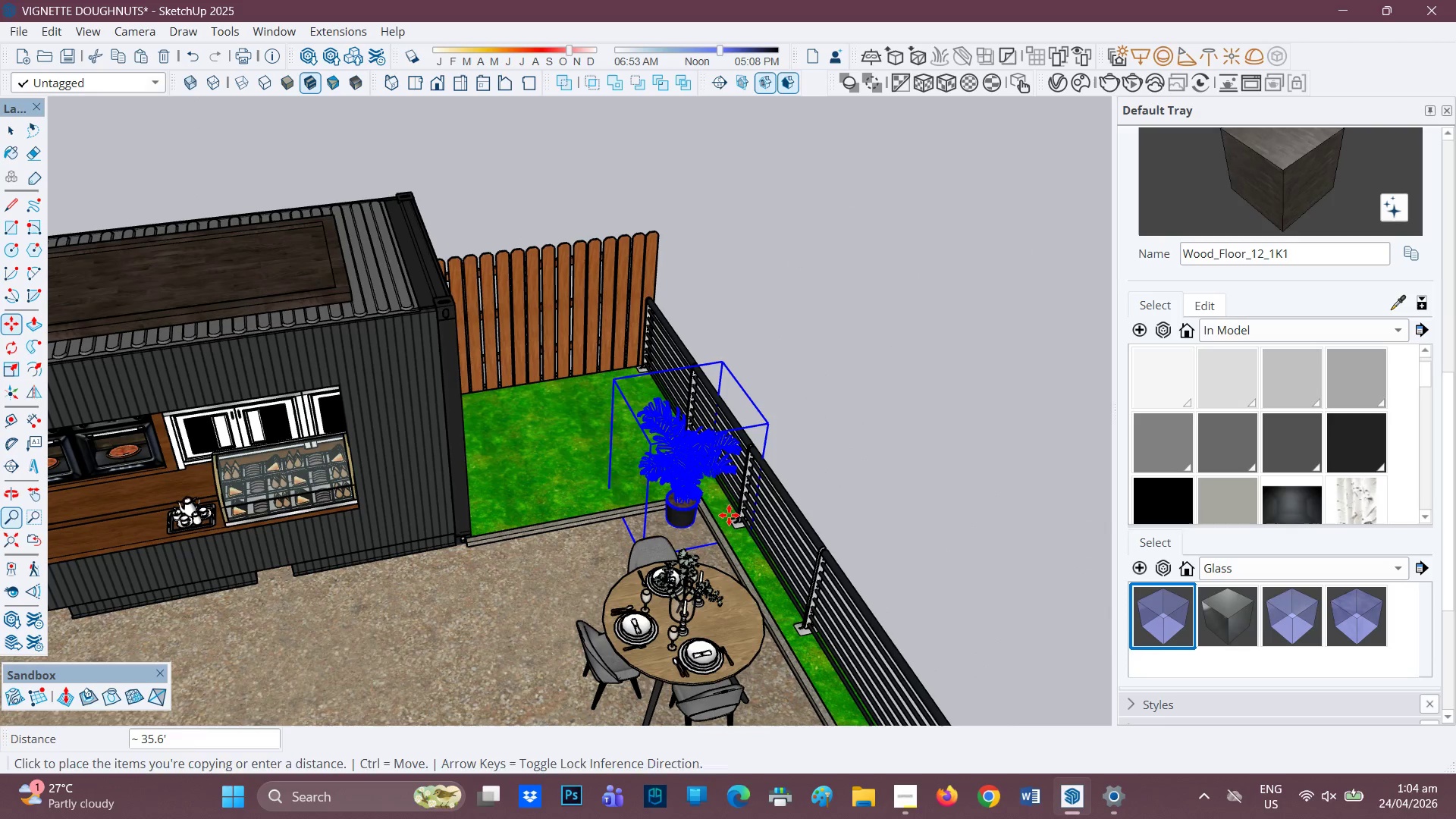 
scroll: coordinate [689, 529], scroll_direction: up, amount: 11.0
 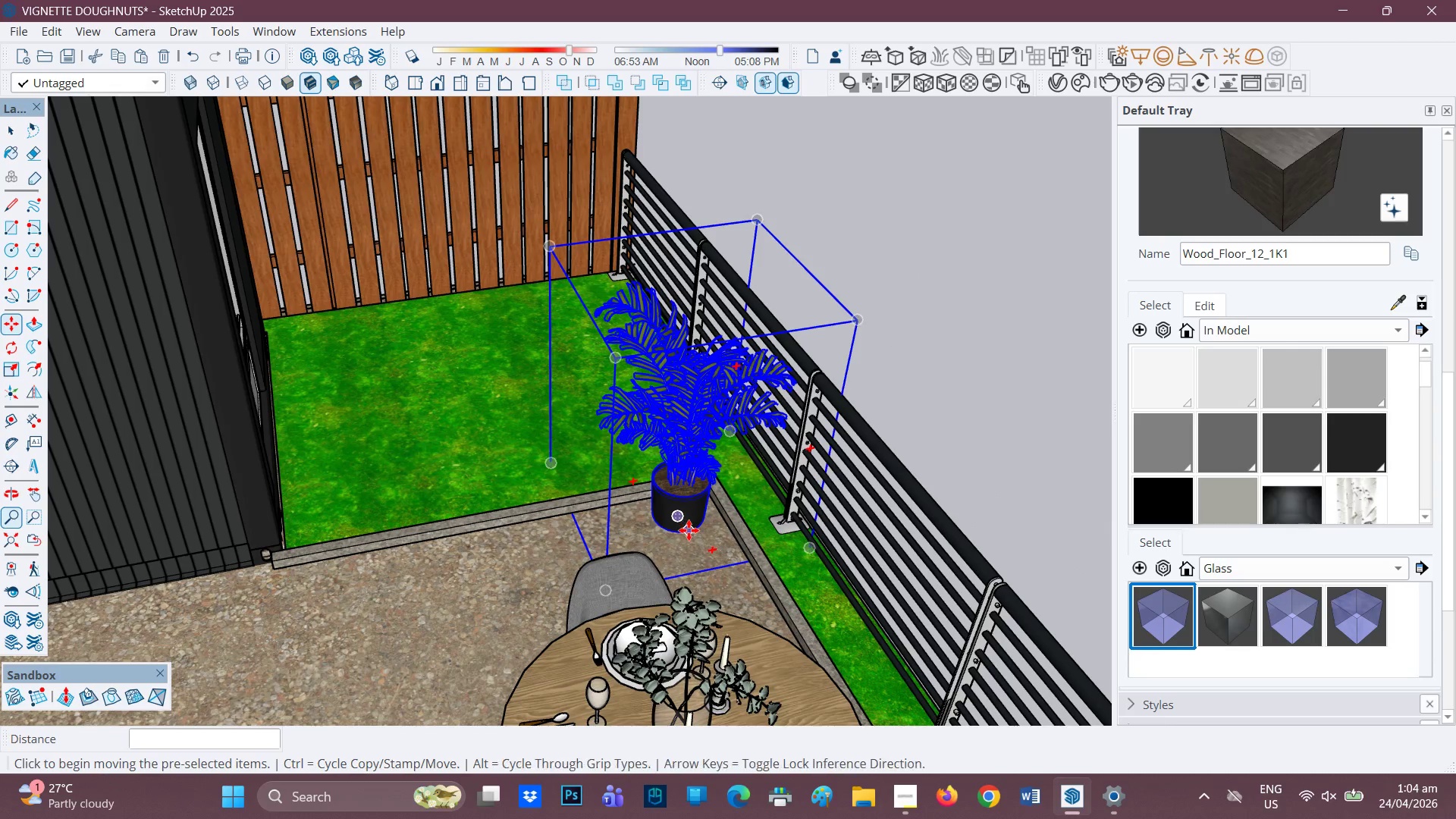 
left_click([689, 530])
 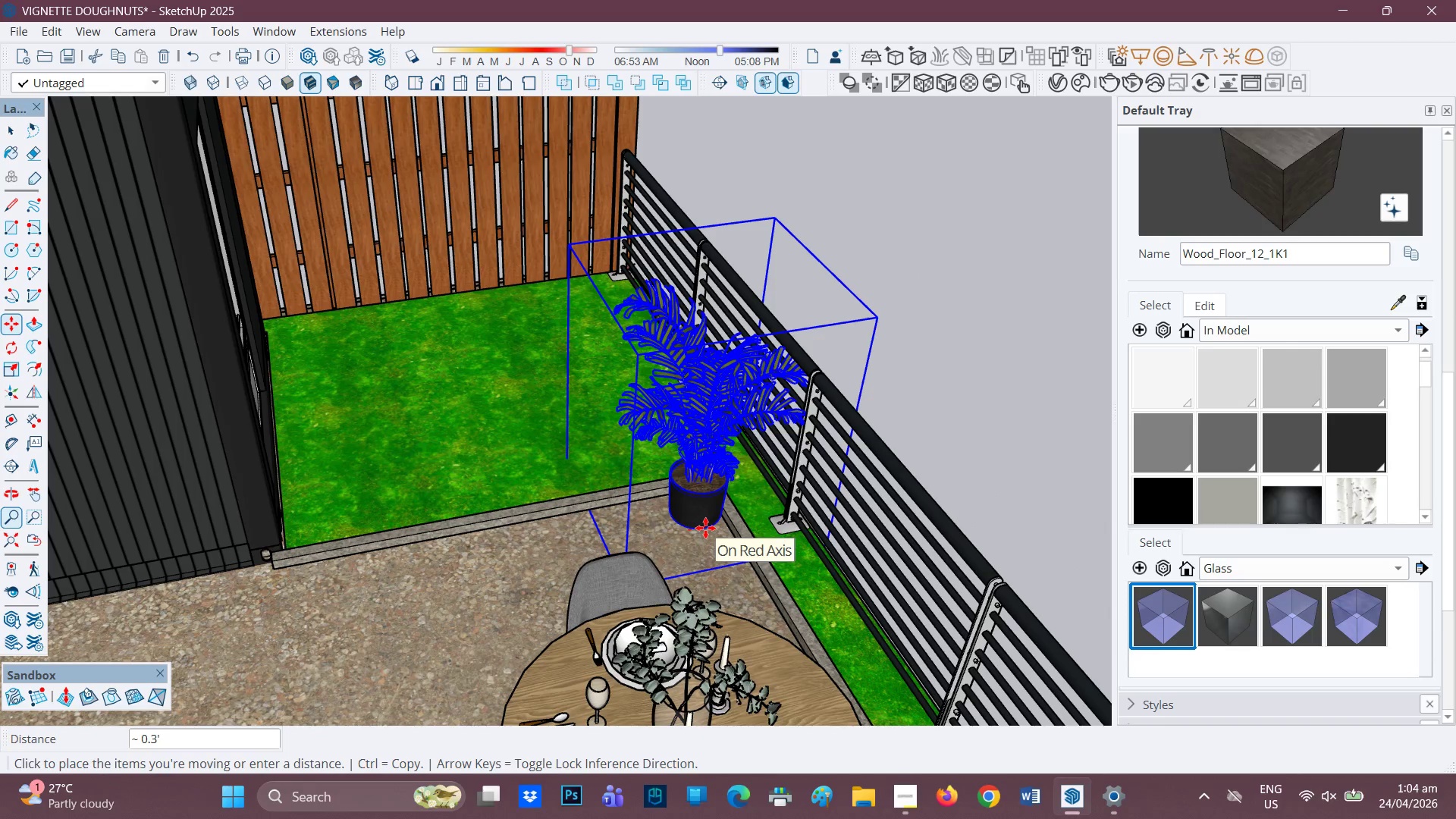 
left_click([702, 528])
 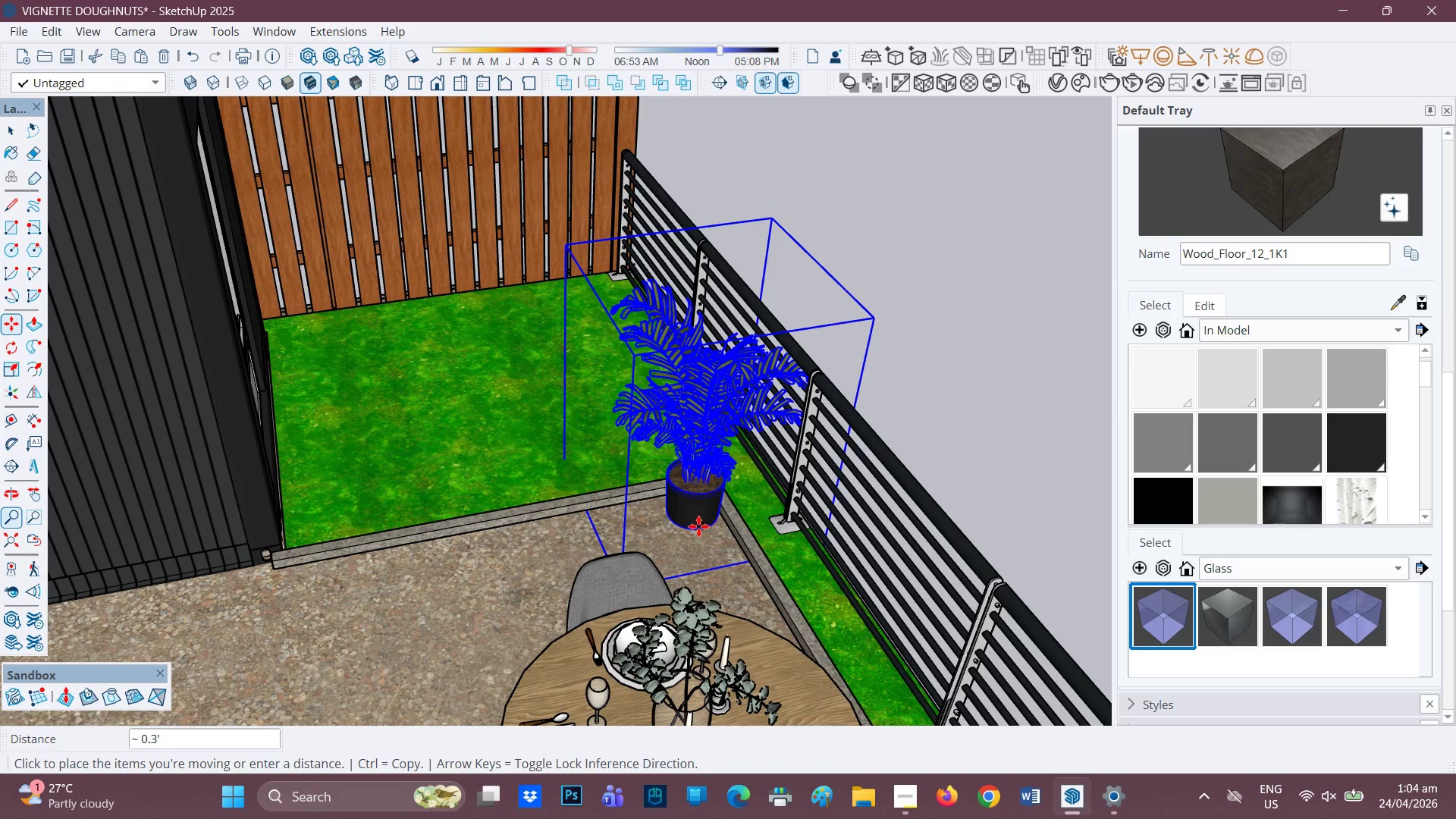 
key(Space)
 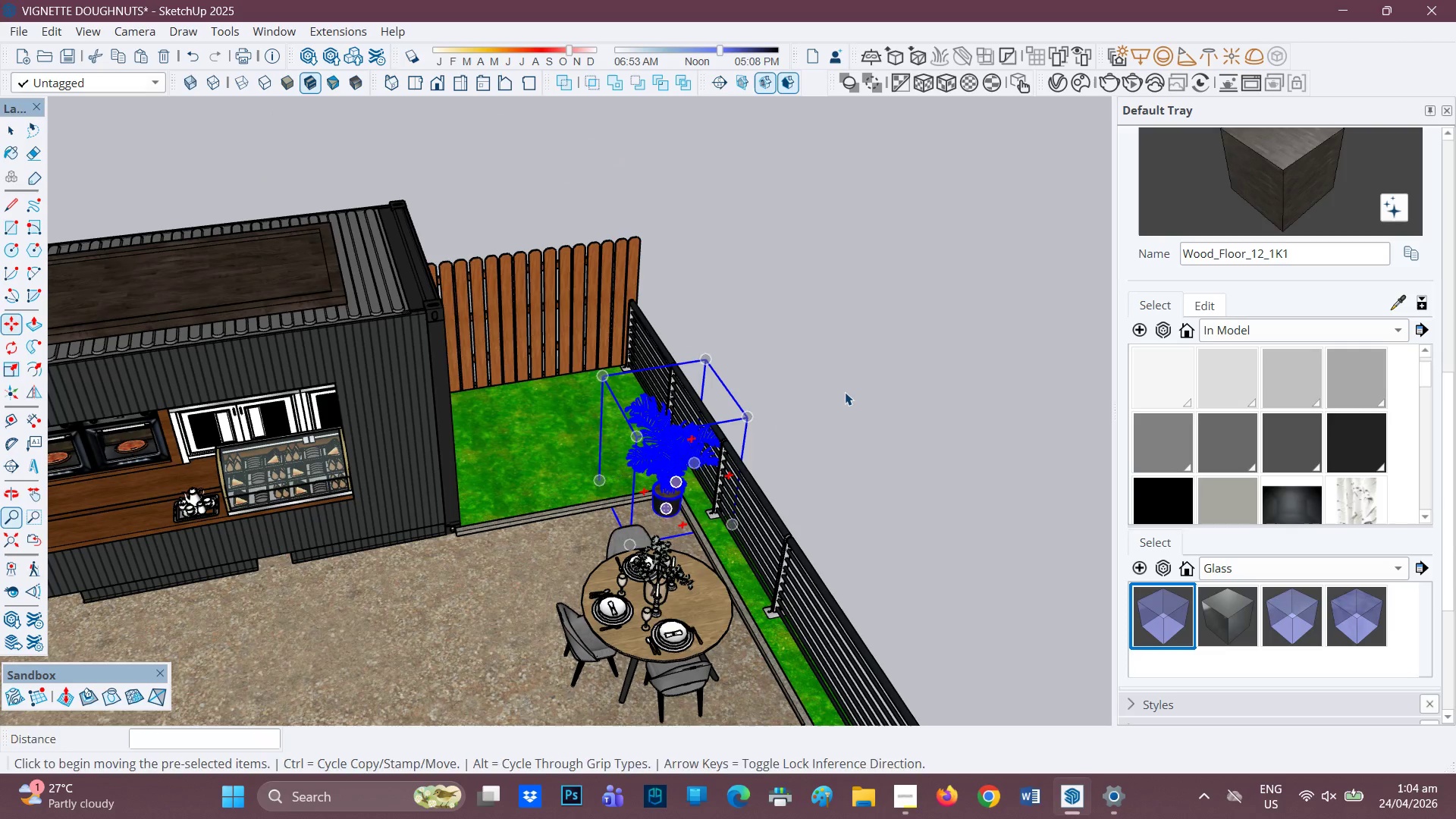 
scroll: coordinate [632, 500], scroll_direction: down, amount: 12.0
 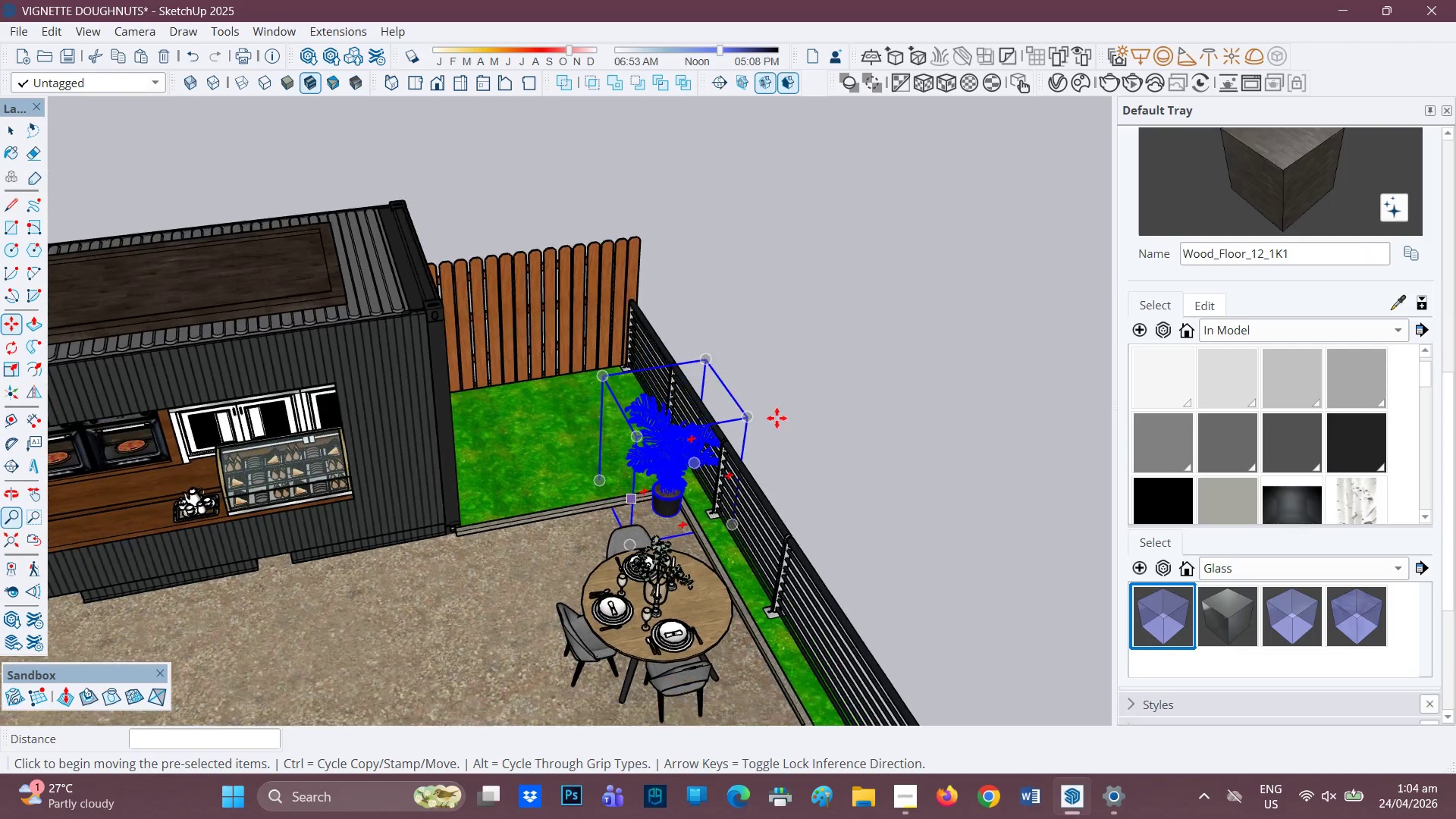 
left_click([846, 392])
 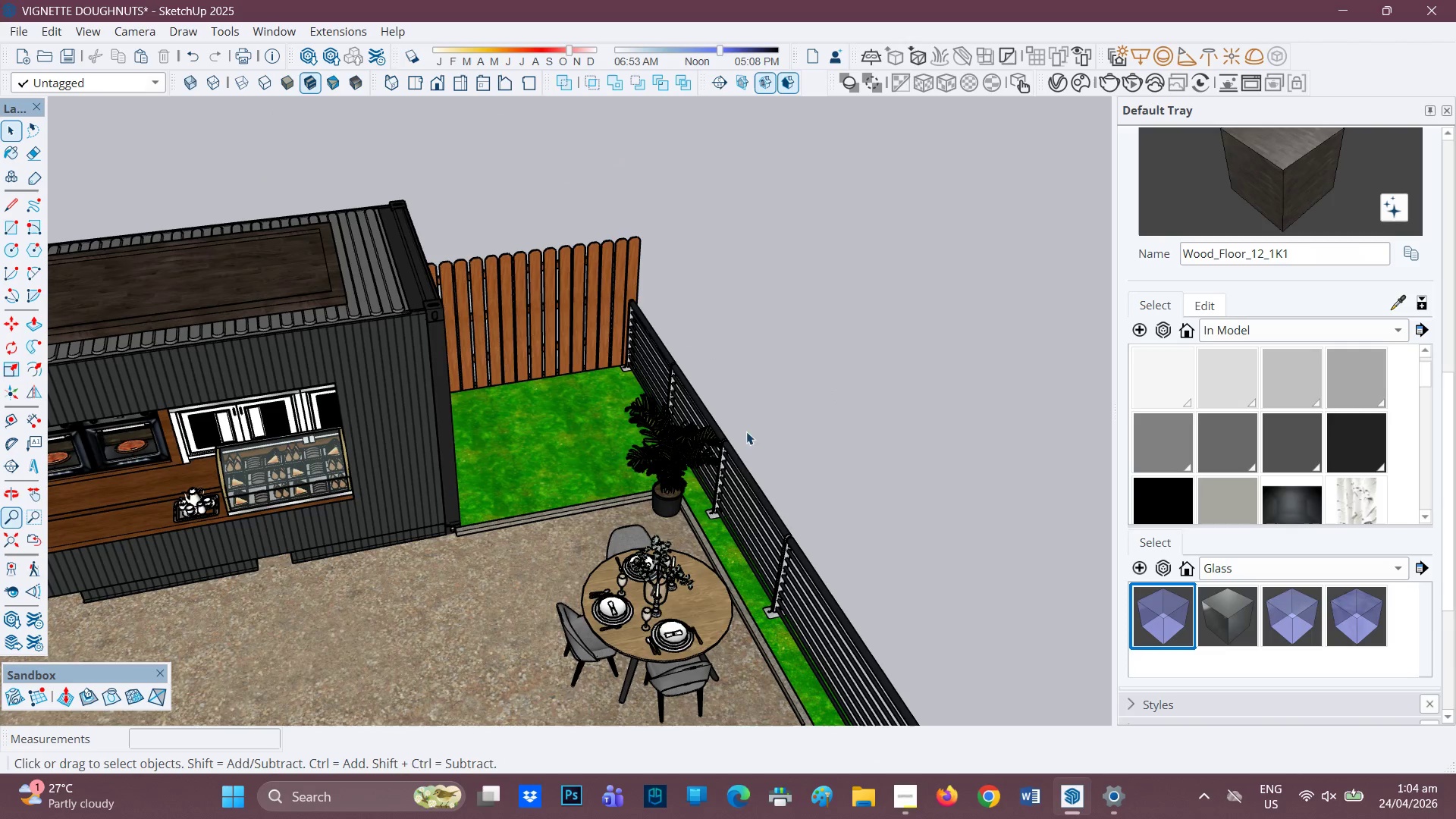 
key(H)
 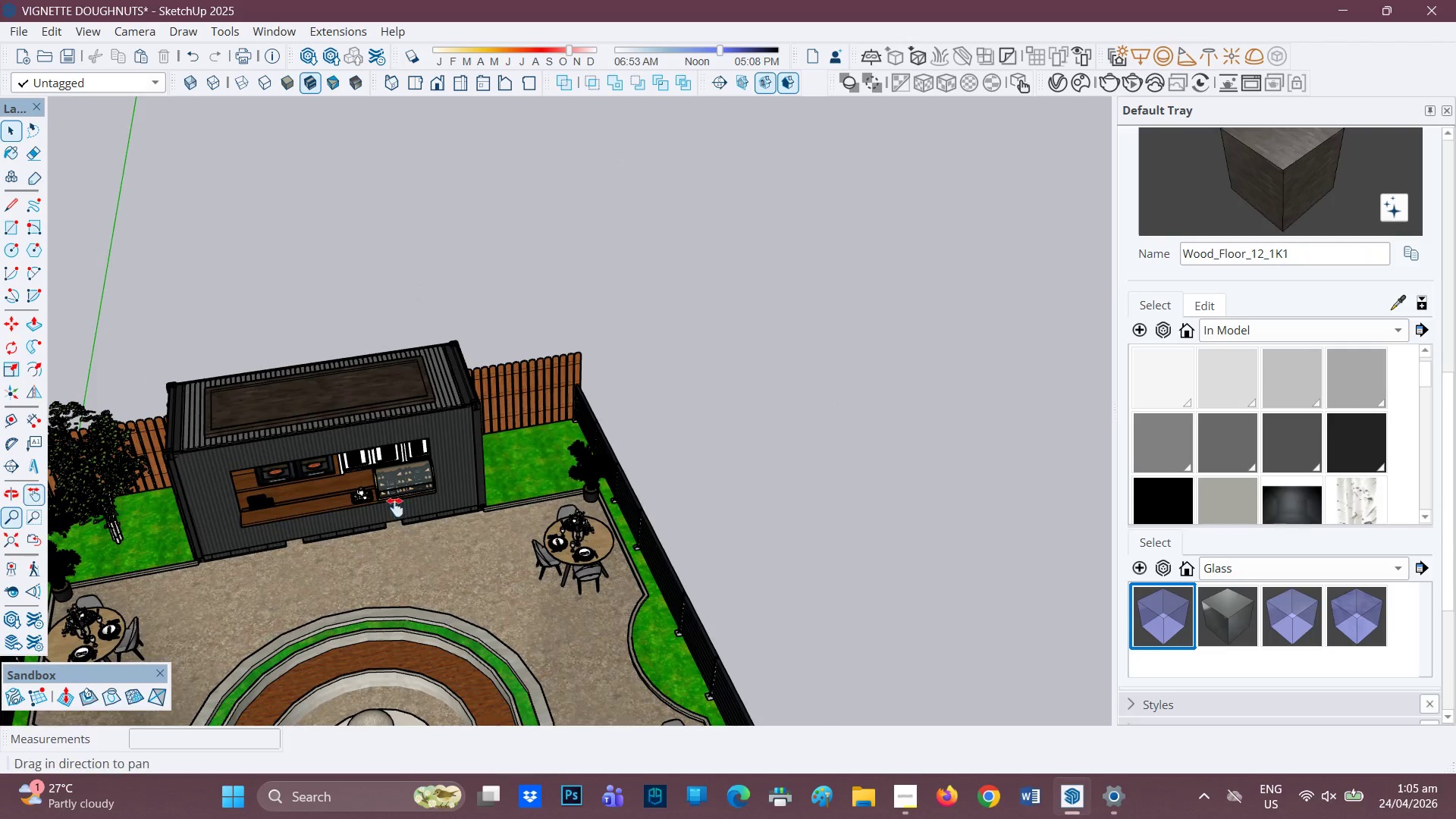 
scroll: coordinate [475, 500], scroll_direction: down, amount: 13.0
 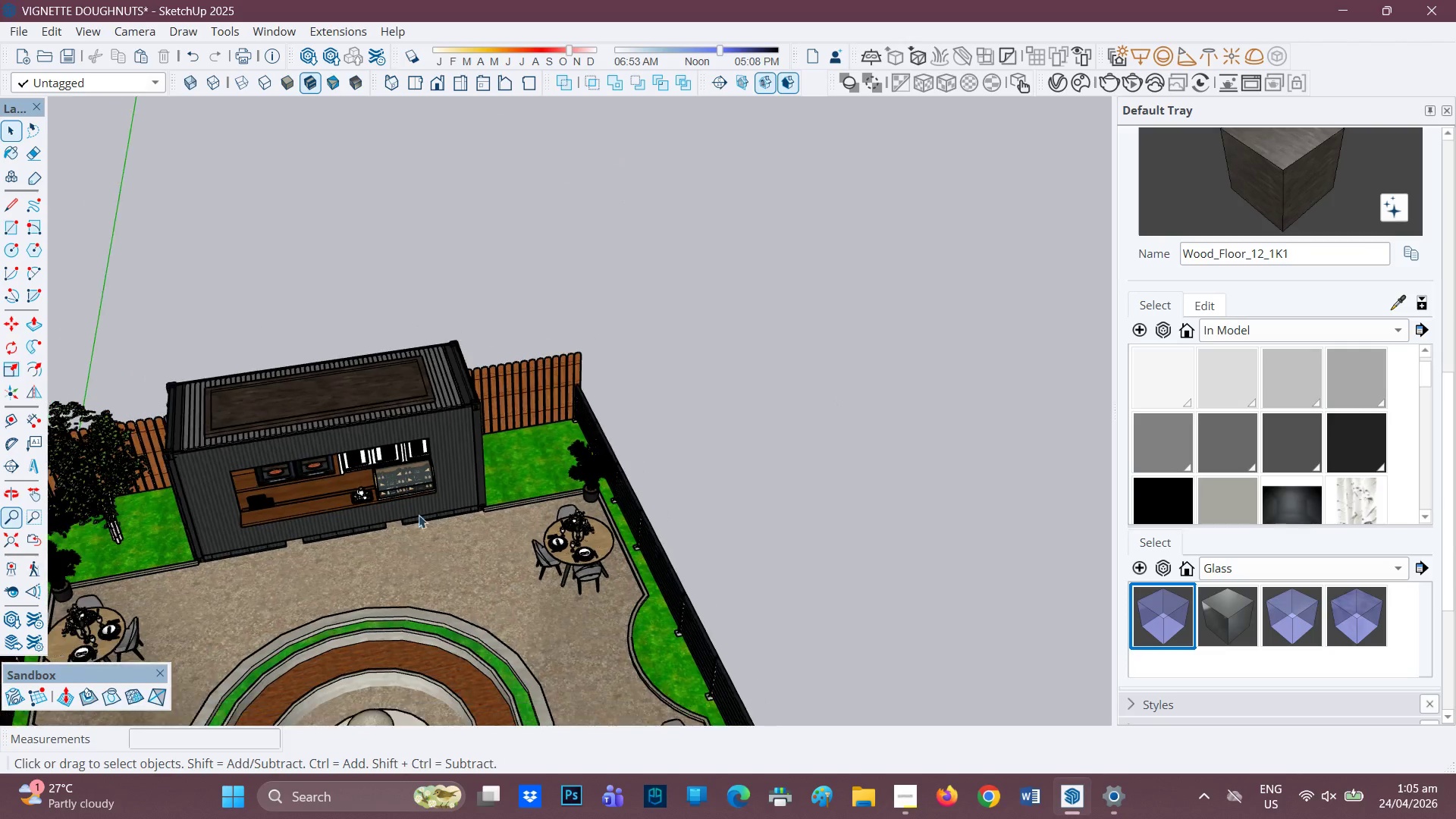 
left_click_drag(start_coordinate=[397, 506], to_coordinate=[598, 428])
 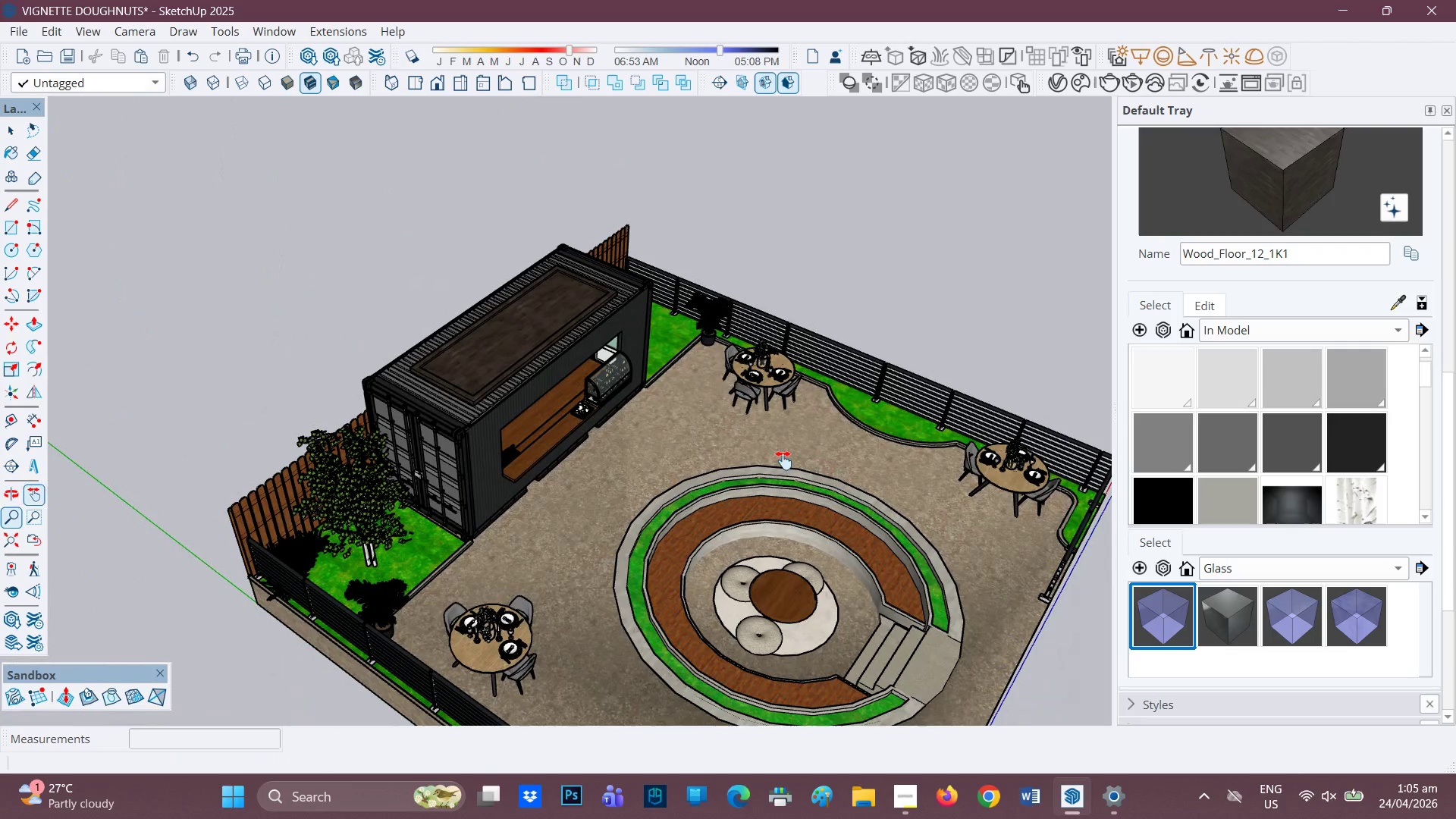 
scroll: coordinate [767, 469], scroll_direction: up, amount: 2.0
 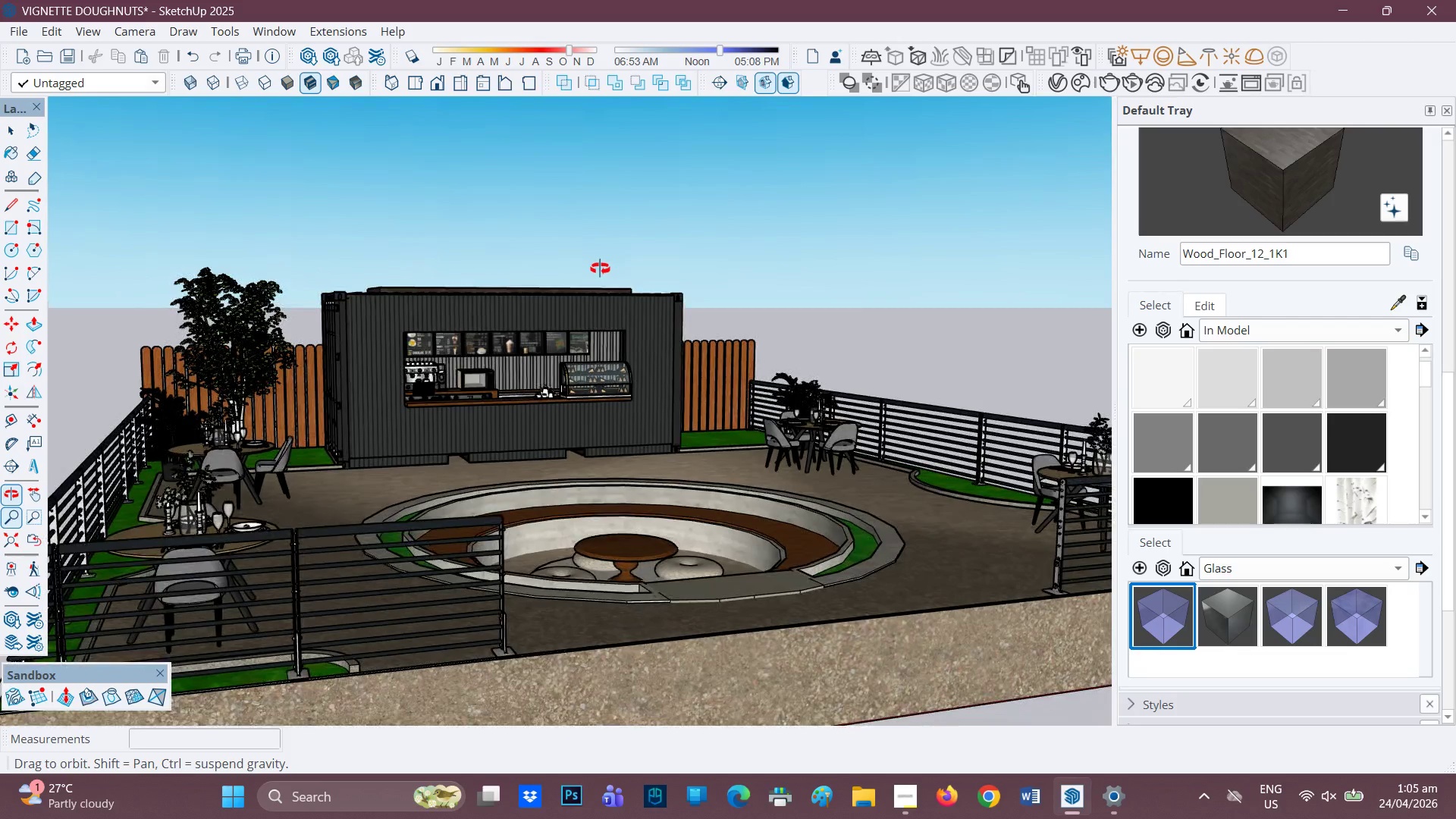 
scroll: coordinate [444, 541], scroll_direction: down, amount: 6.0
 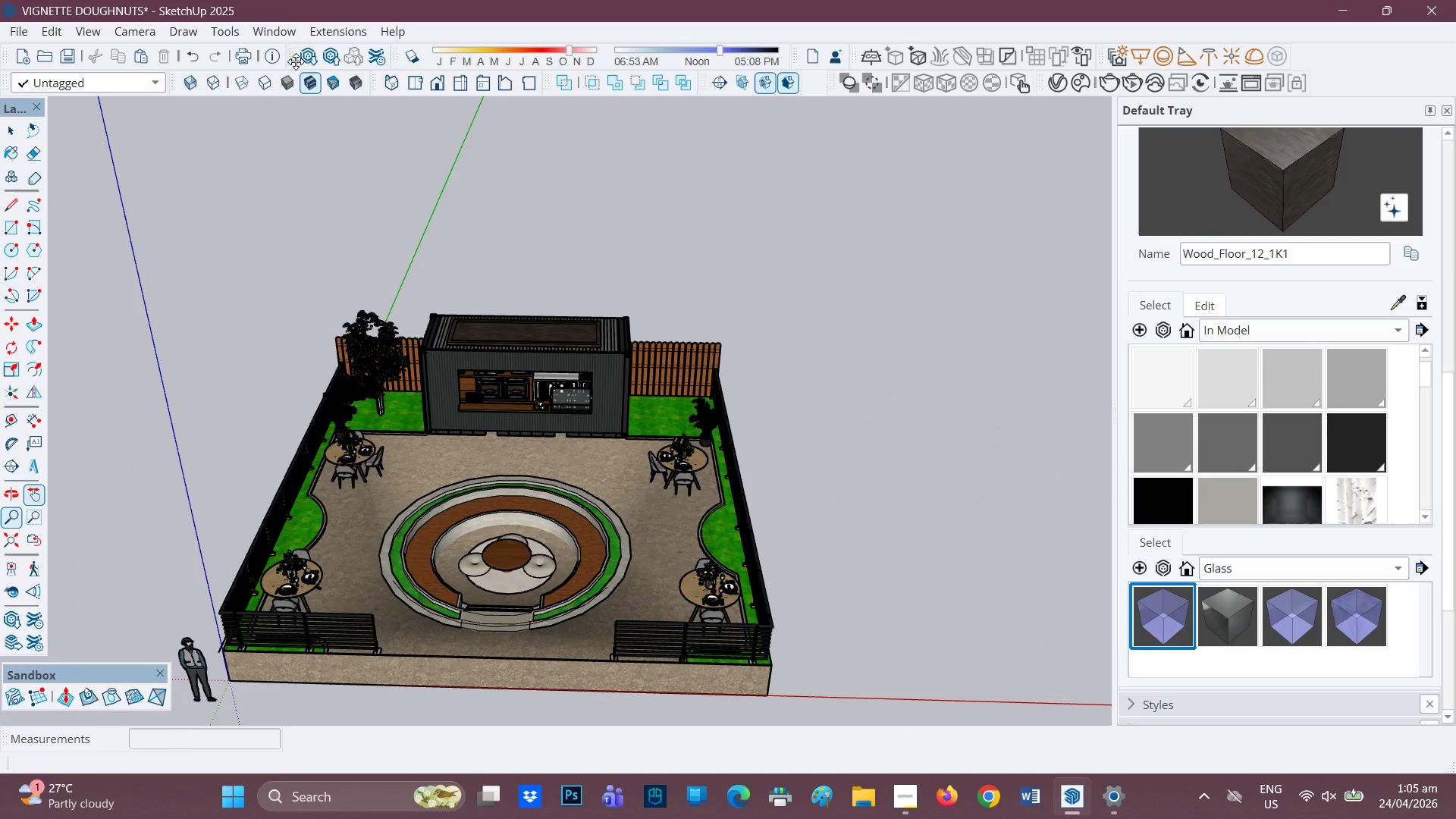 
left_click([306, 60])
 